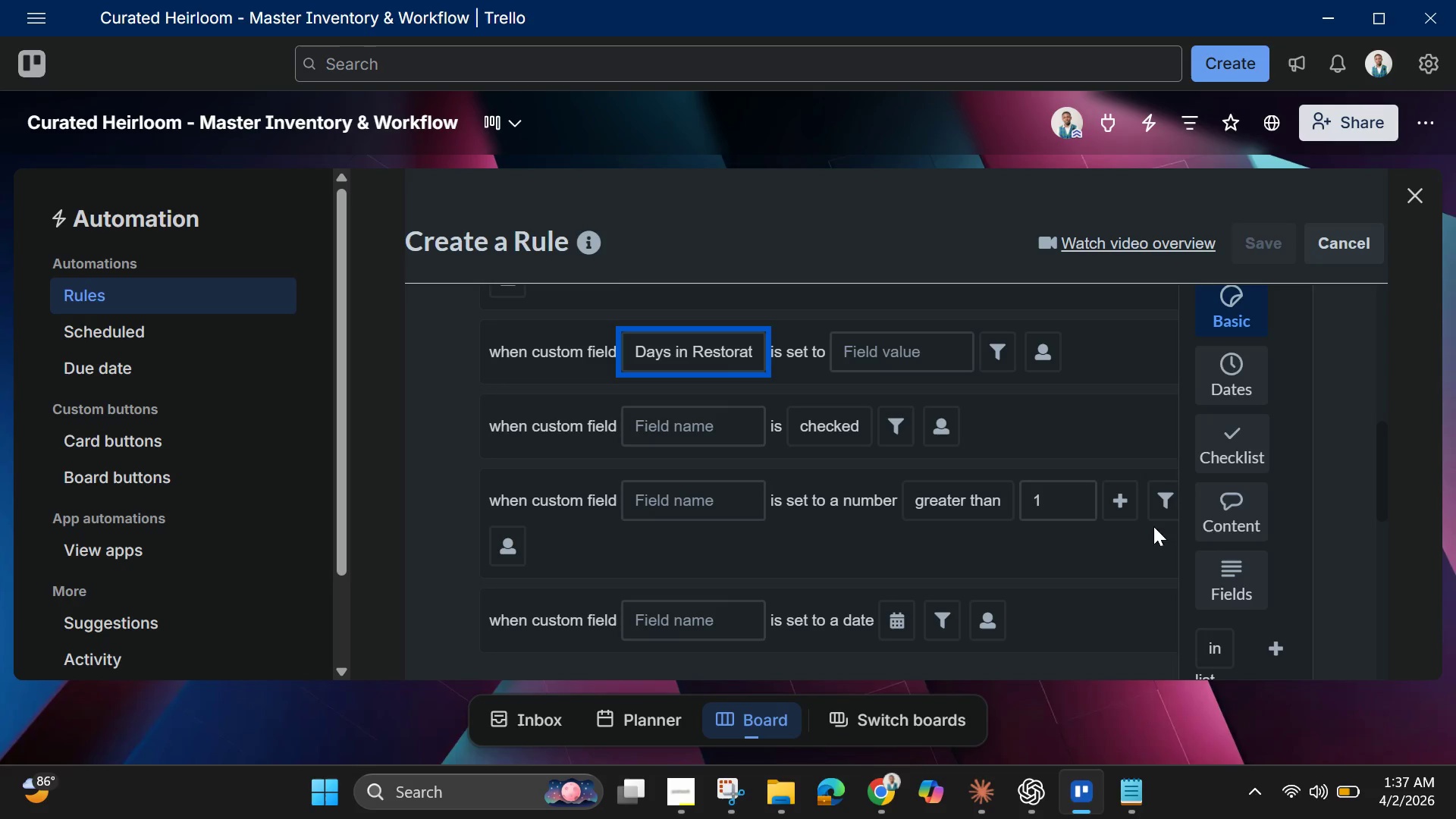 
scroll: coordinate [733, 488], scroll_direction: up, amount: 1.0
 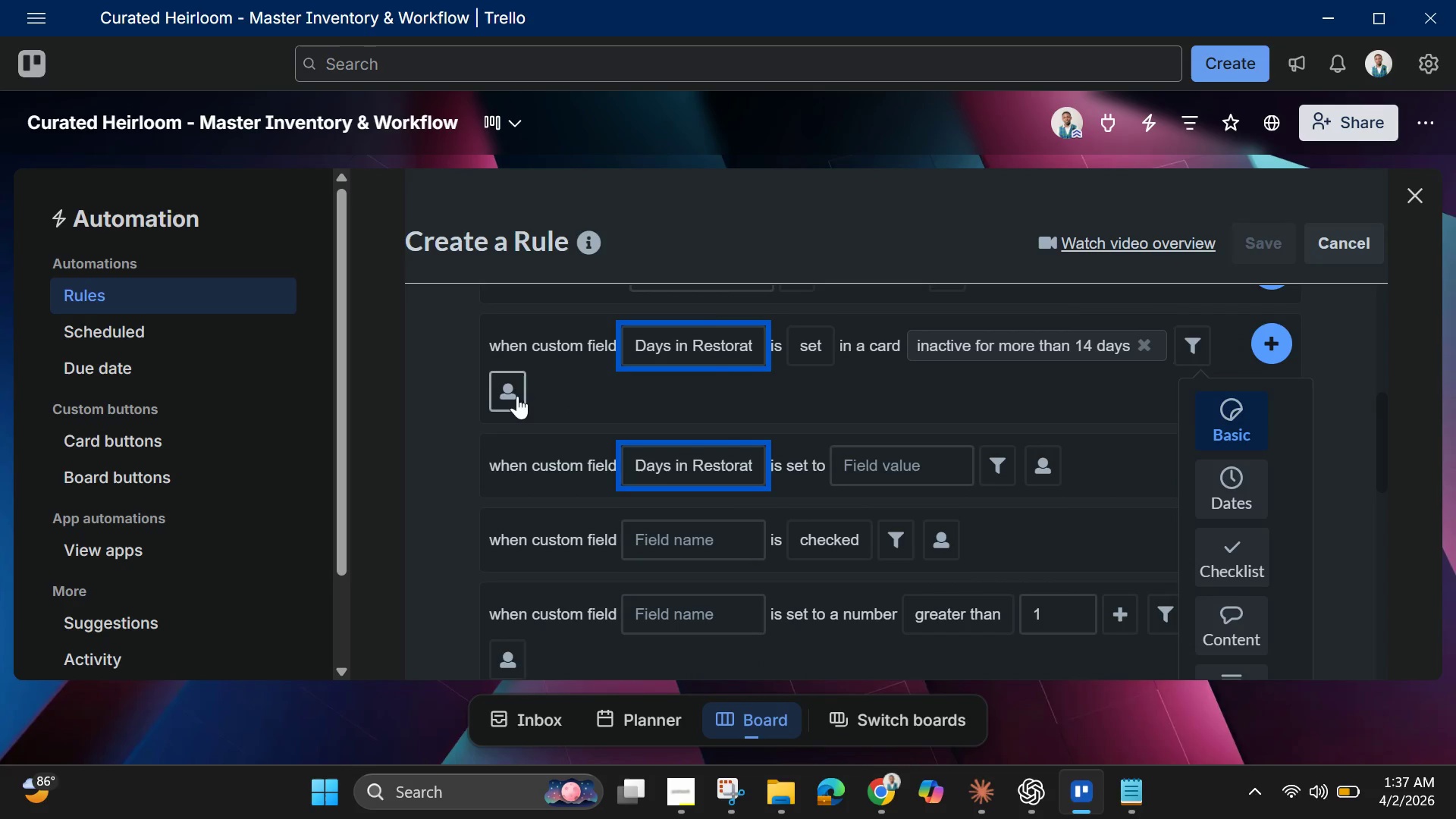 
left_click([517, 394])
 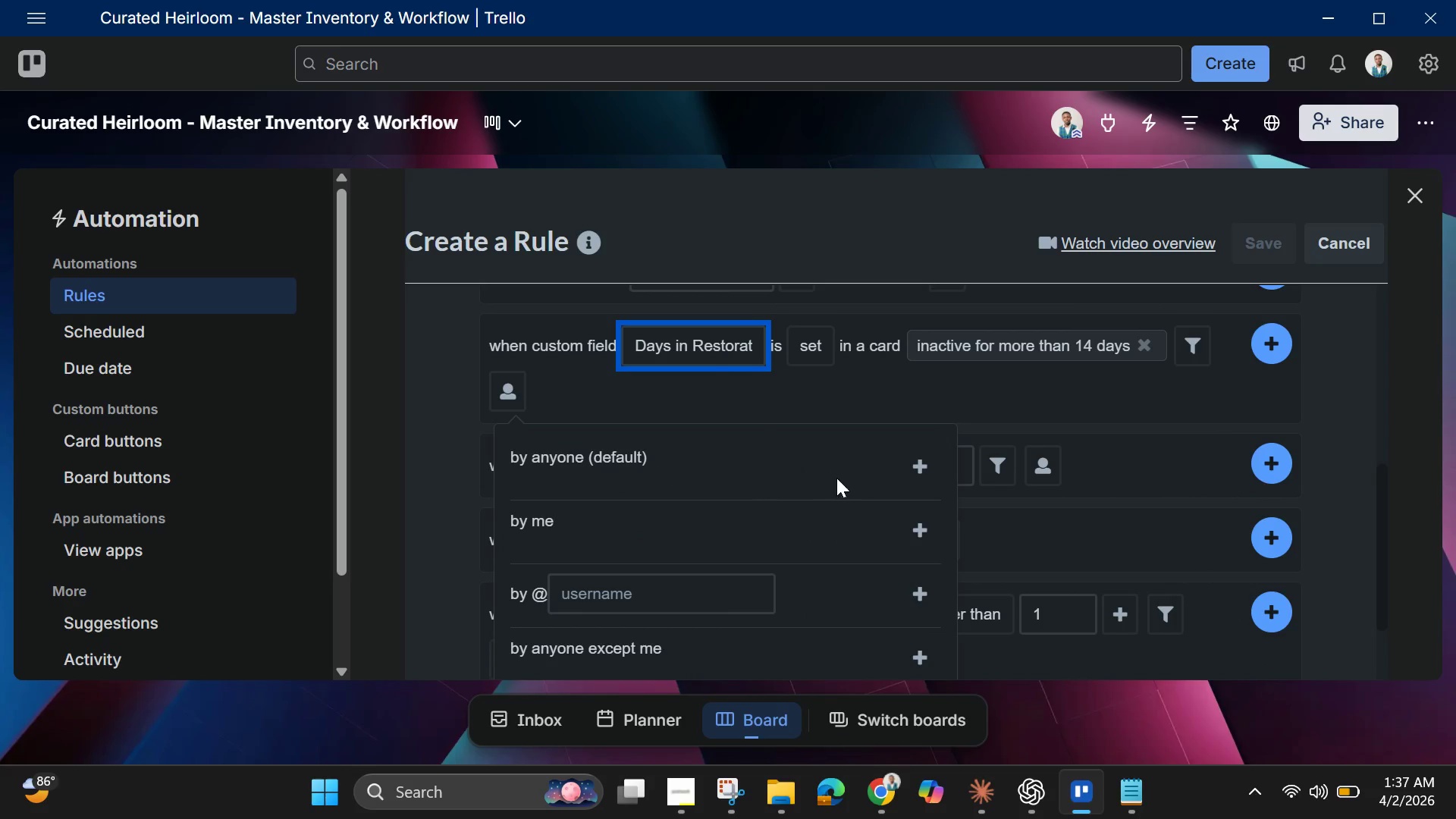 
left_click([916, 459])
 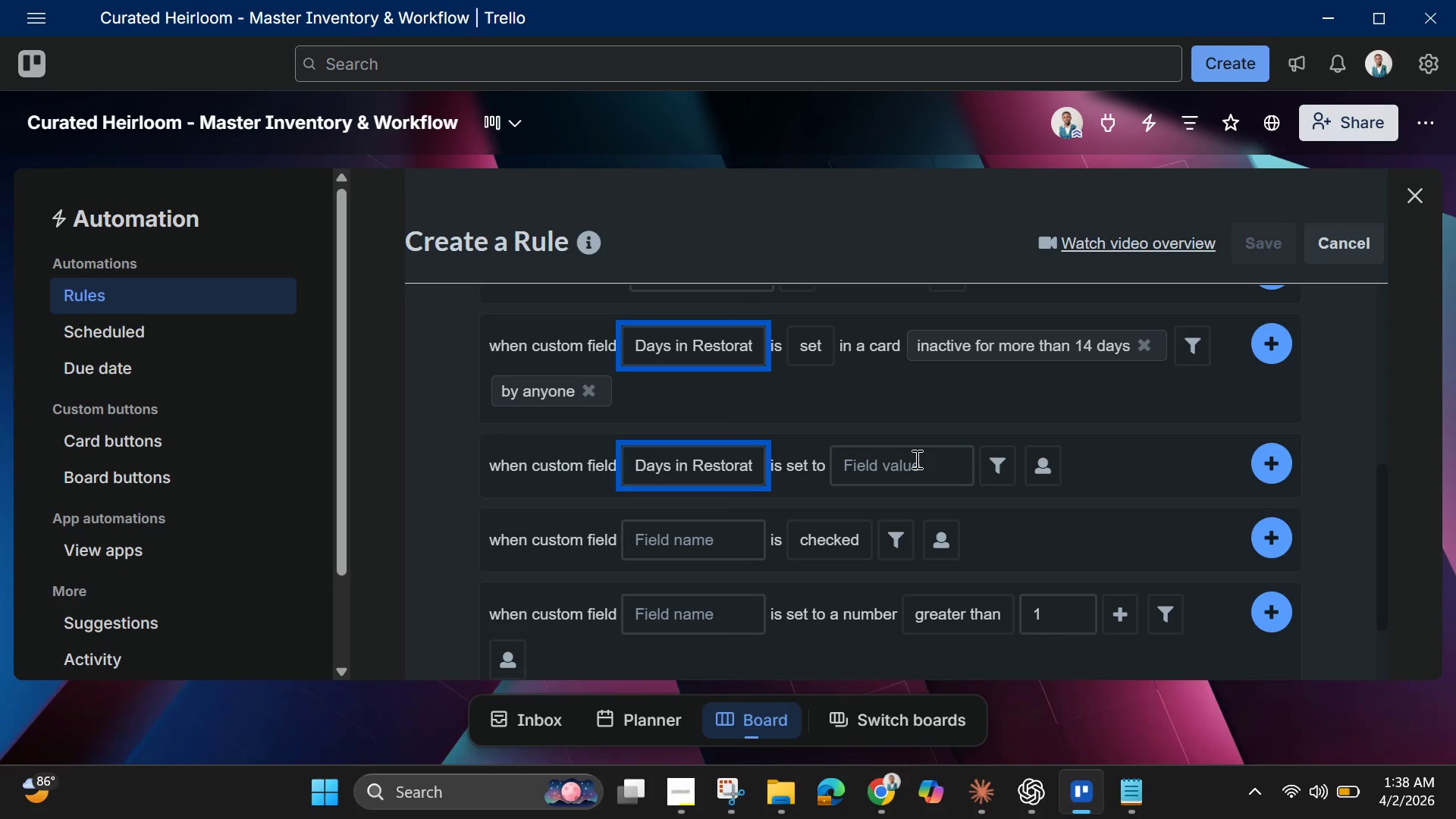 
wait(42.92)
 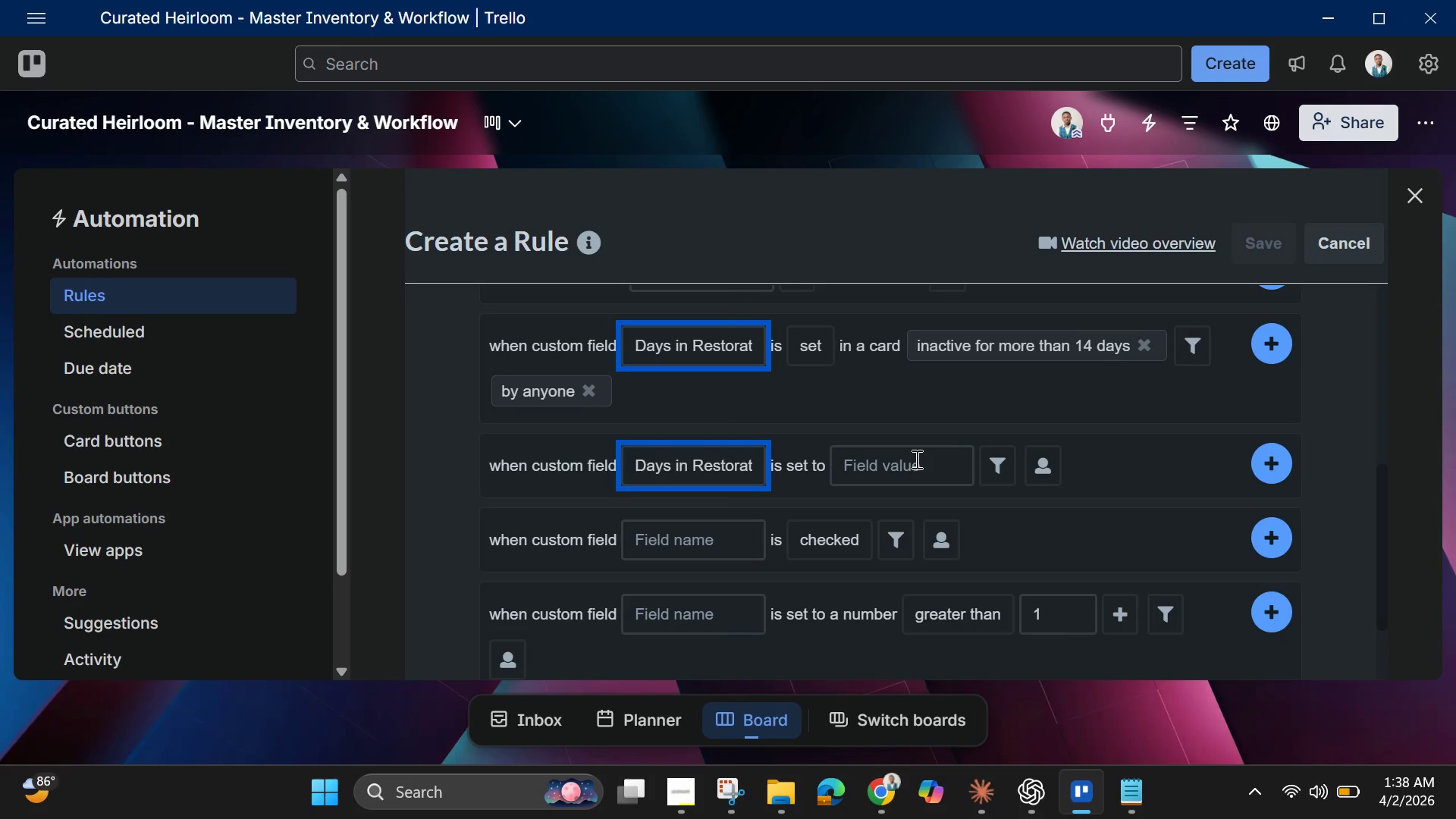 
left_click([1276, 332])
 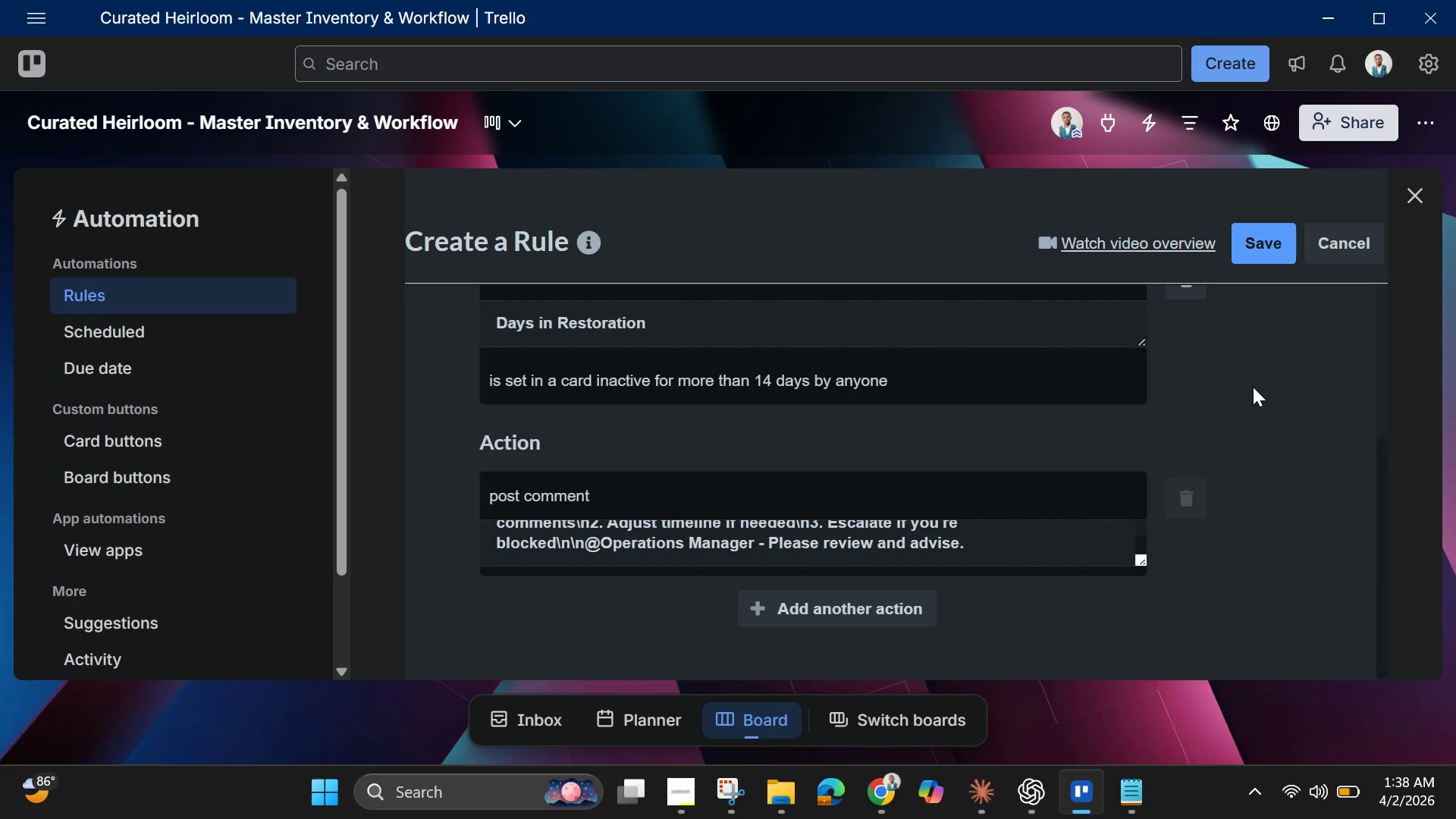 
scroll: coordinate [1250, 390], scroll_direction: up, amount: 2.0
 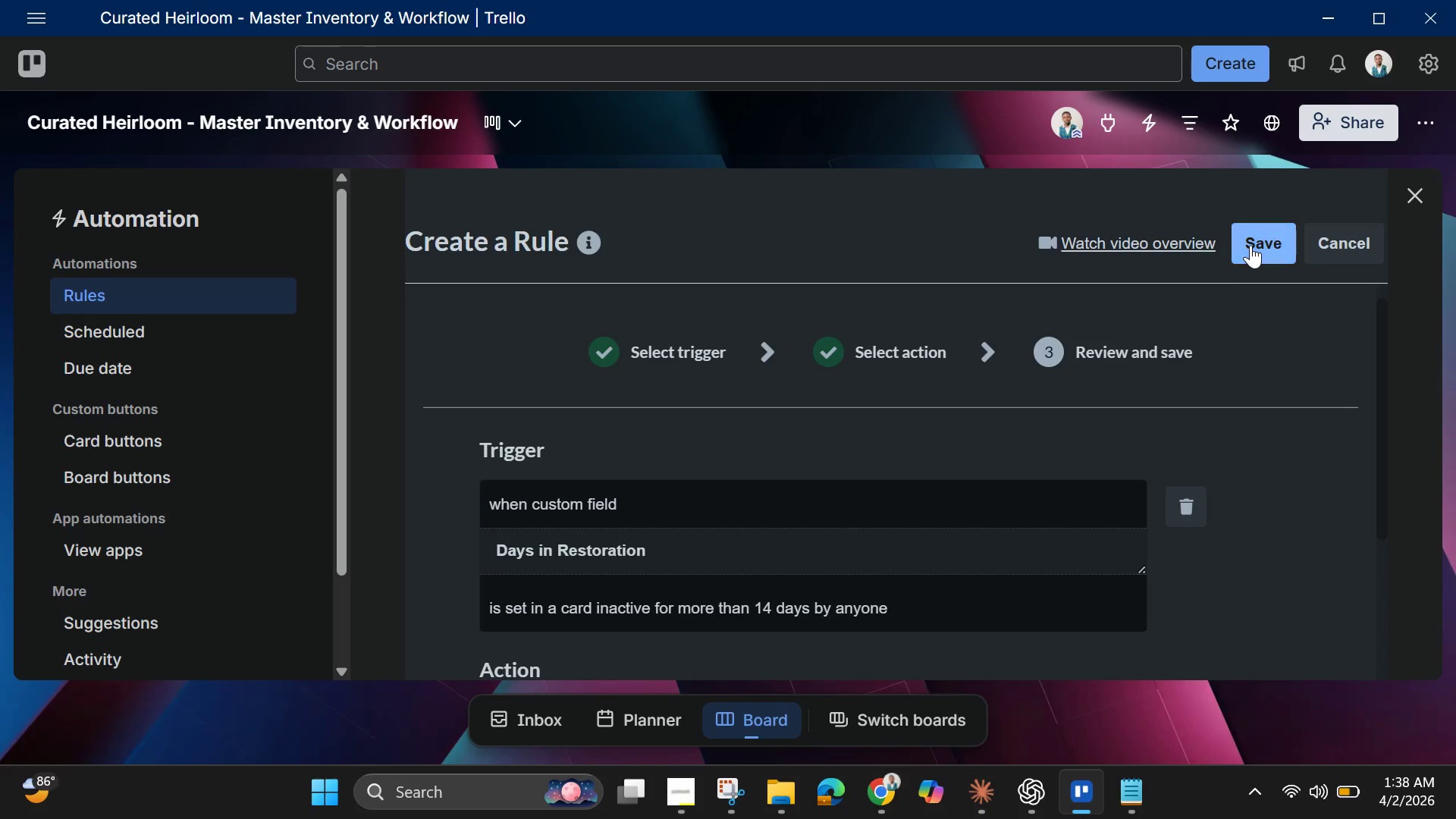 
left_click([1252, 245])
 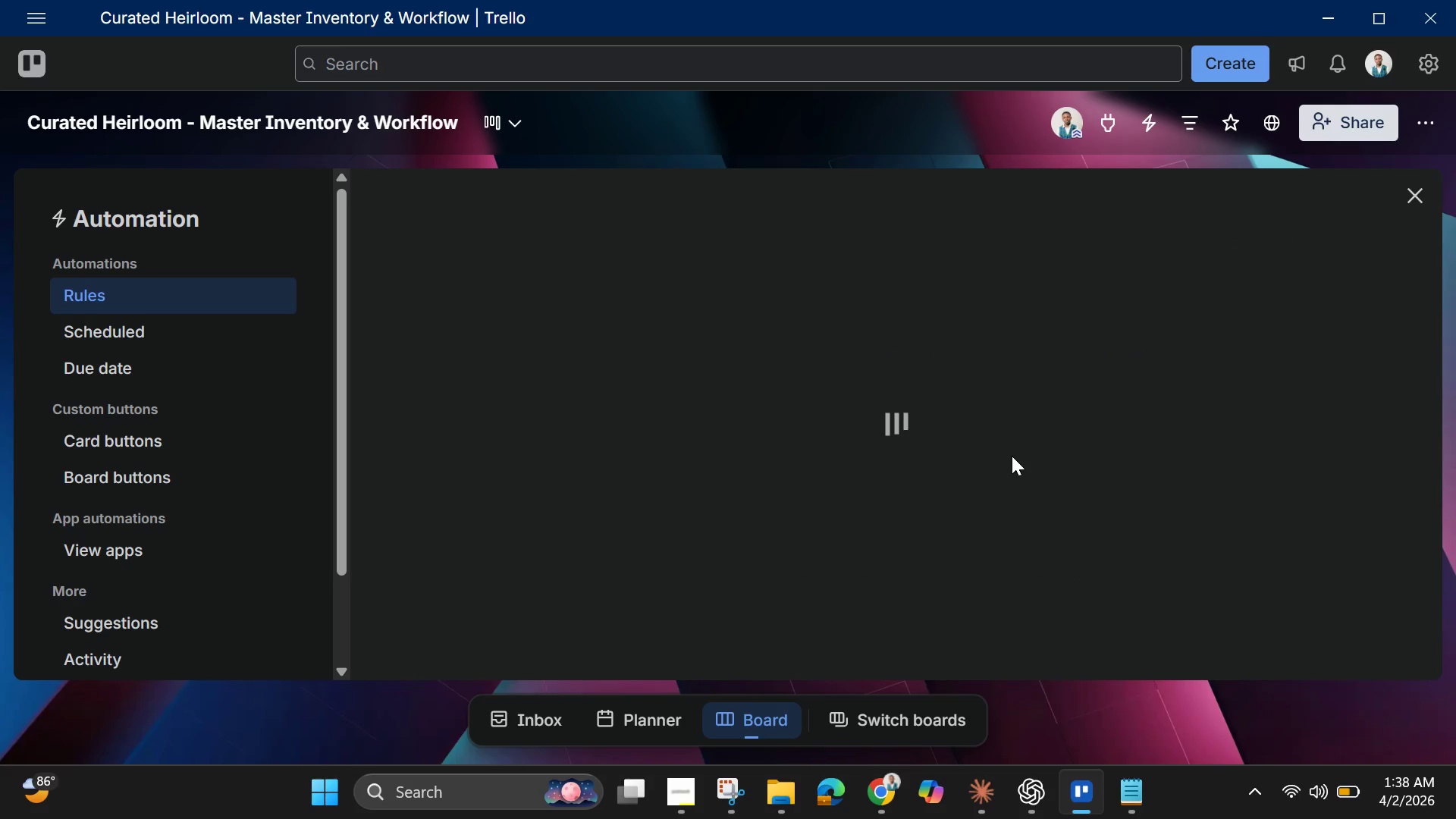 
wait(6.14)
 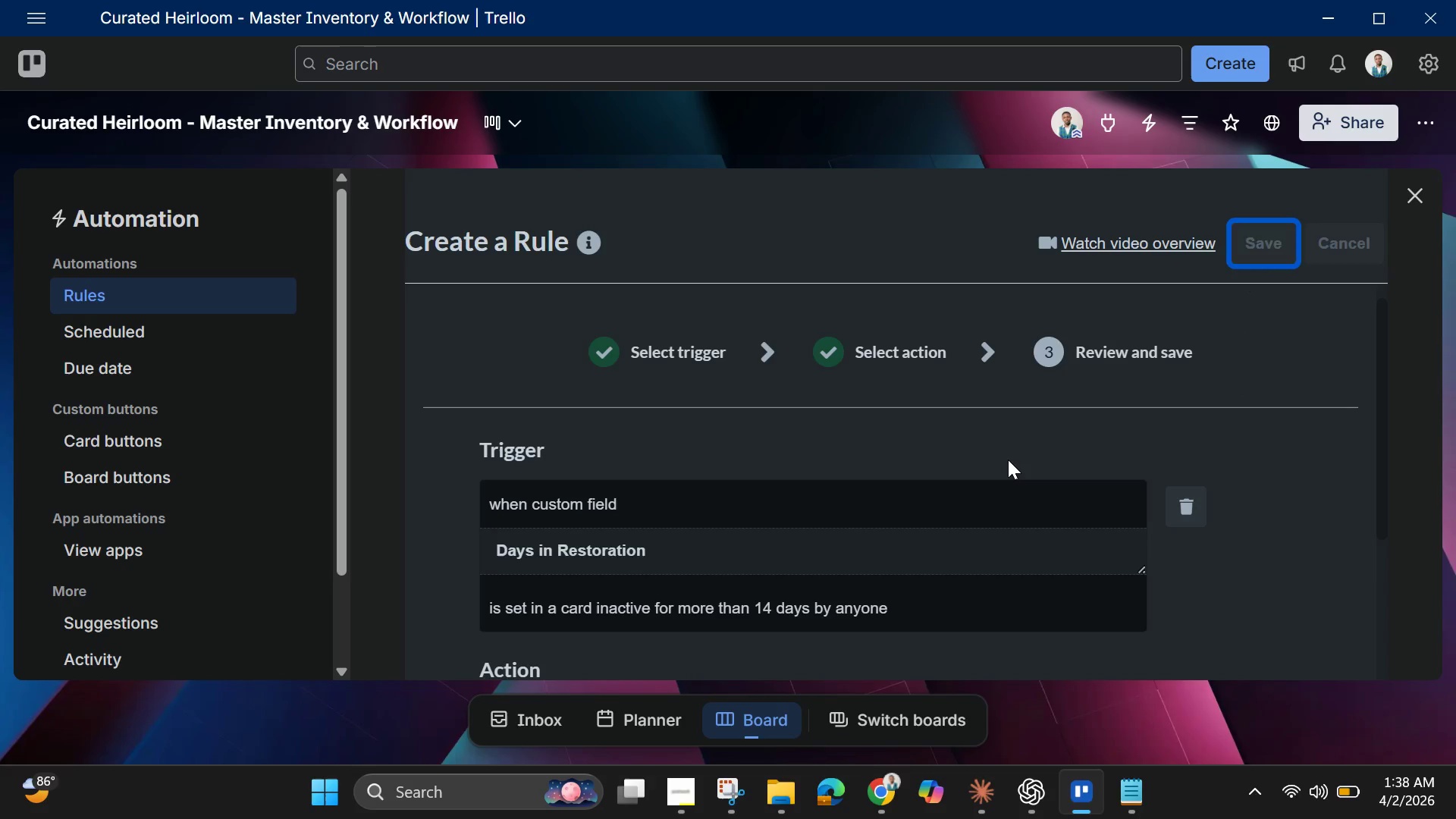 
scroll: coordinate [948, 471], scroll_direction: down, amount: 2.0
 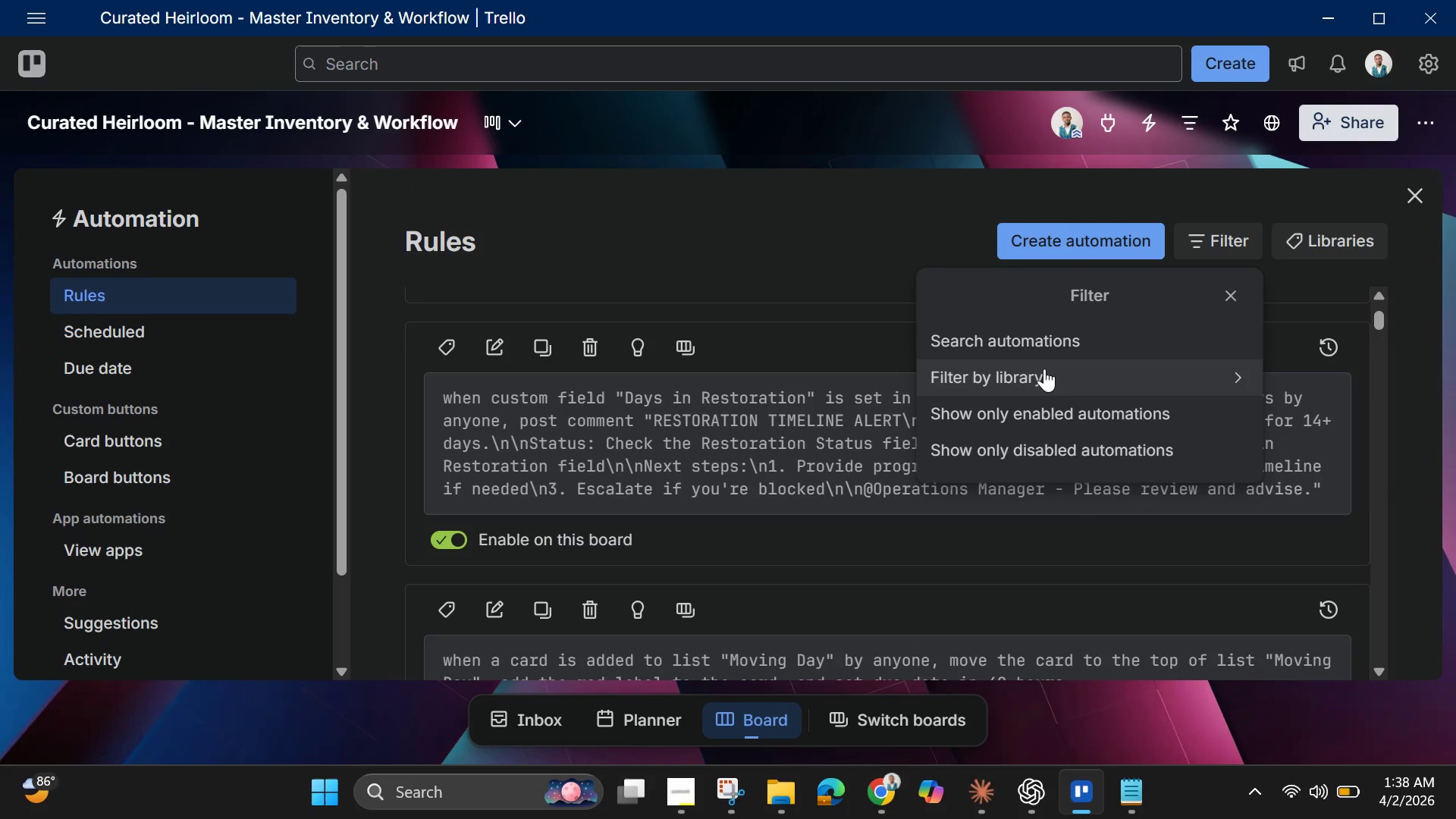 
left_click([1028, 407])
 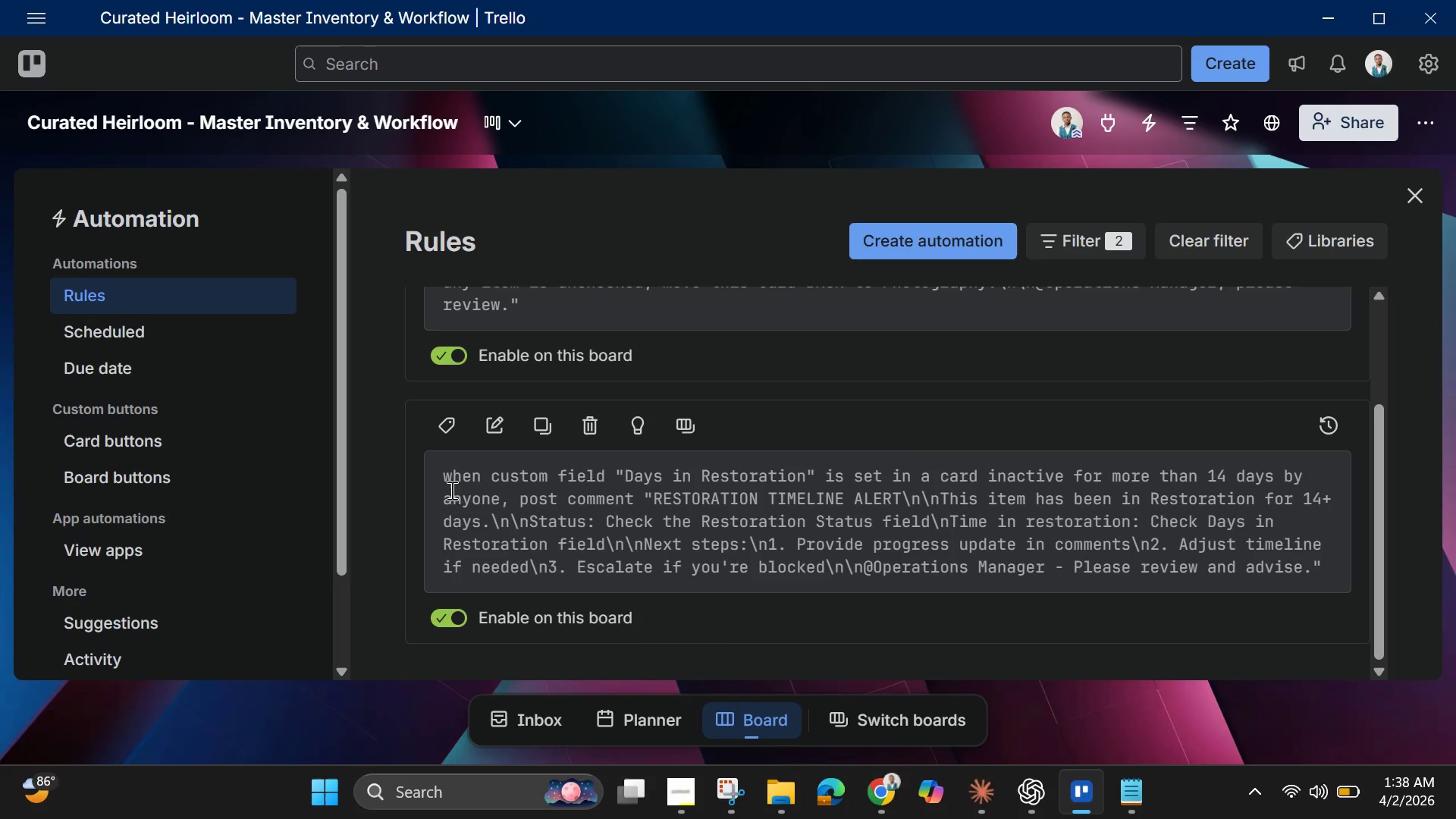 
left_click_drag(start_coordinate=[442, 476], to_coordinate=[1332, 563])
 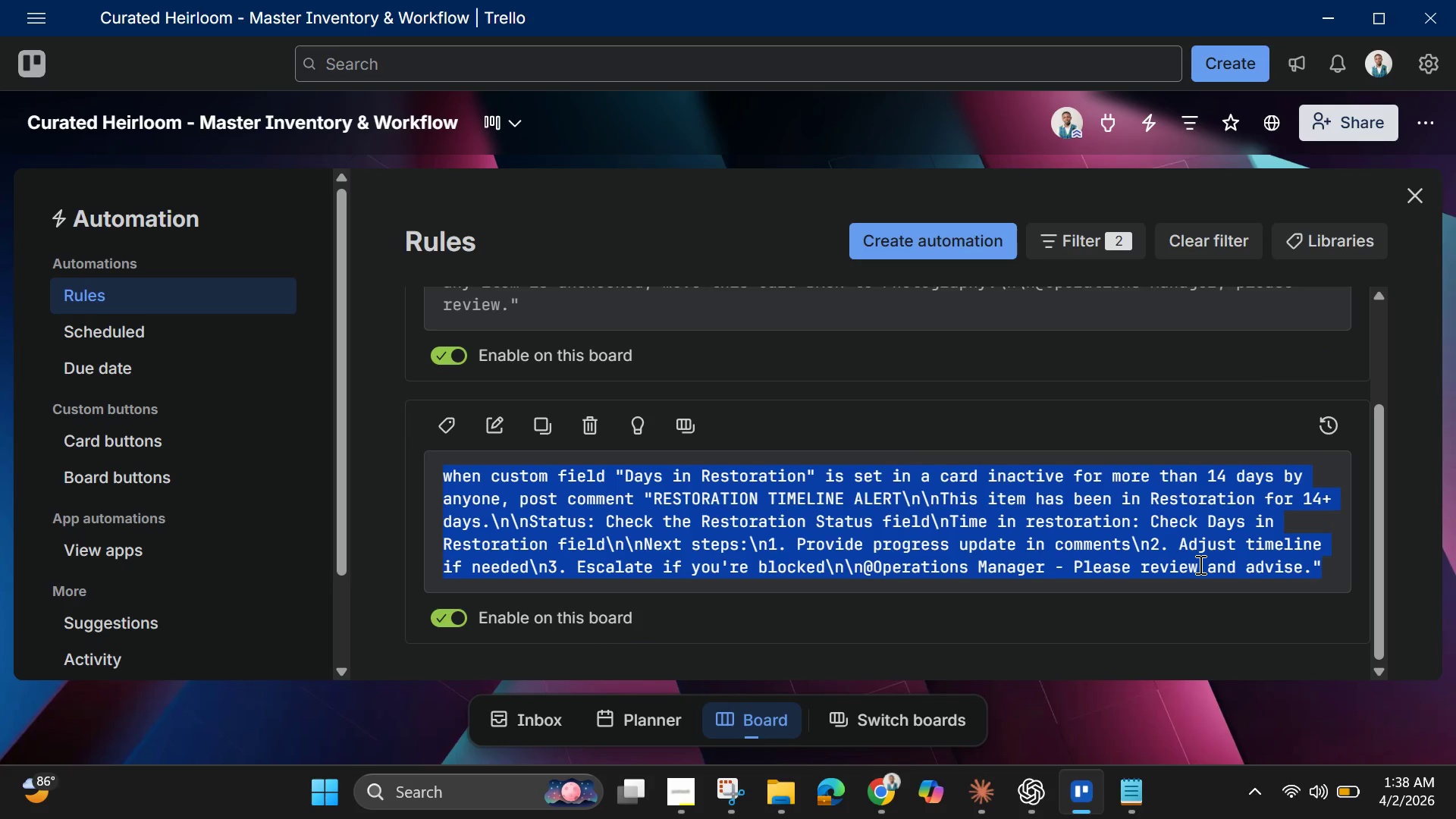 
right_click([1199, 564])
 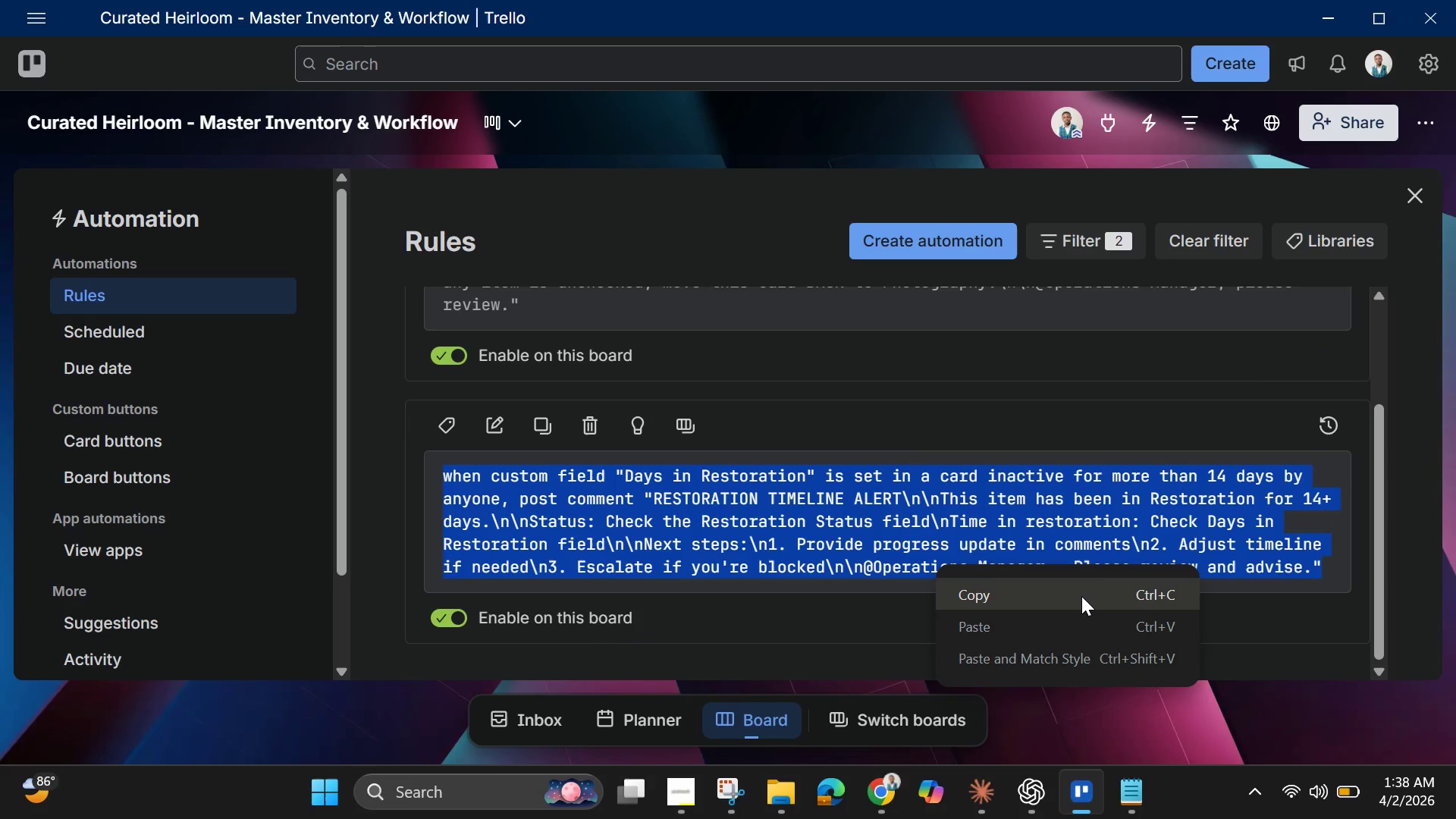 
left_click([1081, 596])
 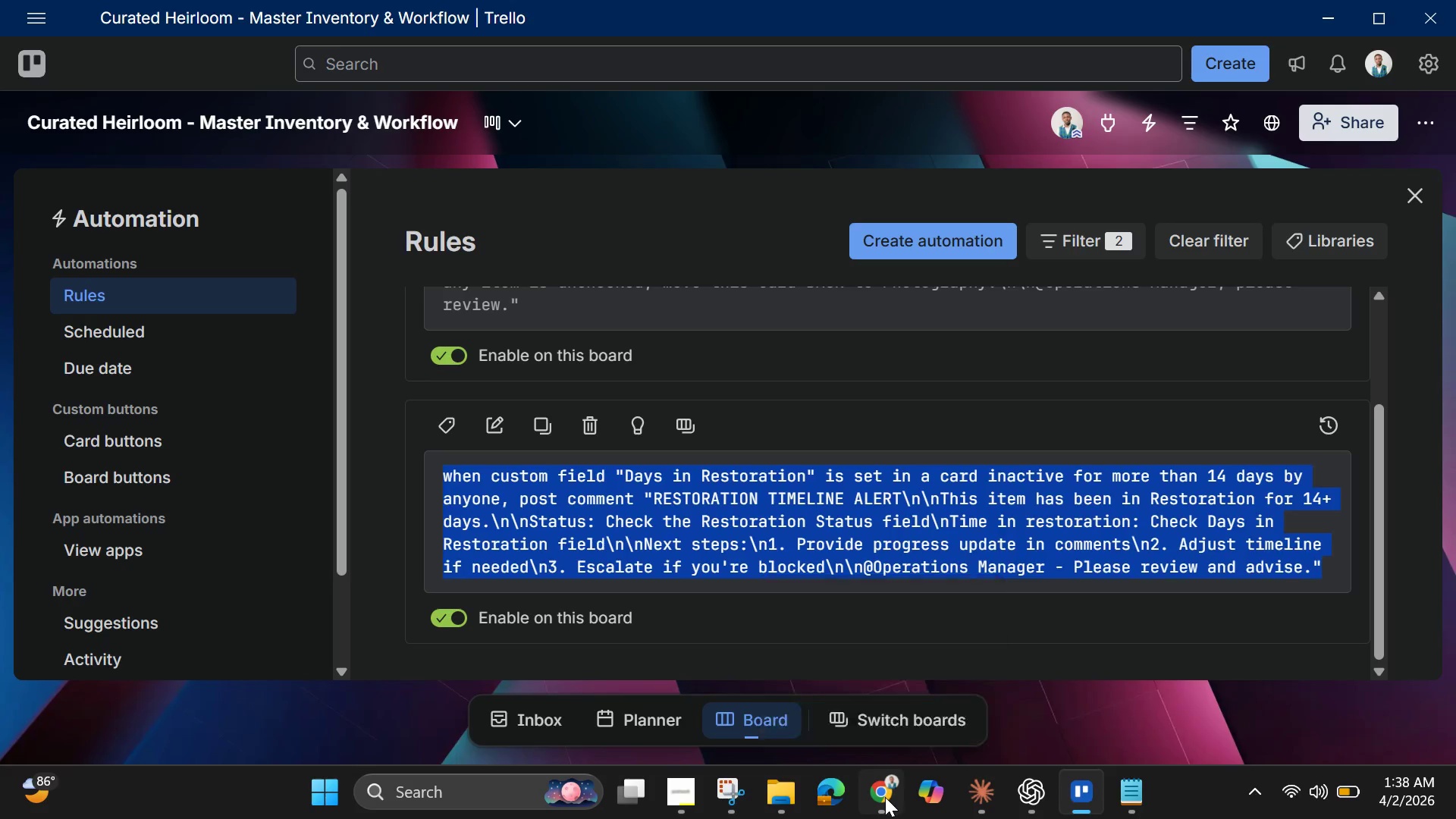 
scroll: coordinate [691, 519], scroll_direction: up, amount: 50.0
 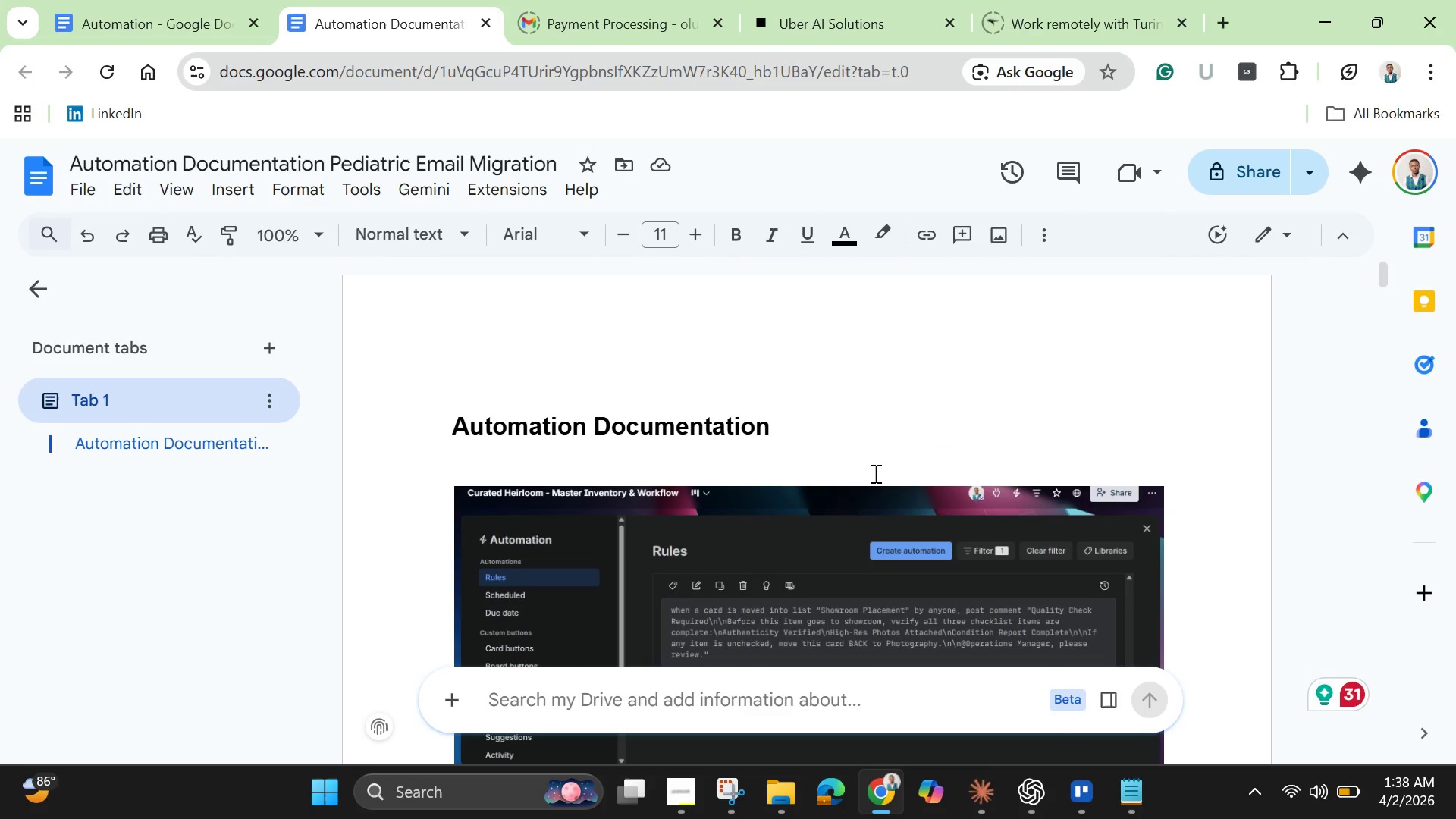 
left_click([832, 432])
 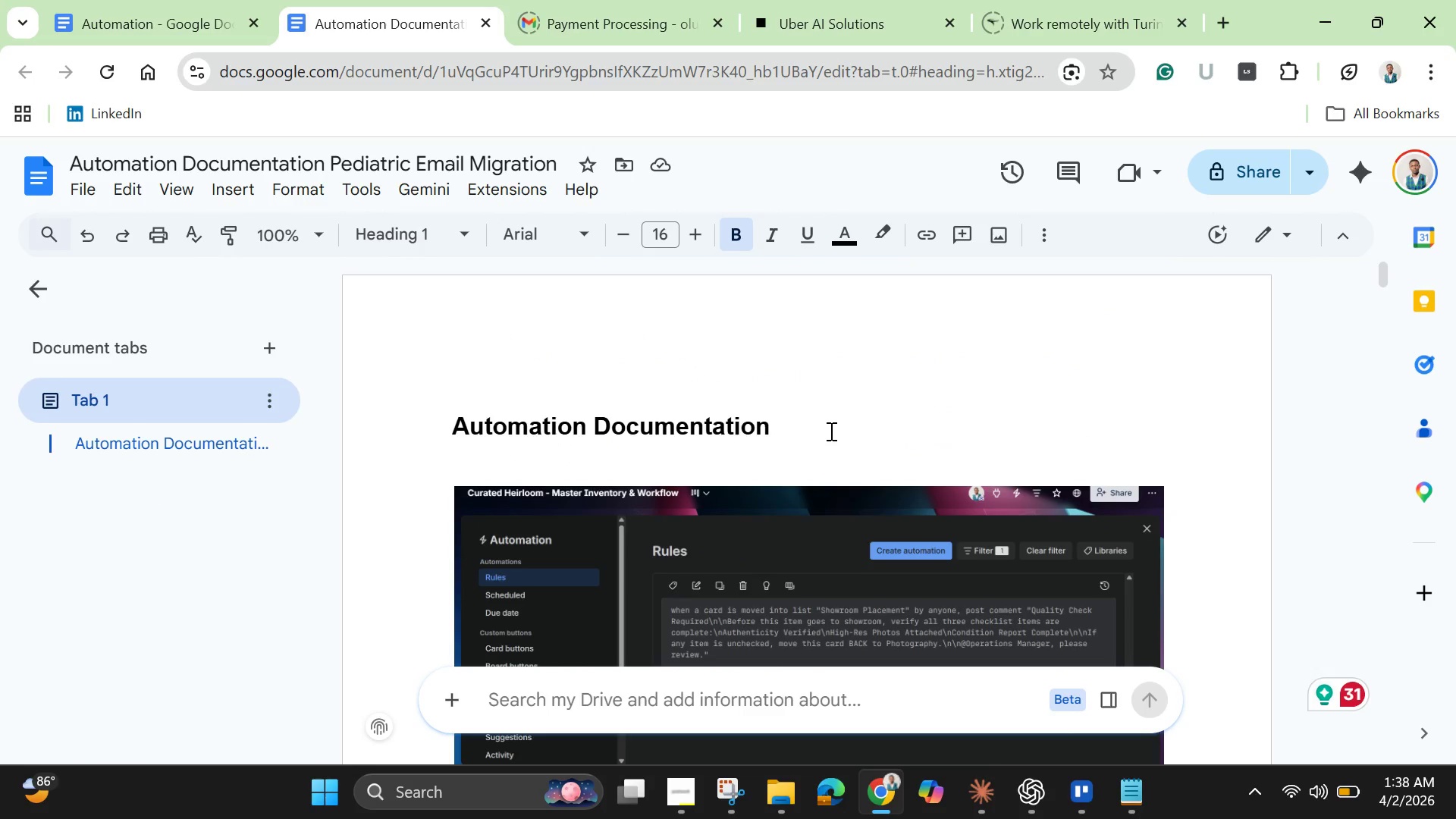 
key(Enter)
 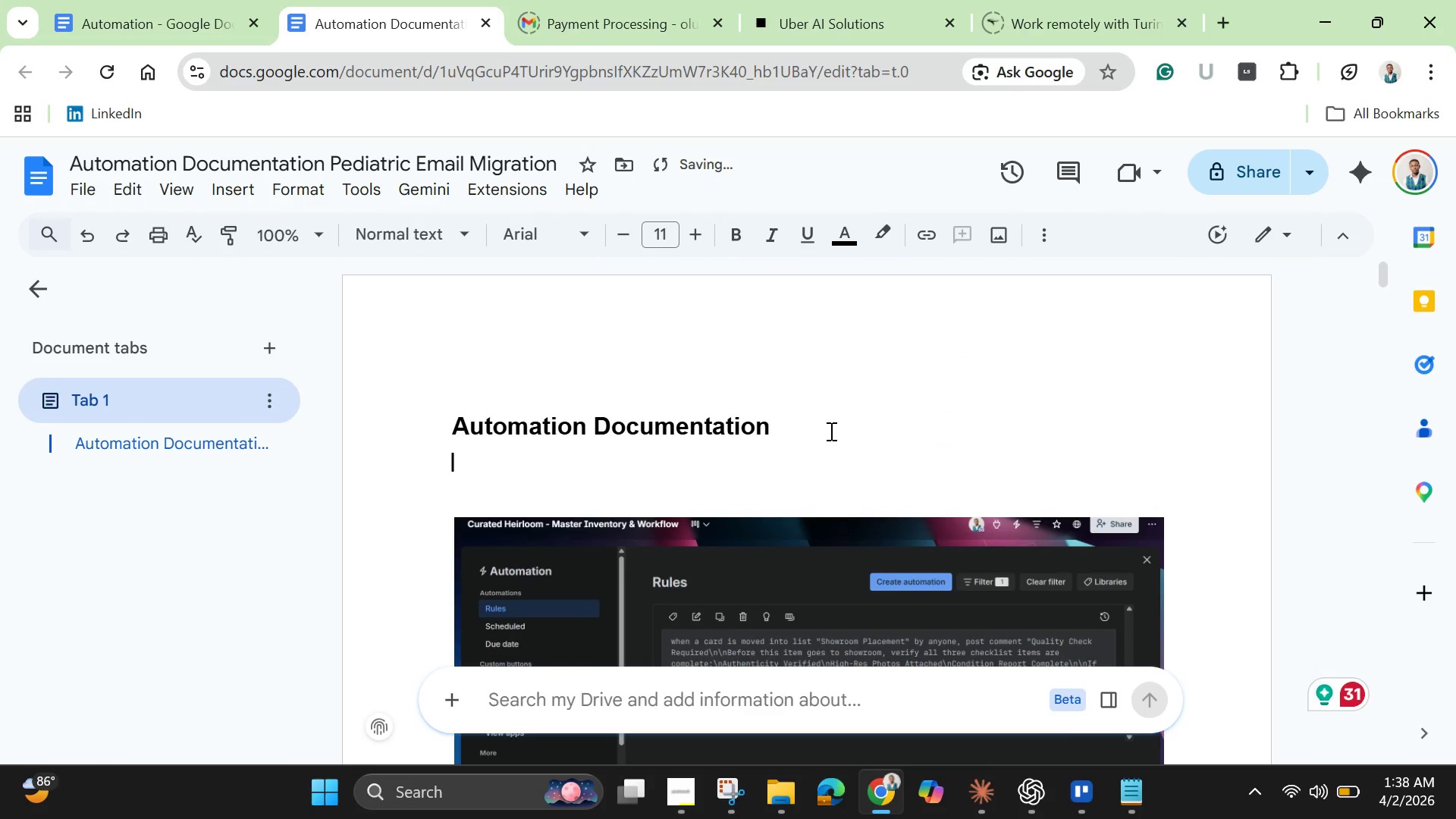 
key(Enter)
 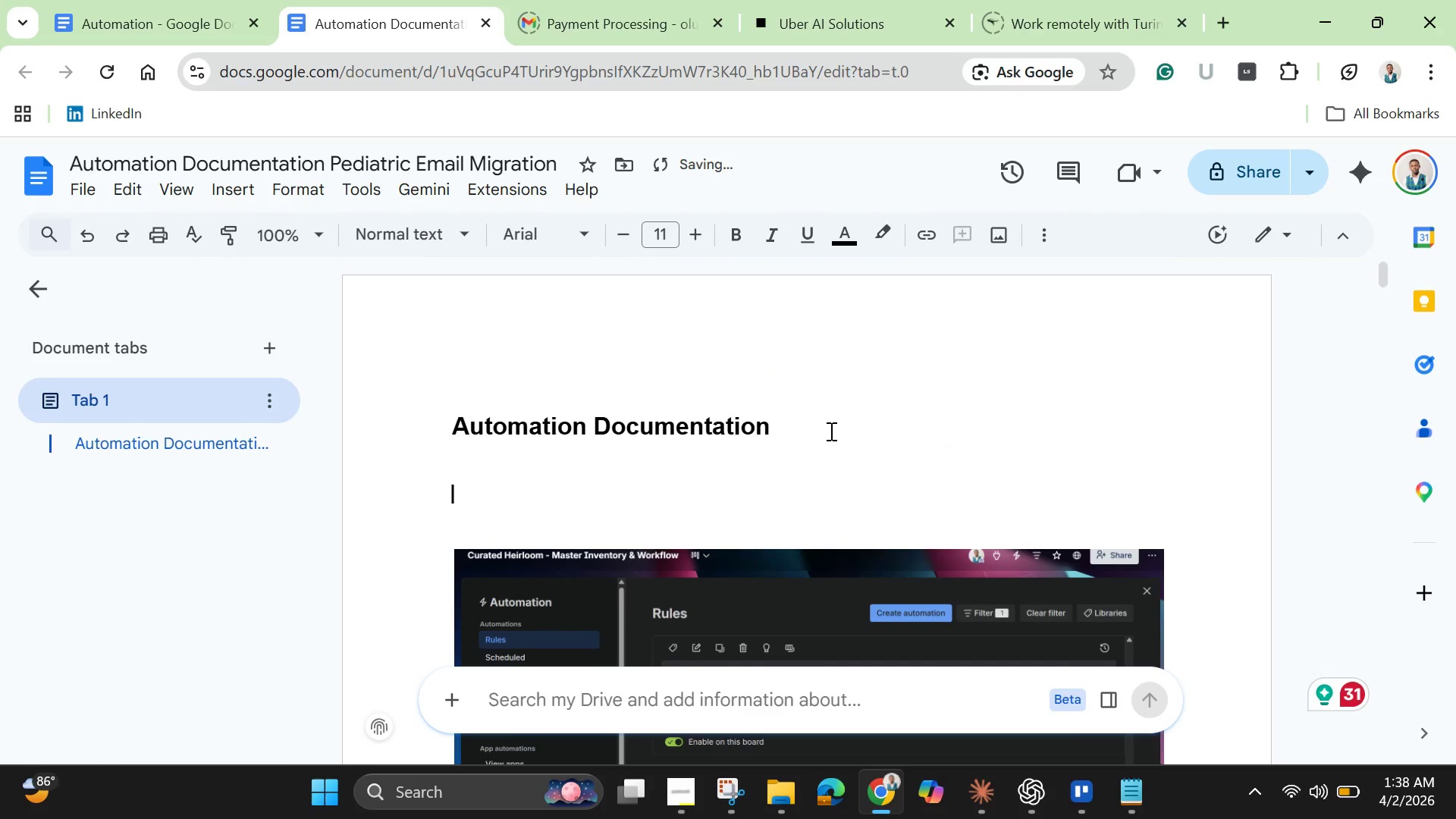 
key(Control+V)
 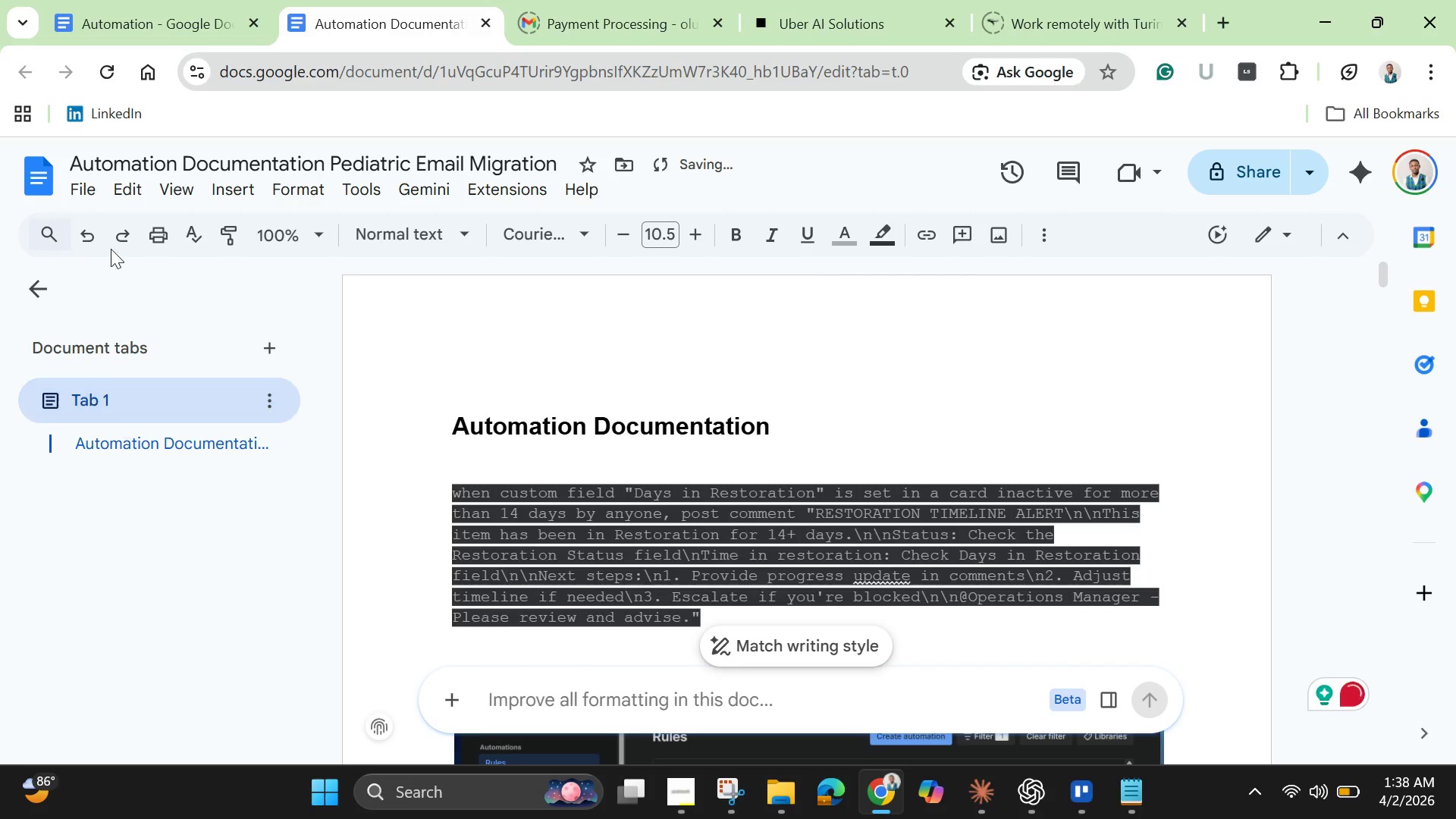 
left_click([93, 231])
 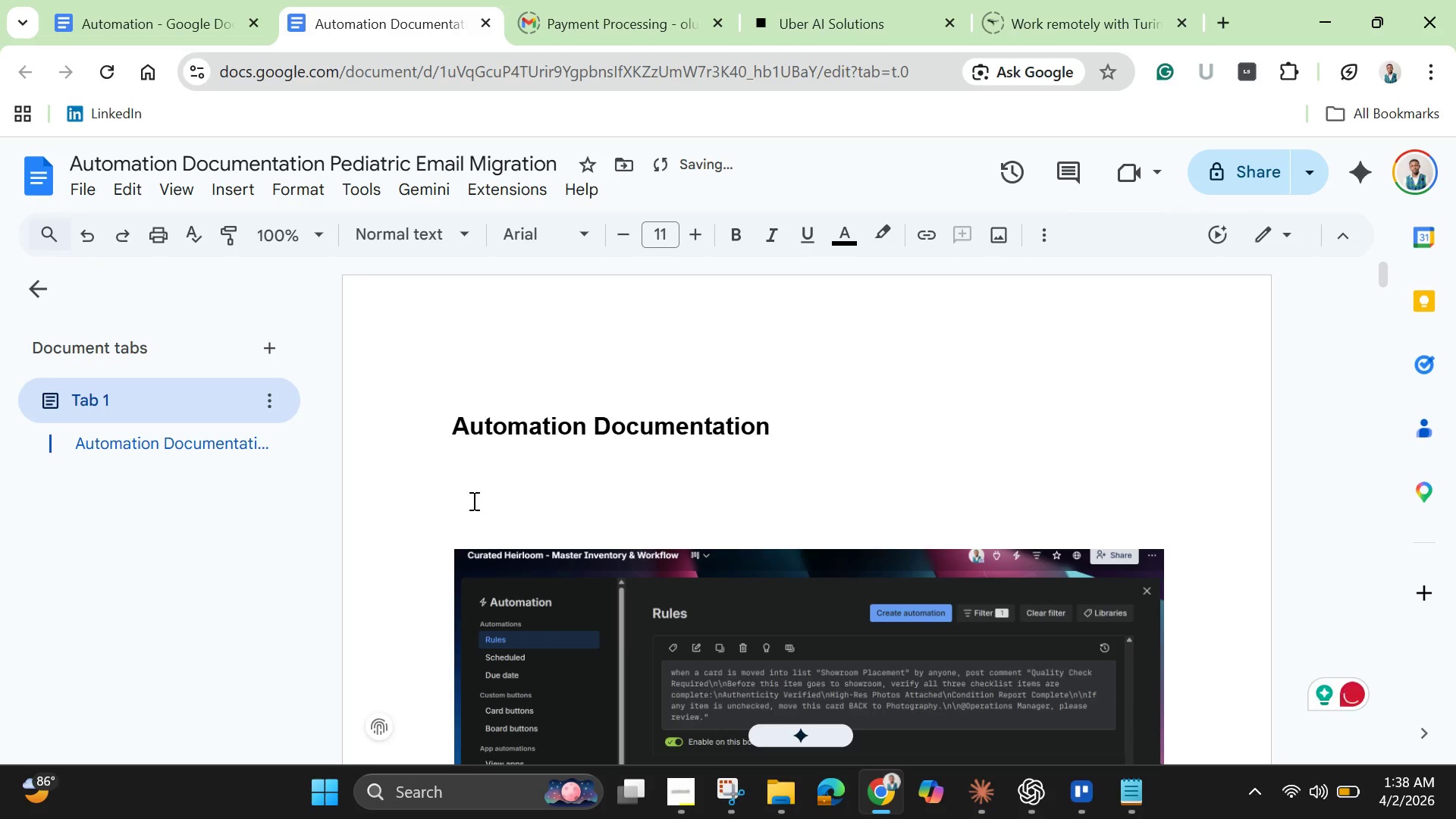 
right_click([472, 500])
 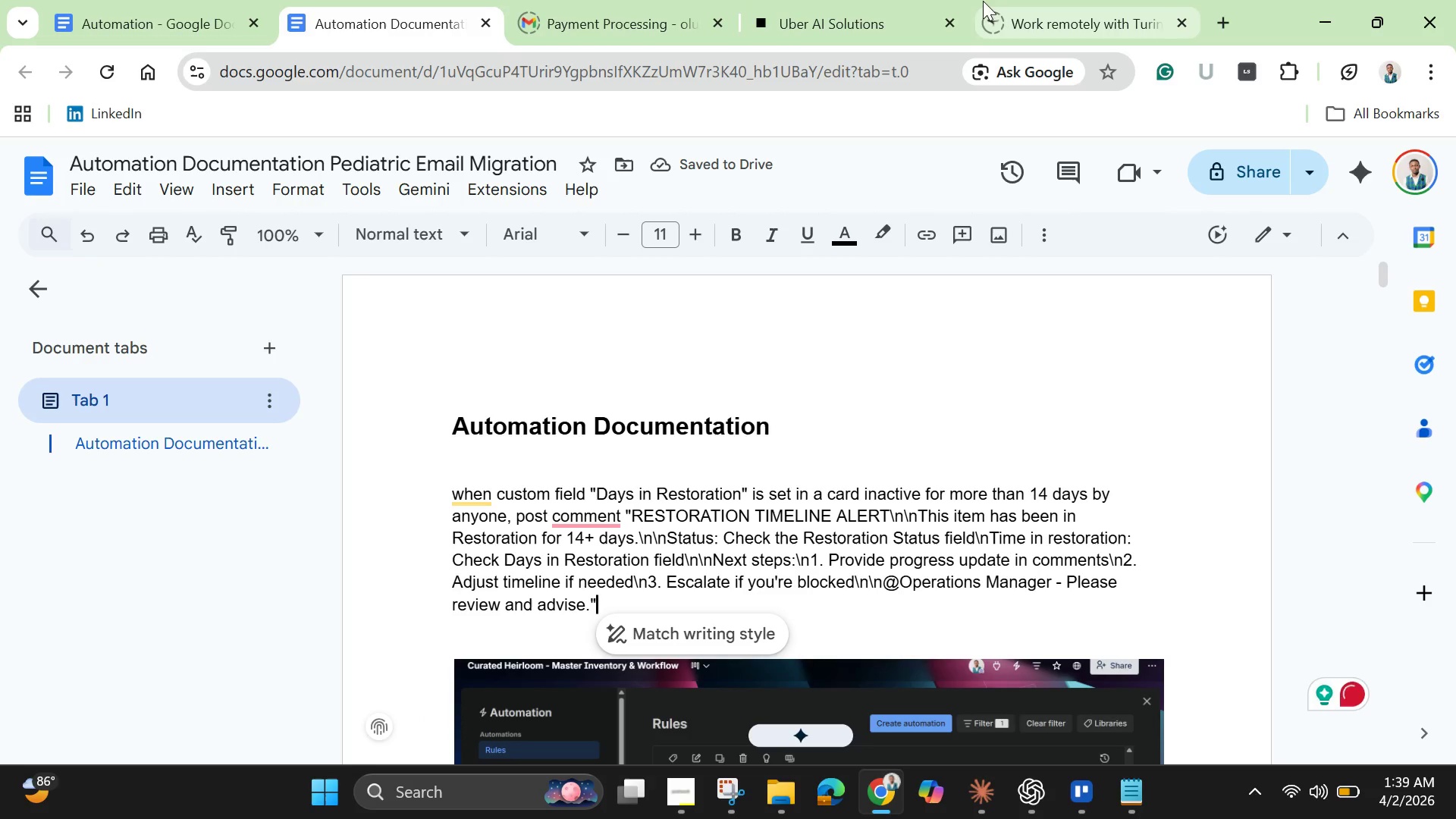 
wait(5.41)
 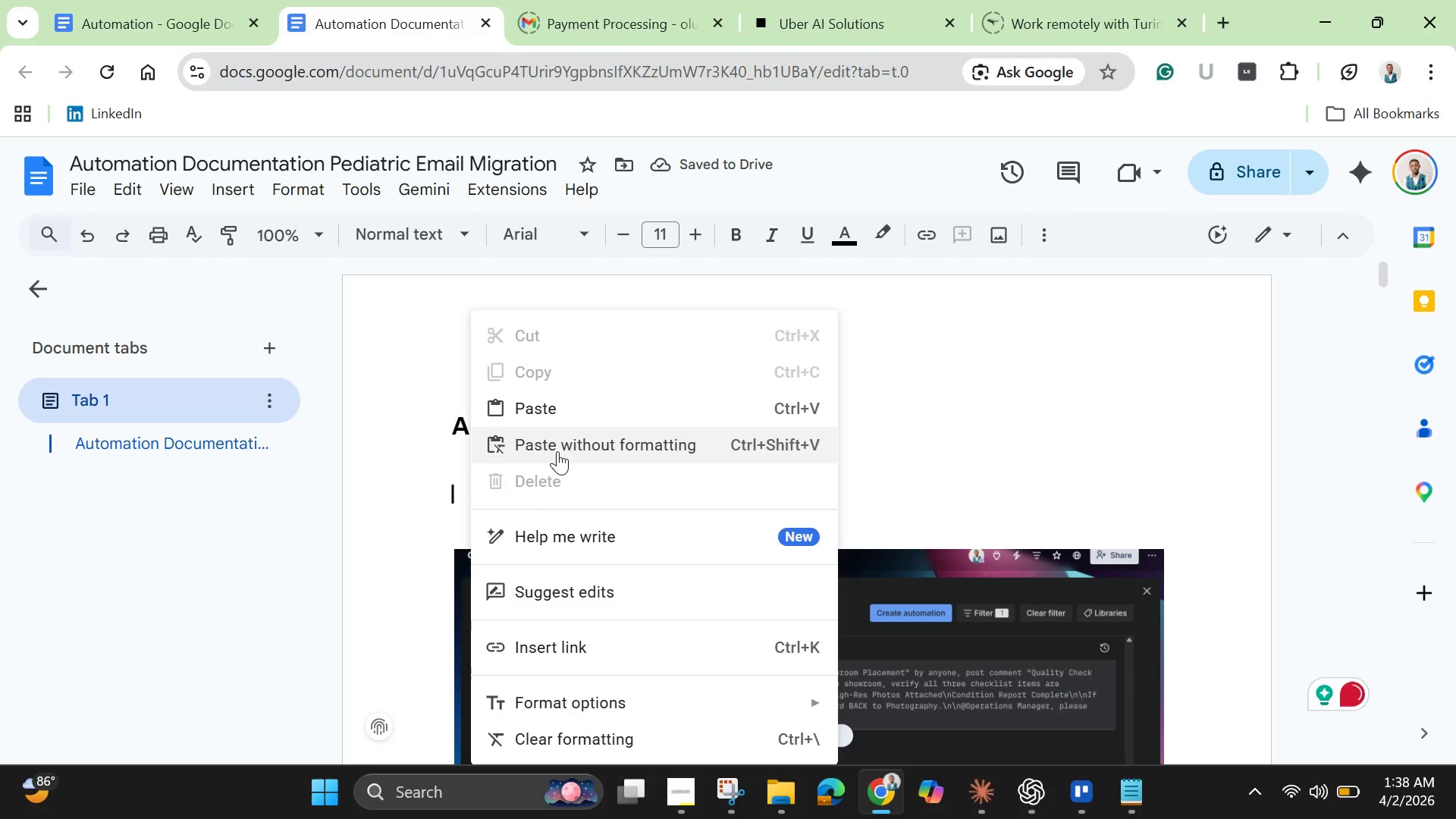 
left_click([1329, 17])
 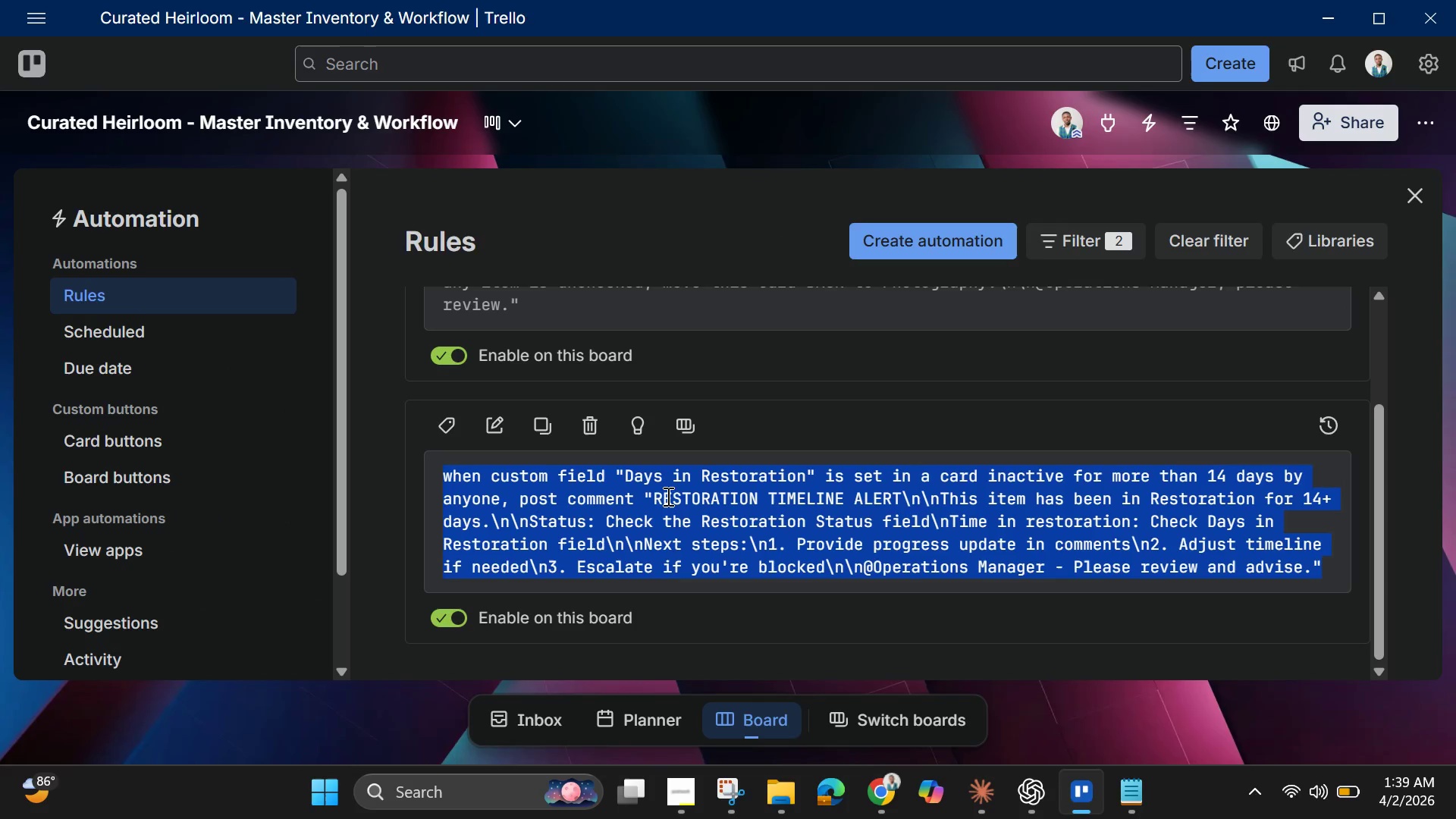 
left_click([670, 501])
 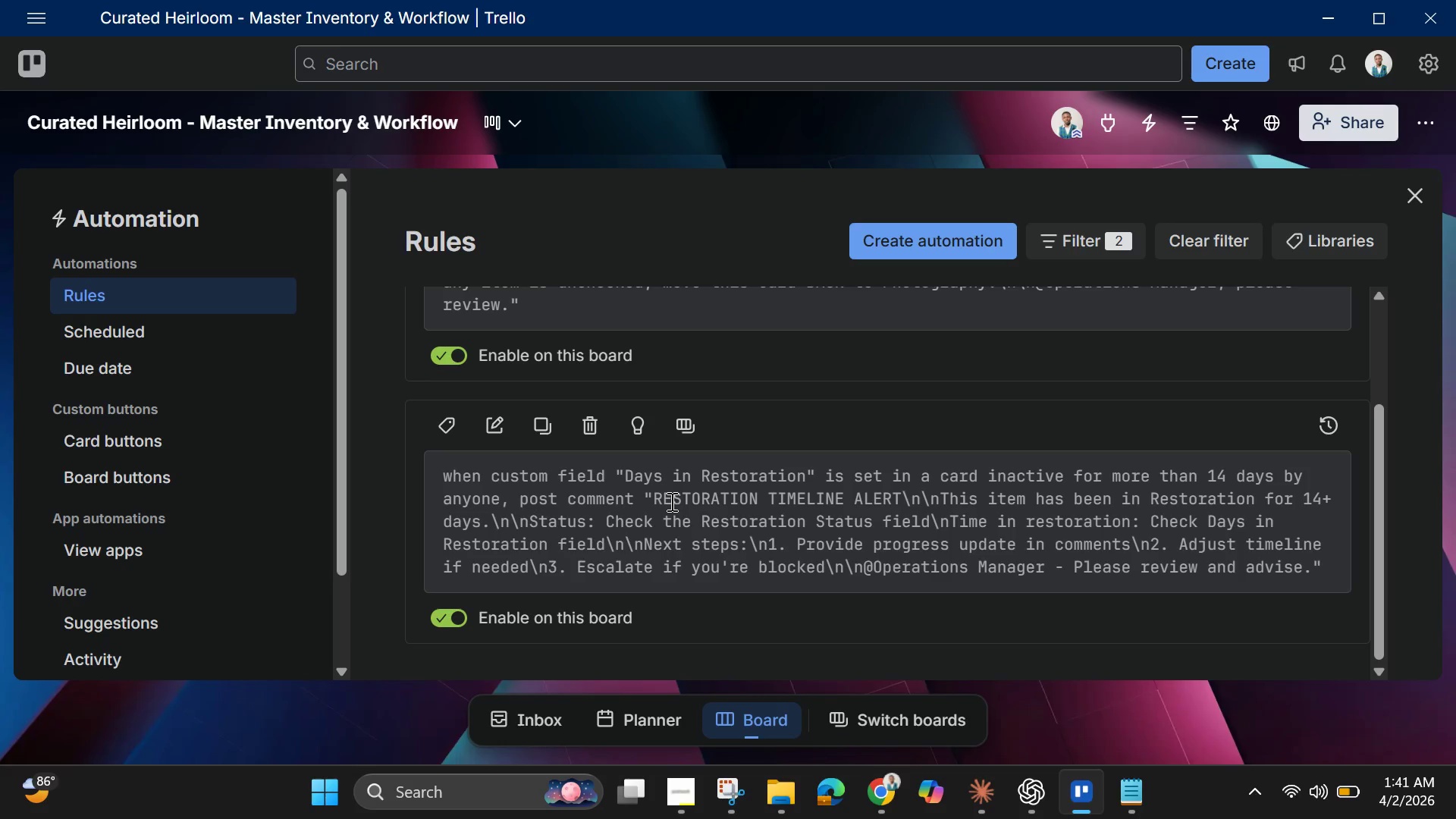 
wait(119.86)
 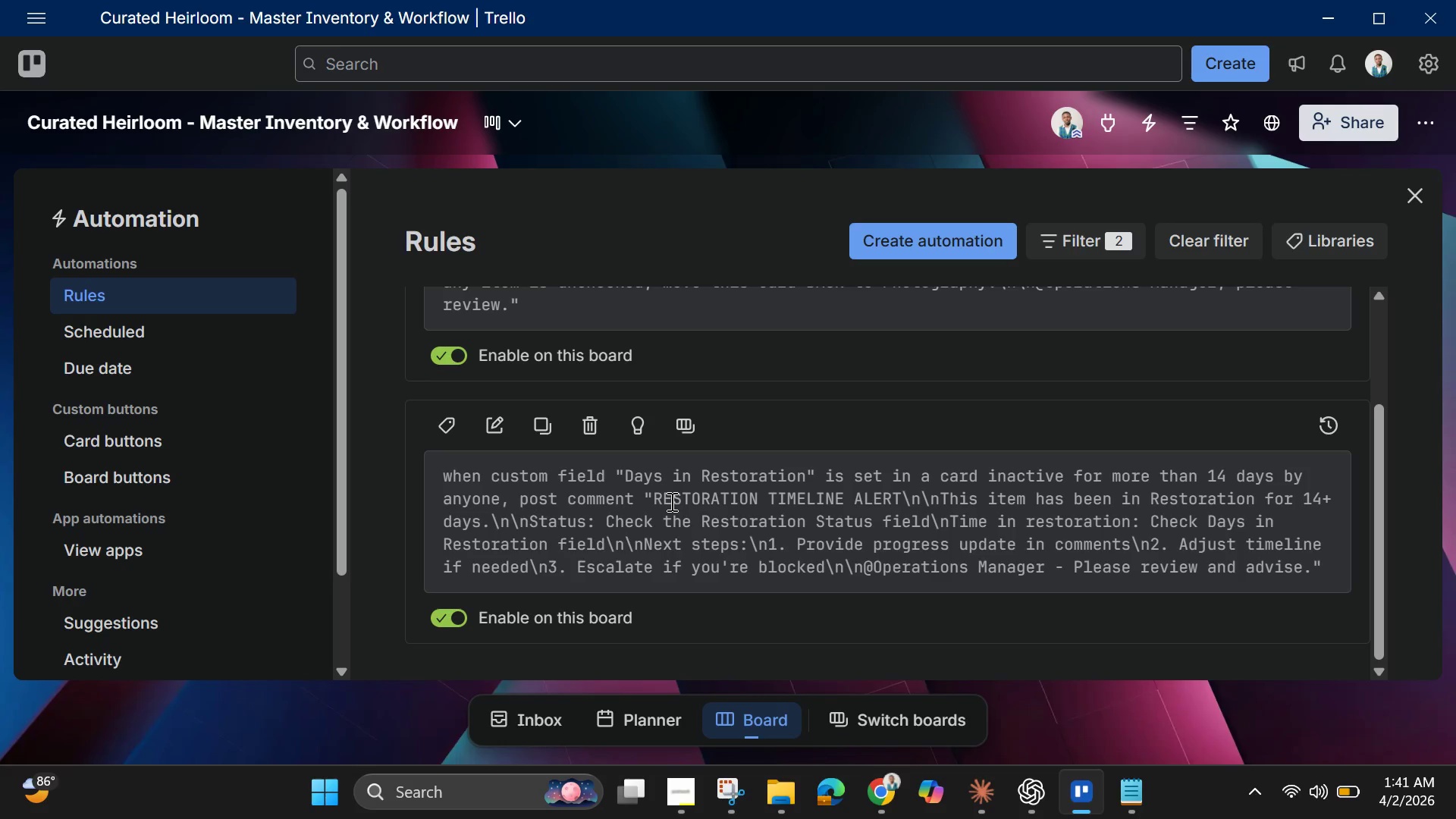 
scroll: coordinate [668, 531], scroll_direction: down, amount: 2.0
 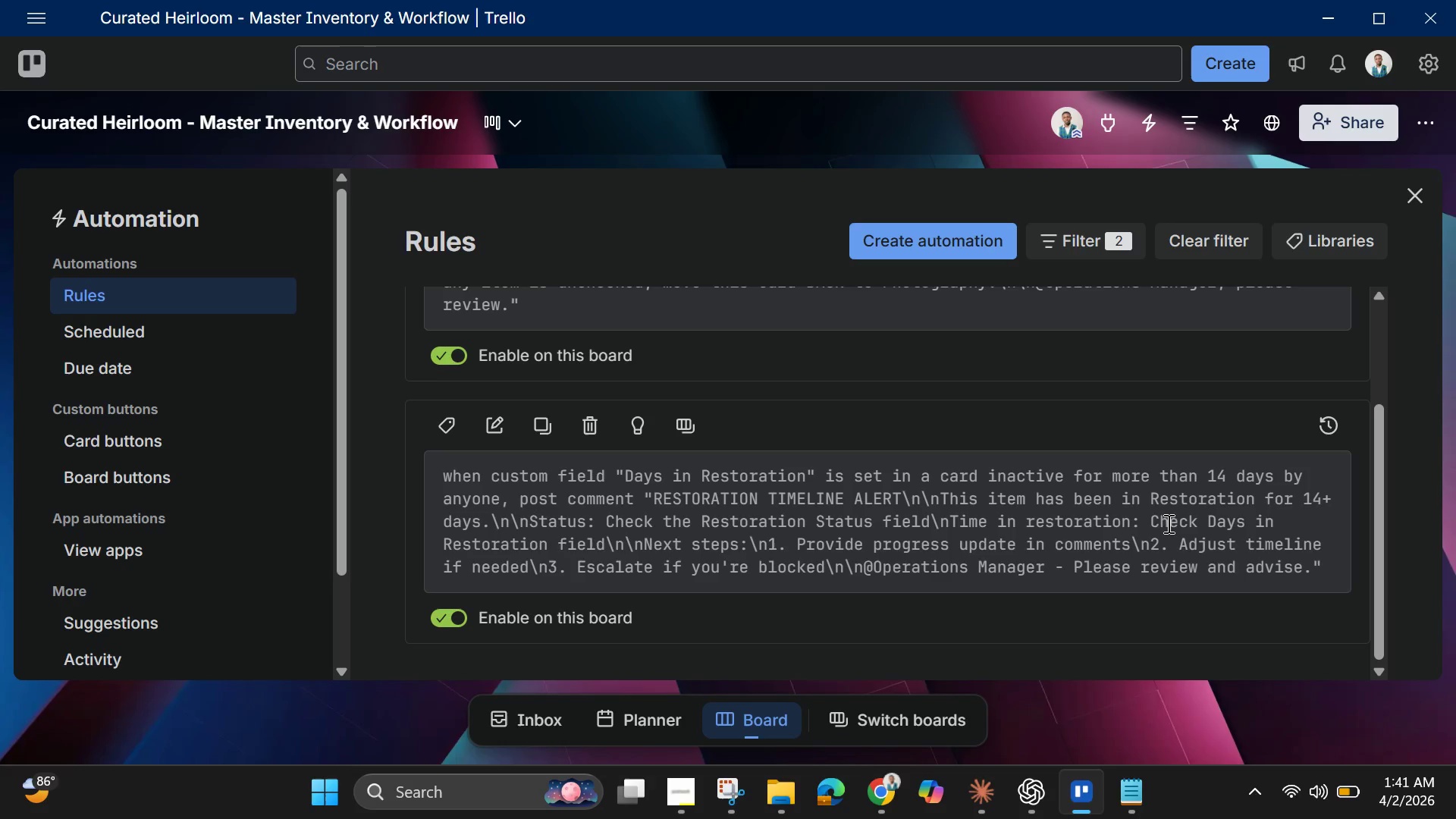 
left_click([1159, 526])
 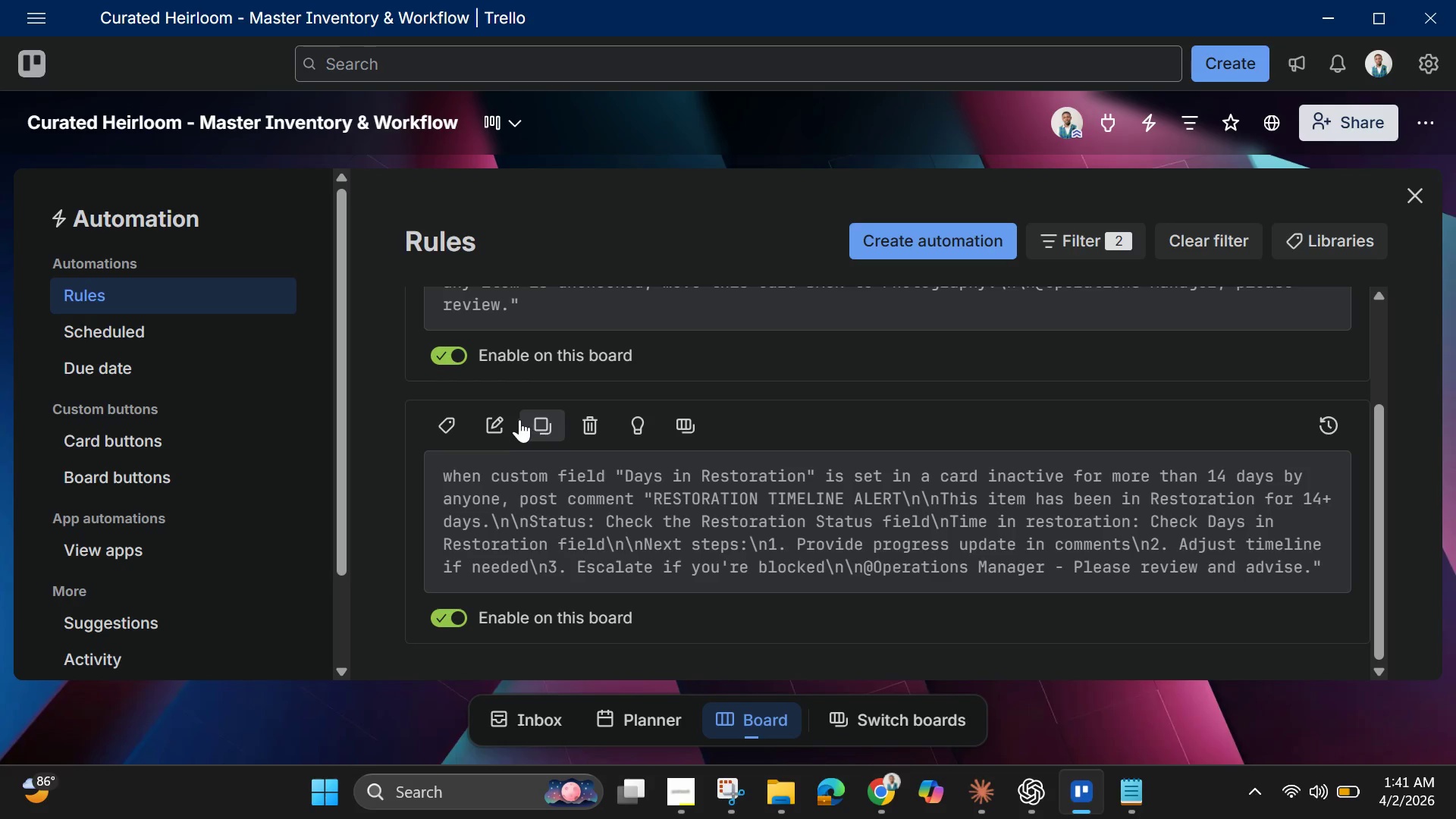 
left_click([499, 427])
 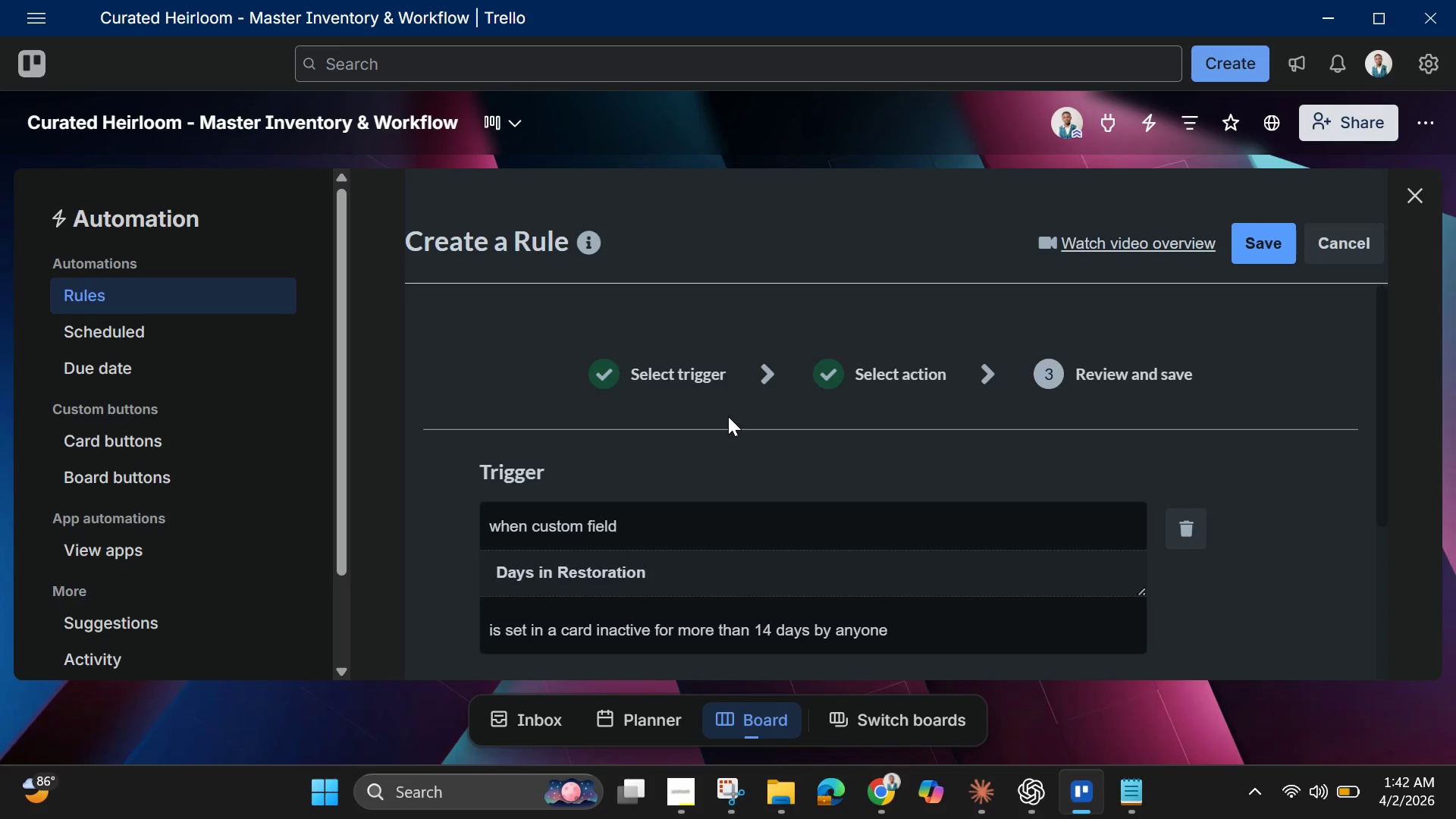 
wait(65.28)
 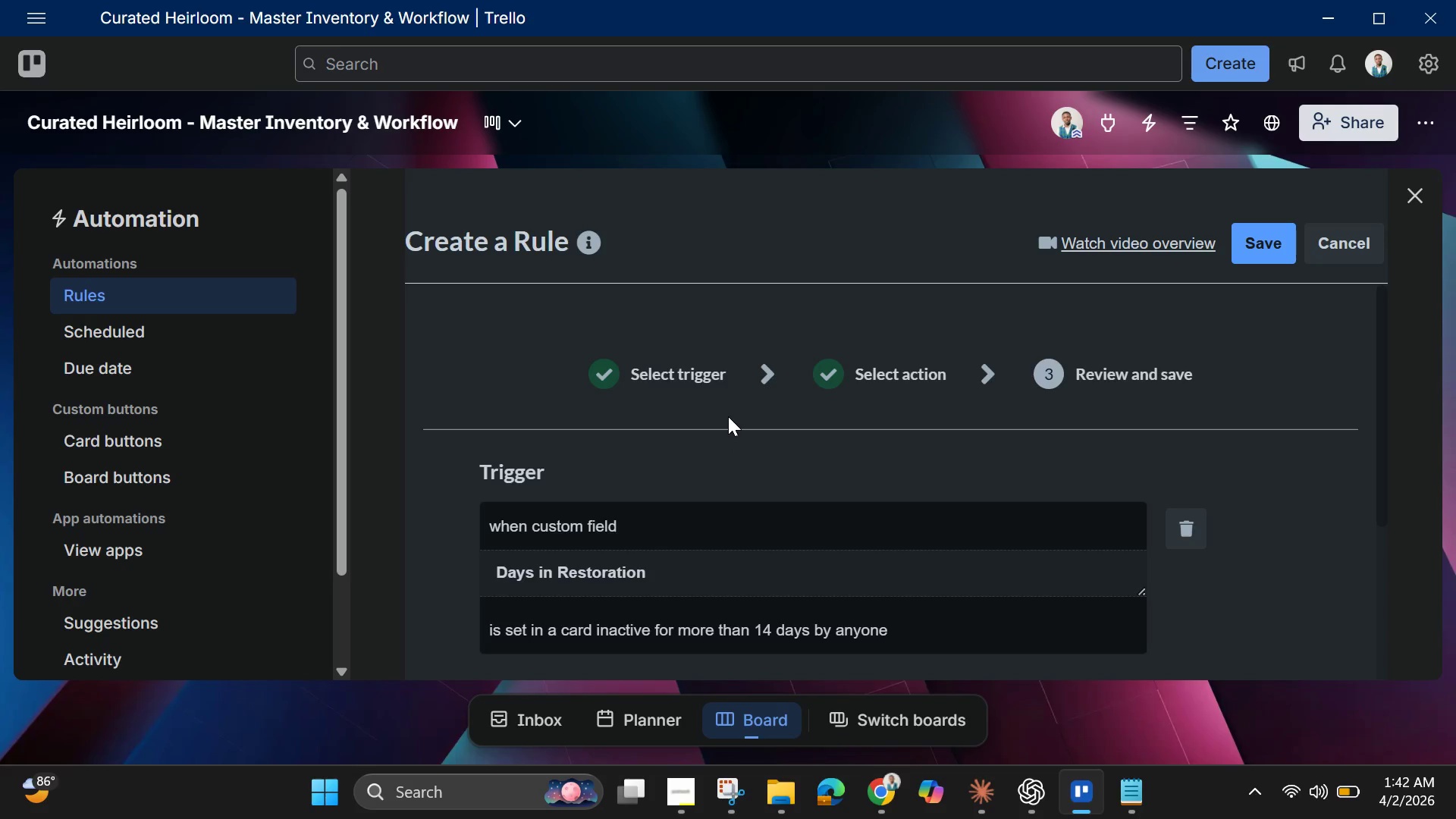 
scroll: coordinate [1009, 446], scroll_direction: down, amount: 2.0
 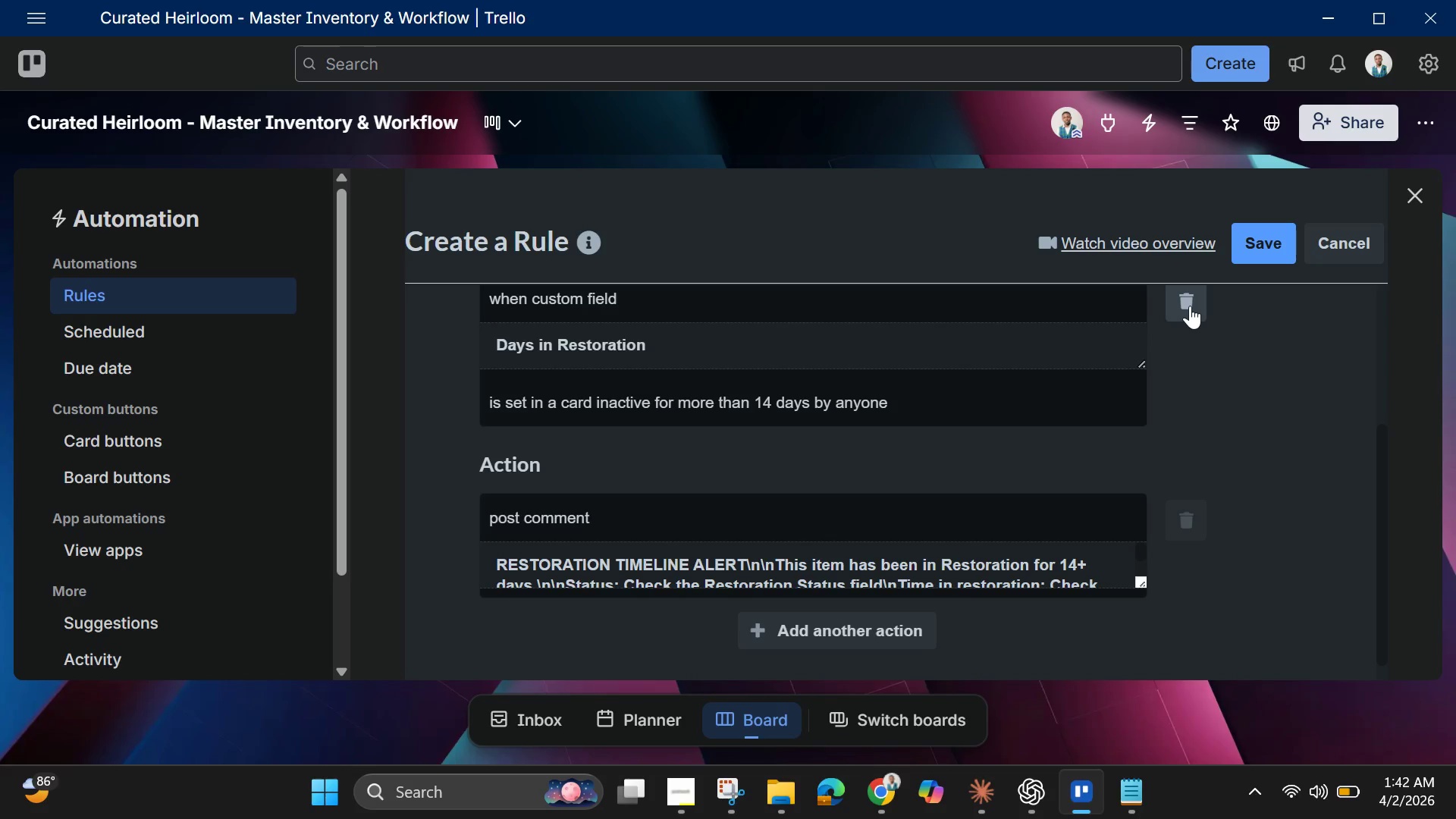 
left_click([1190, 306])
 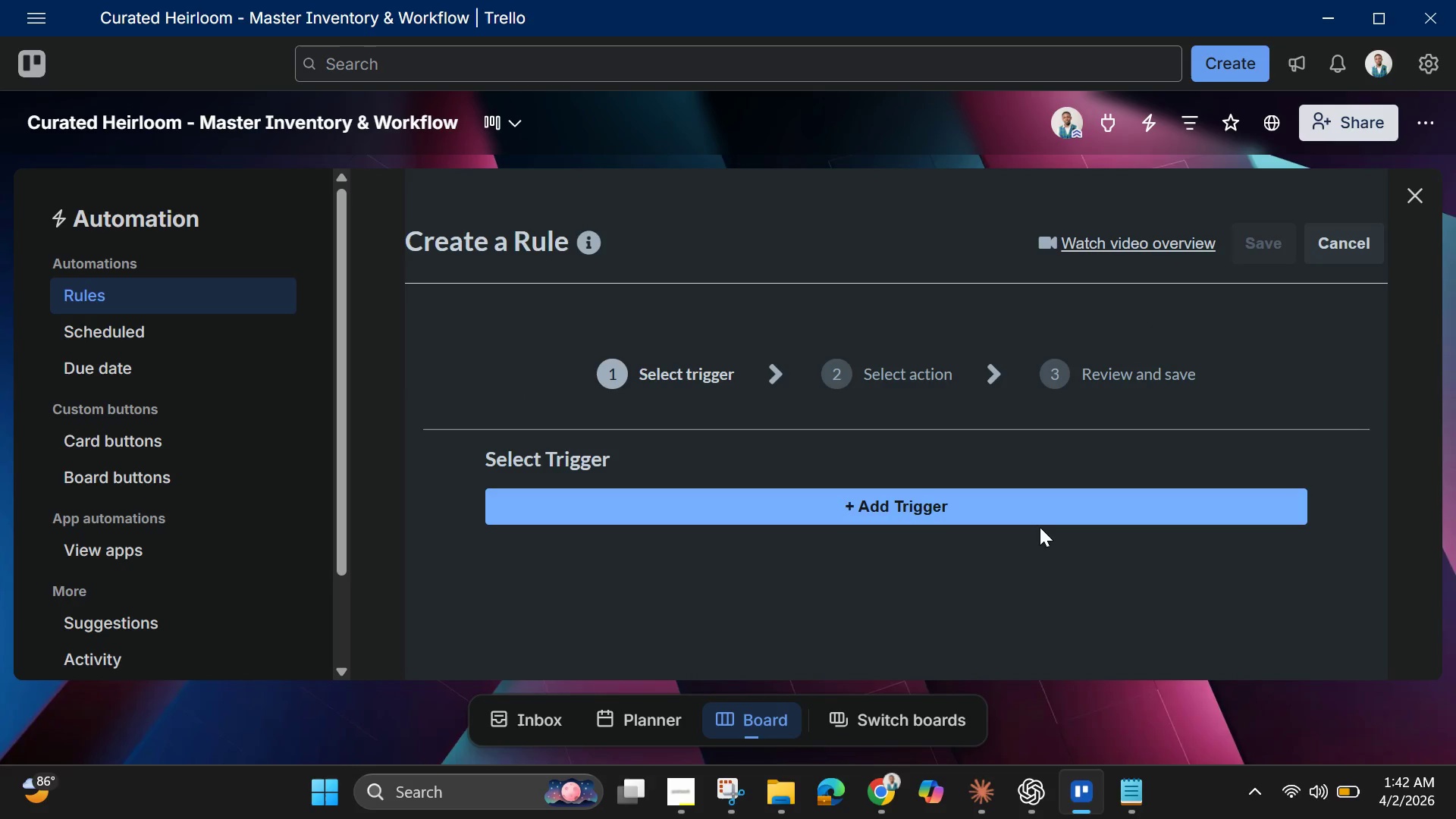 
left_click([999, 502])
 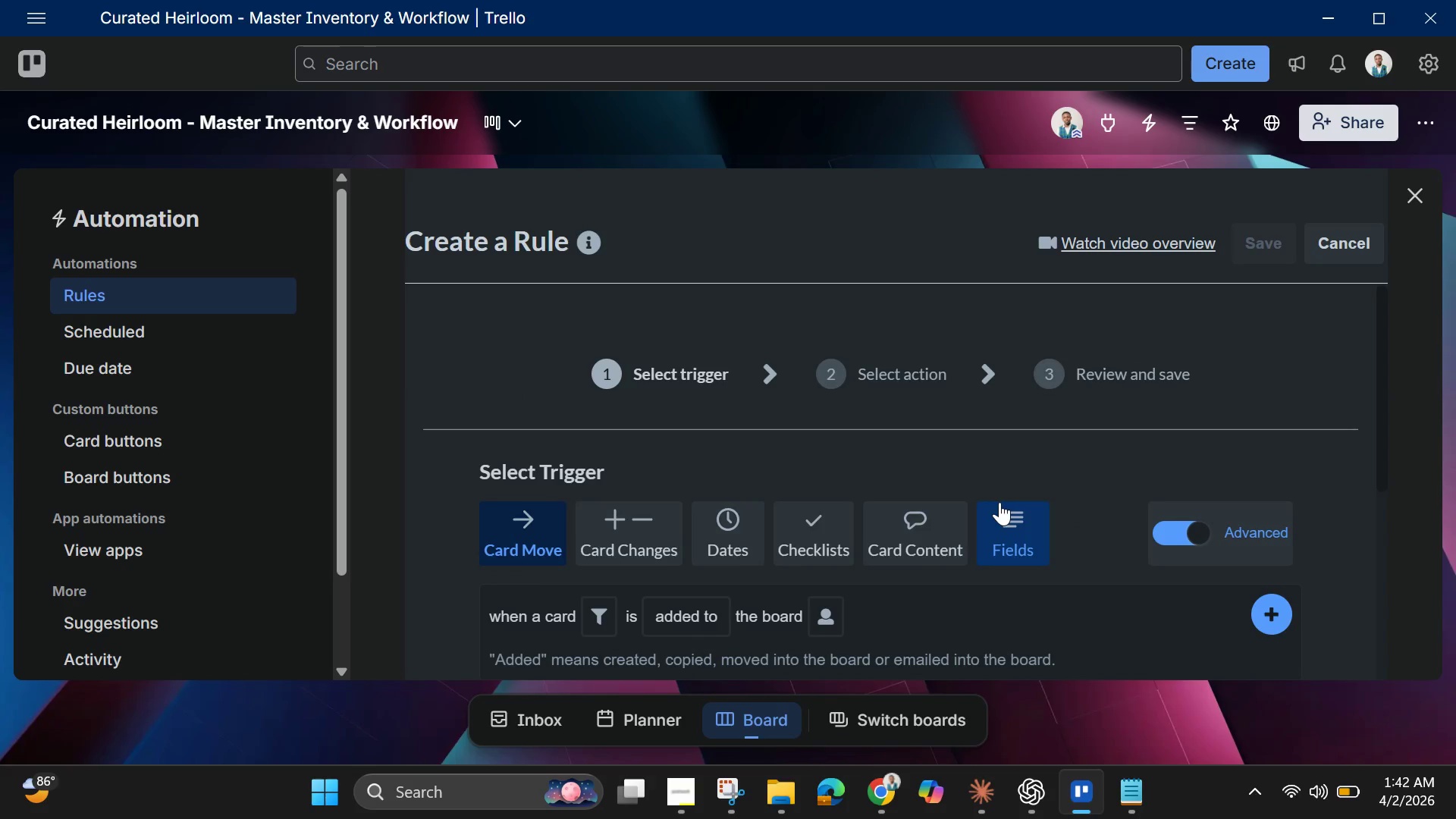 
scroll: coordinate [999, 502], scroll_direction: down, amount: 2.0
 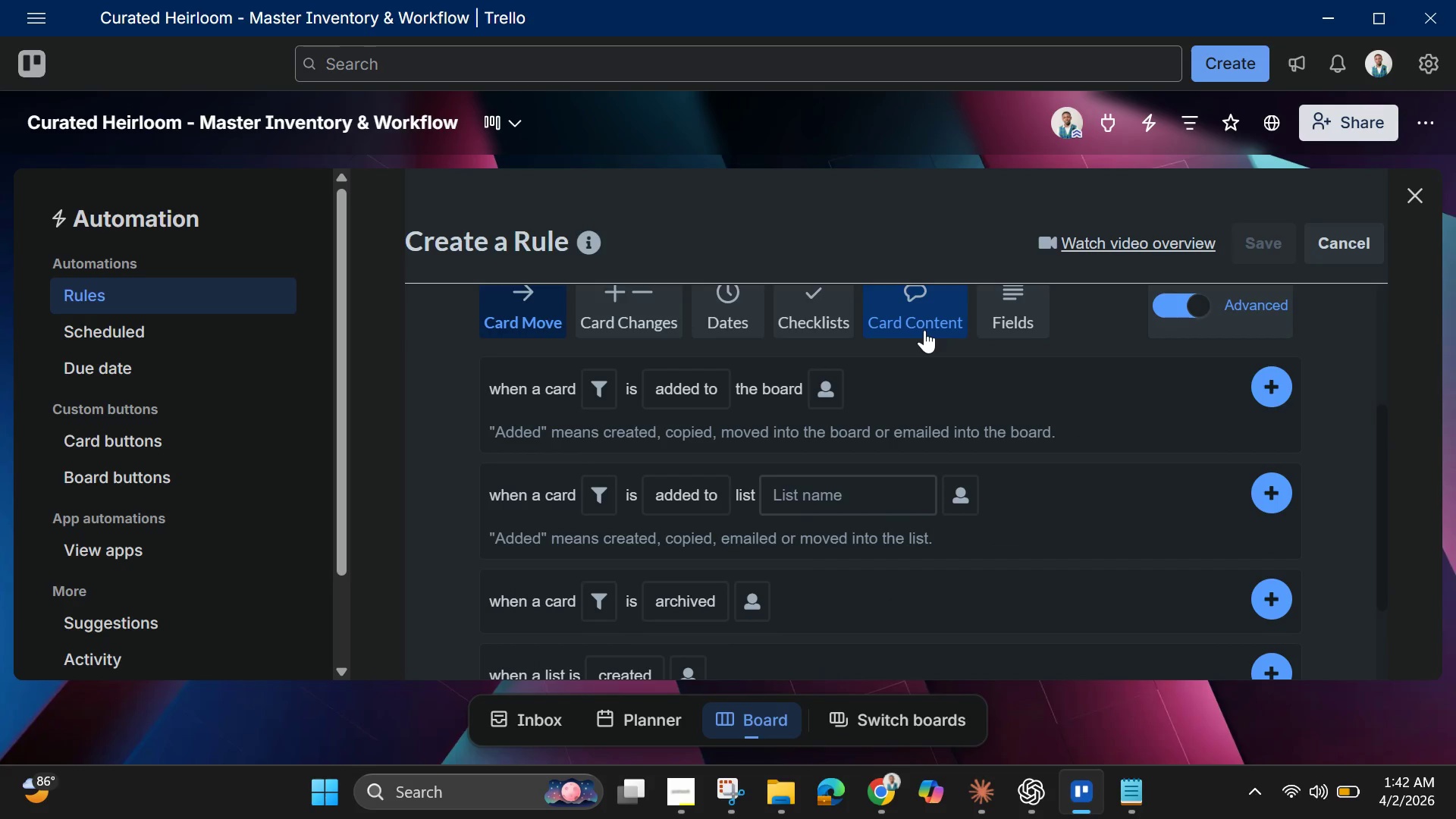 
left_click([1017, 319])
 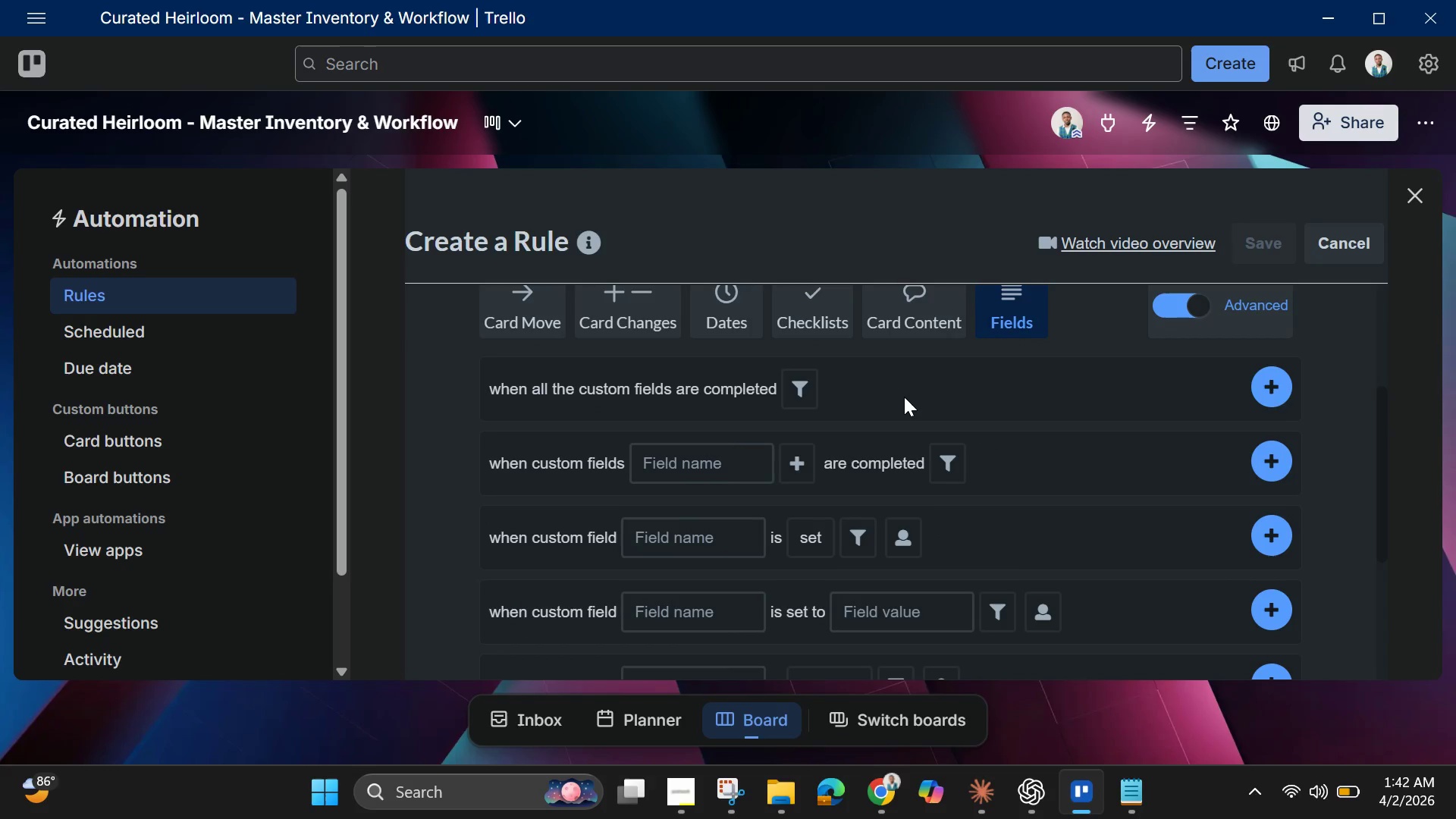 
wait(9.97)
 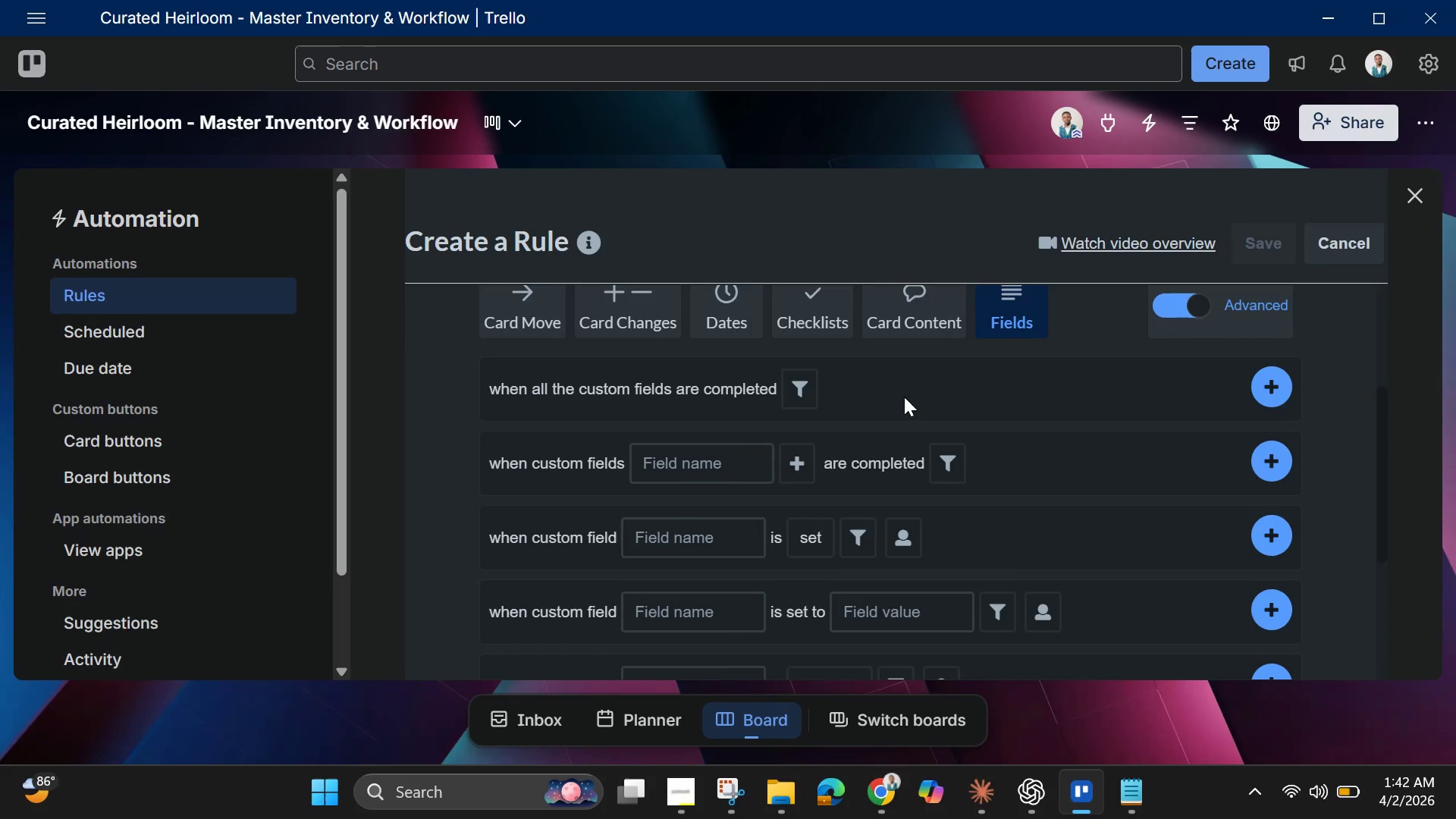 
scroll: coordinate [781, 521], scroll_direction: down, amount: 2.0
 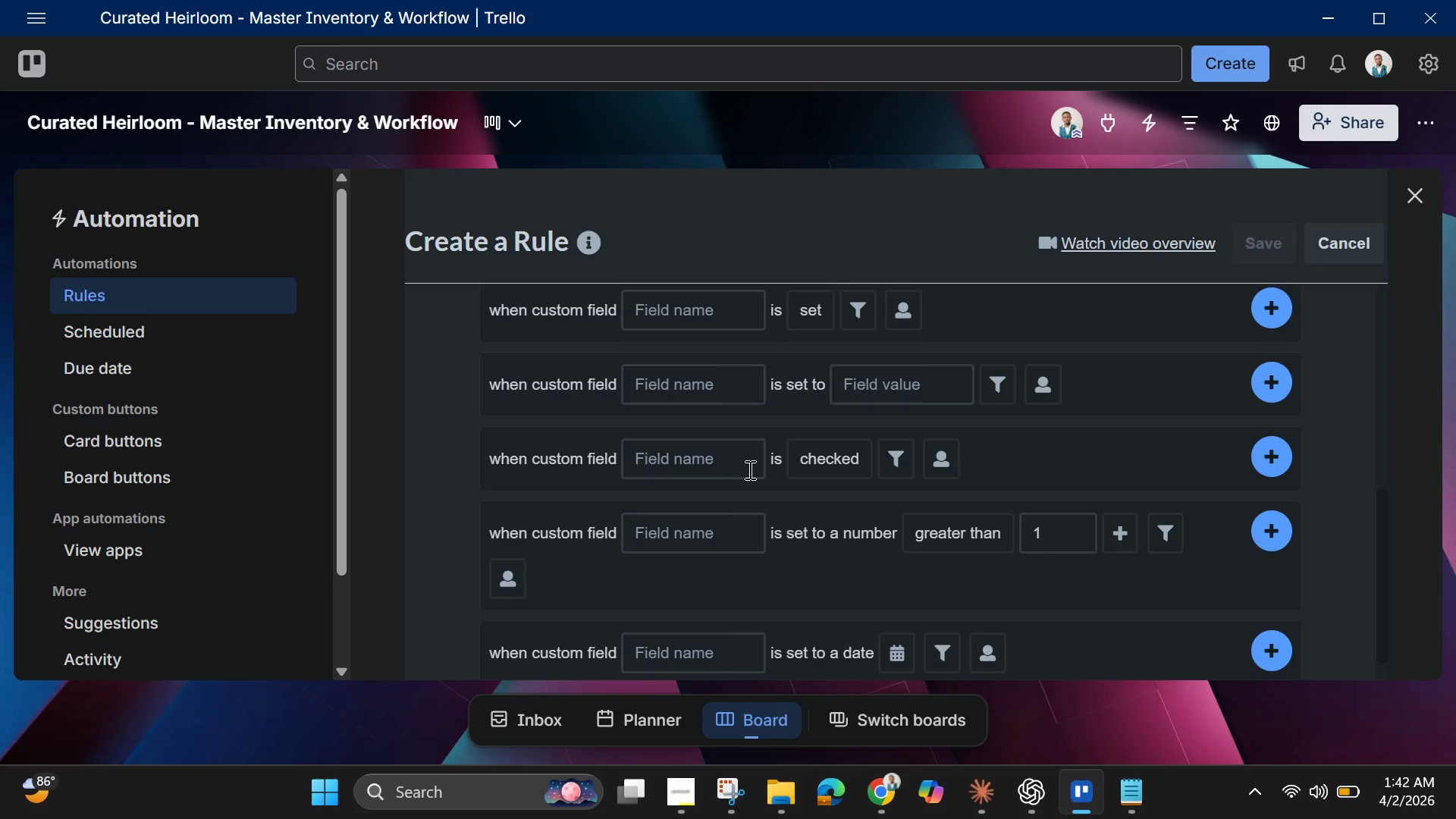 
wait(10.76)
 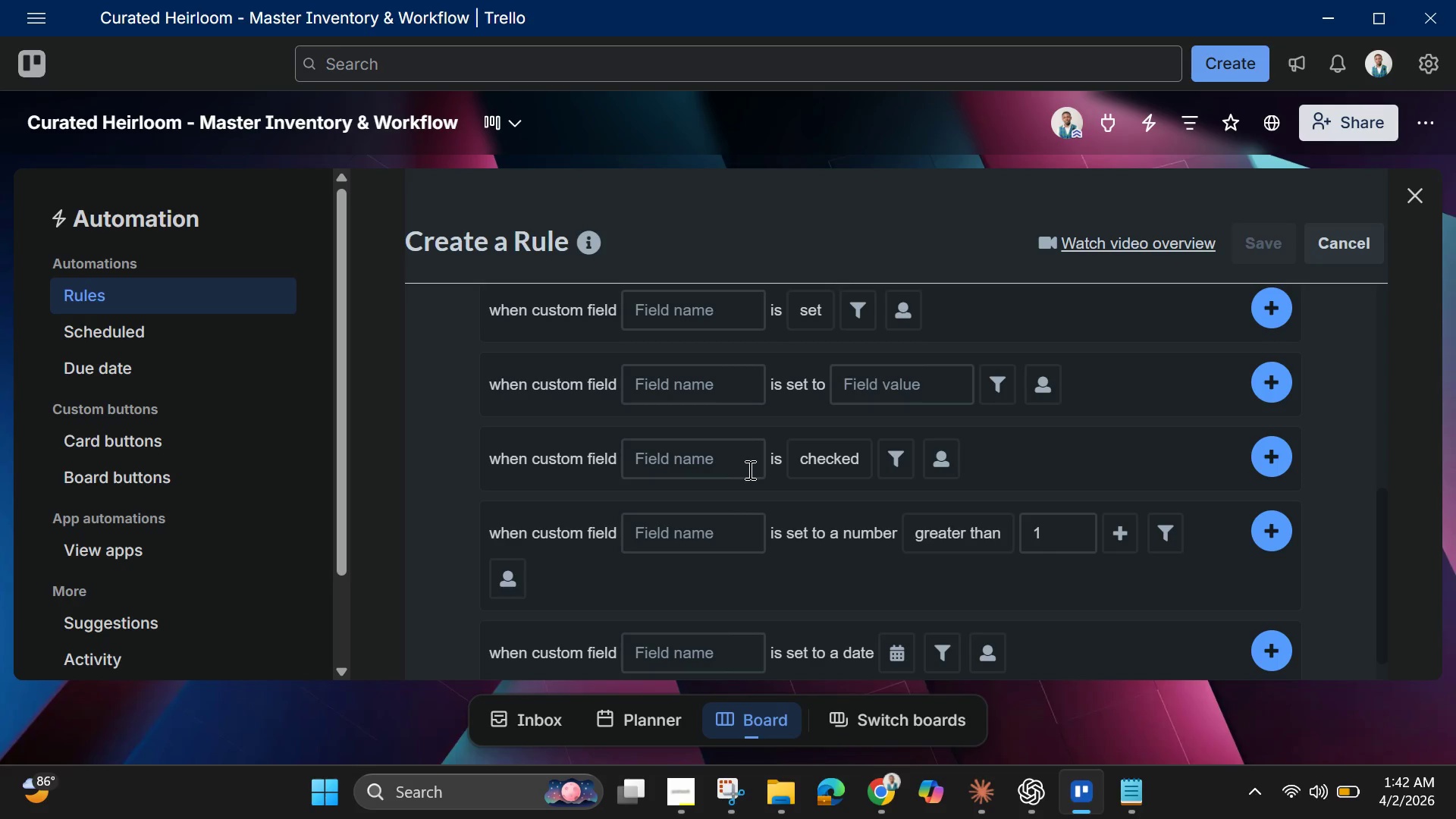 
scroll: coordinate [726, 535], scroll_direction: down, amount: 1.0
 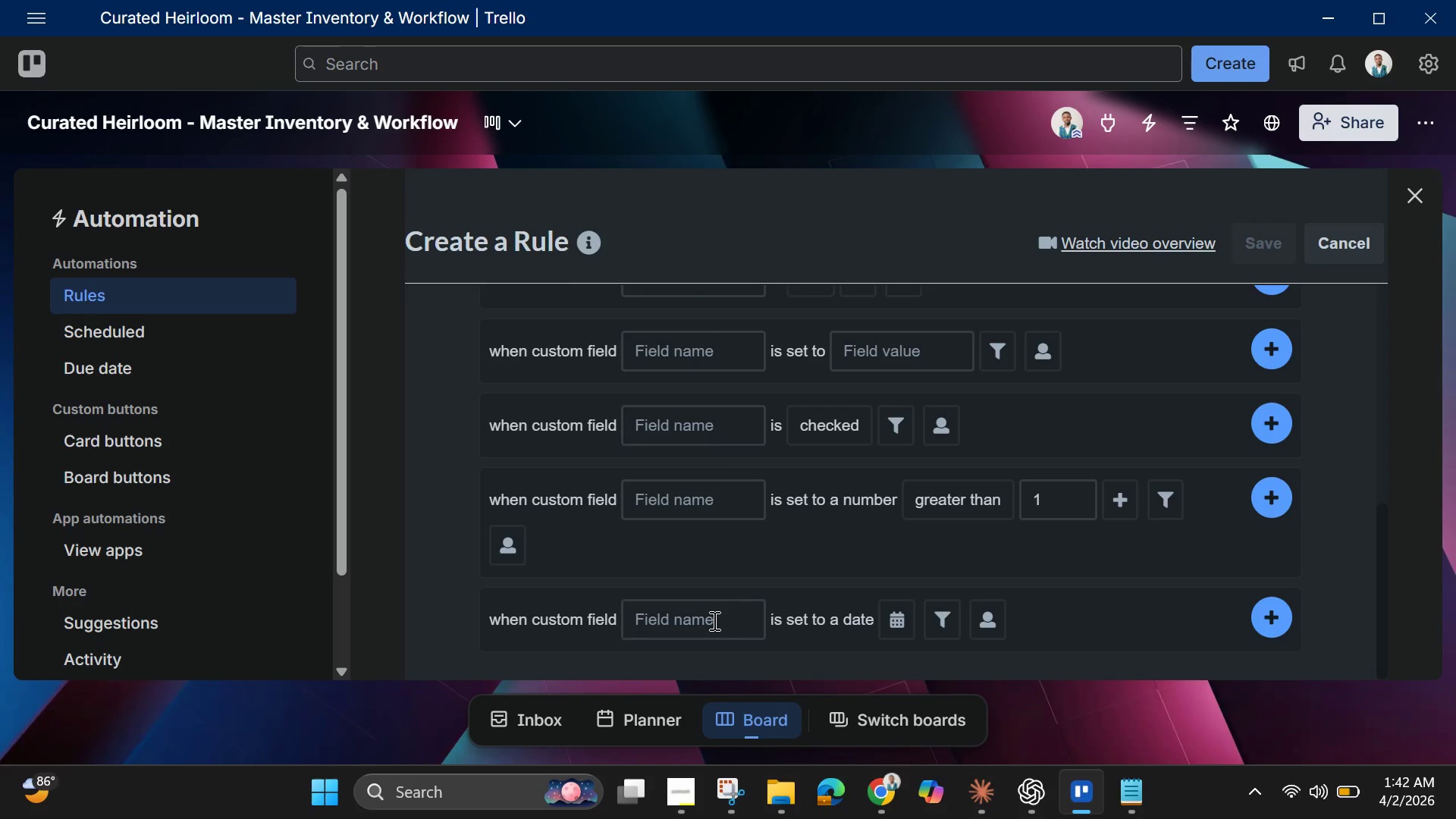 
left_click([713, 620])
 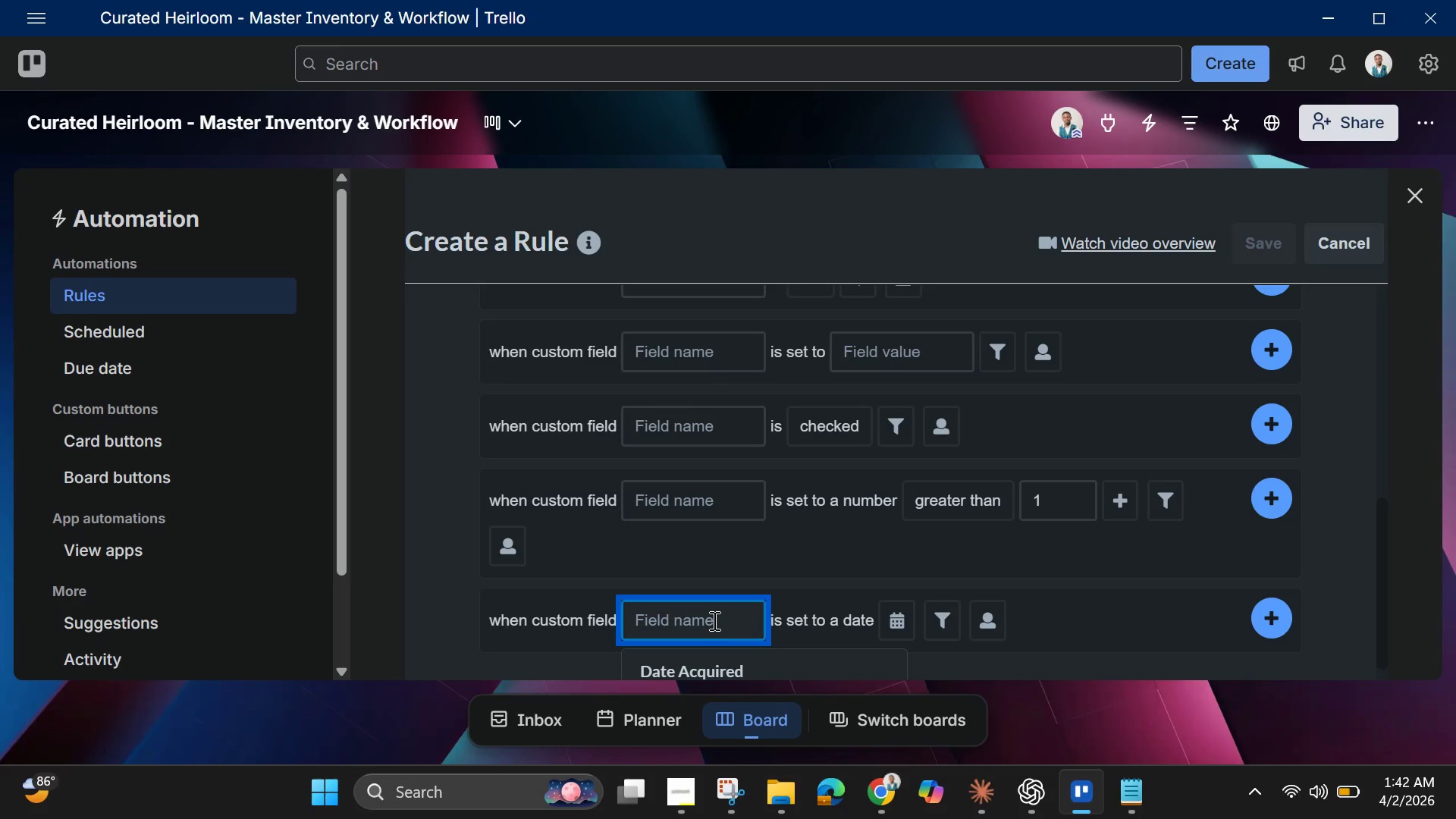 
scroll: coordinate [713, 620], scroll_direction: down, amount: 3.0
 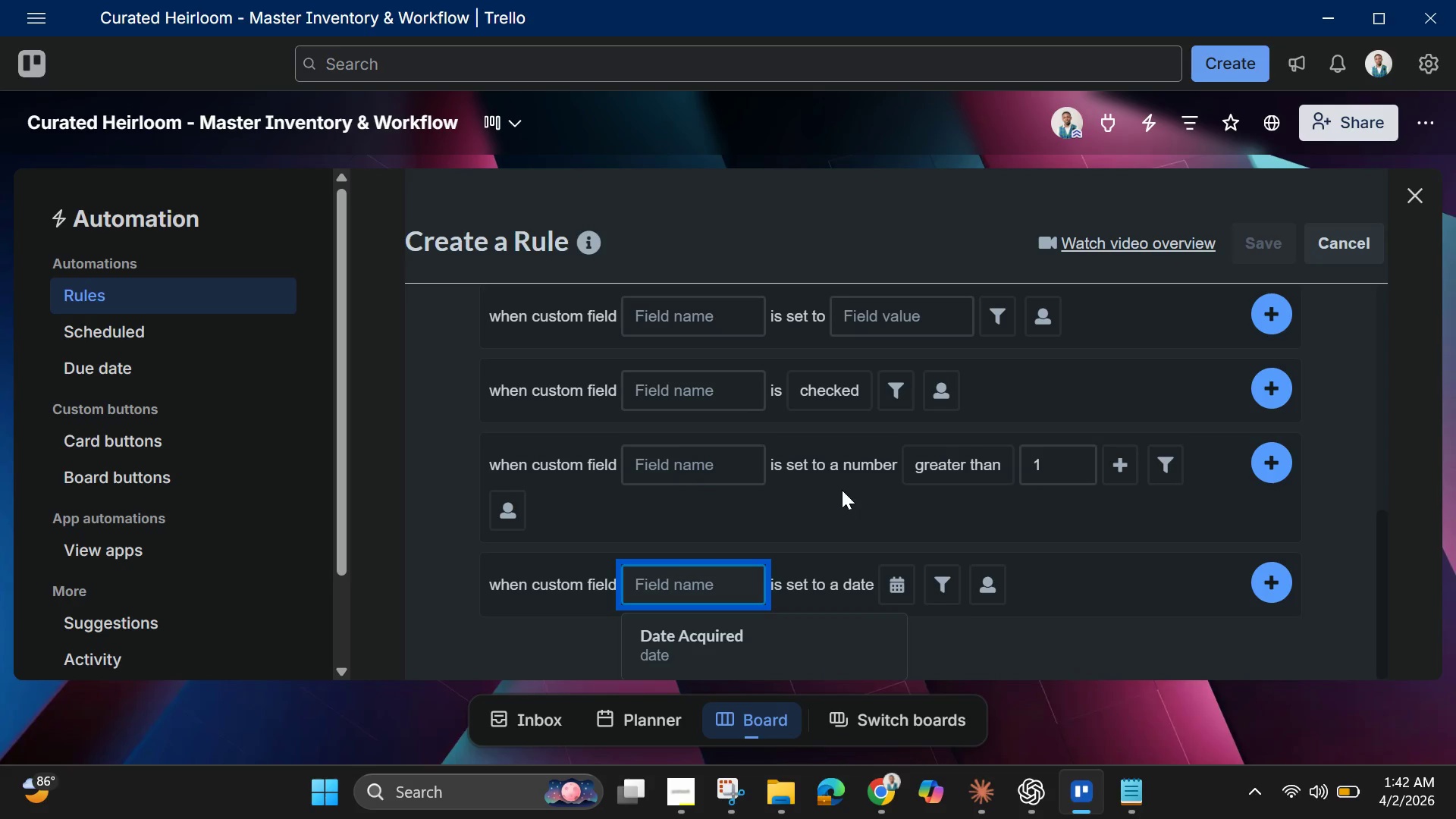 
left_click([842, 490])
 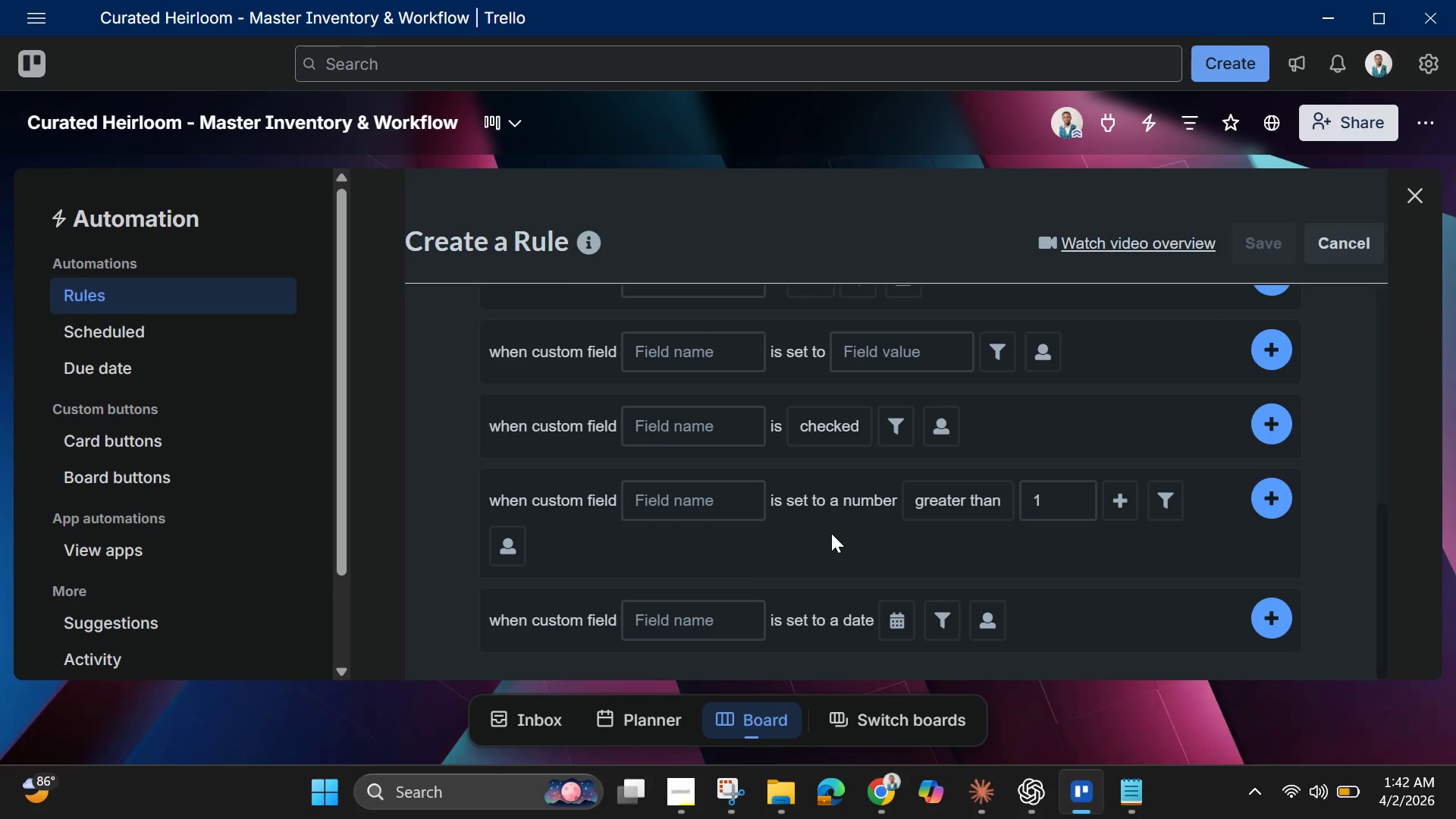 
scroll: coordinate [831, 533], scroll_direction: down, amount: 4.0
 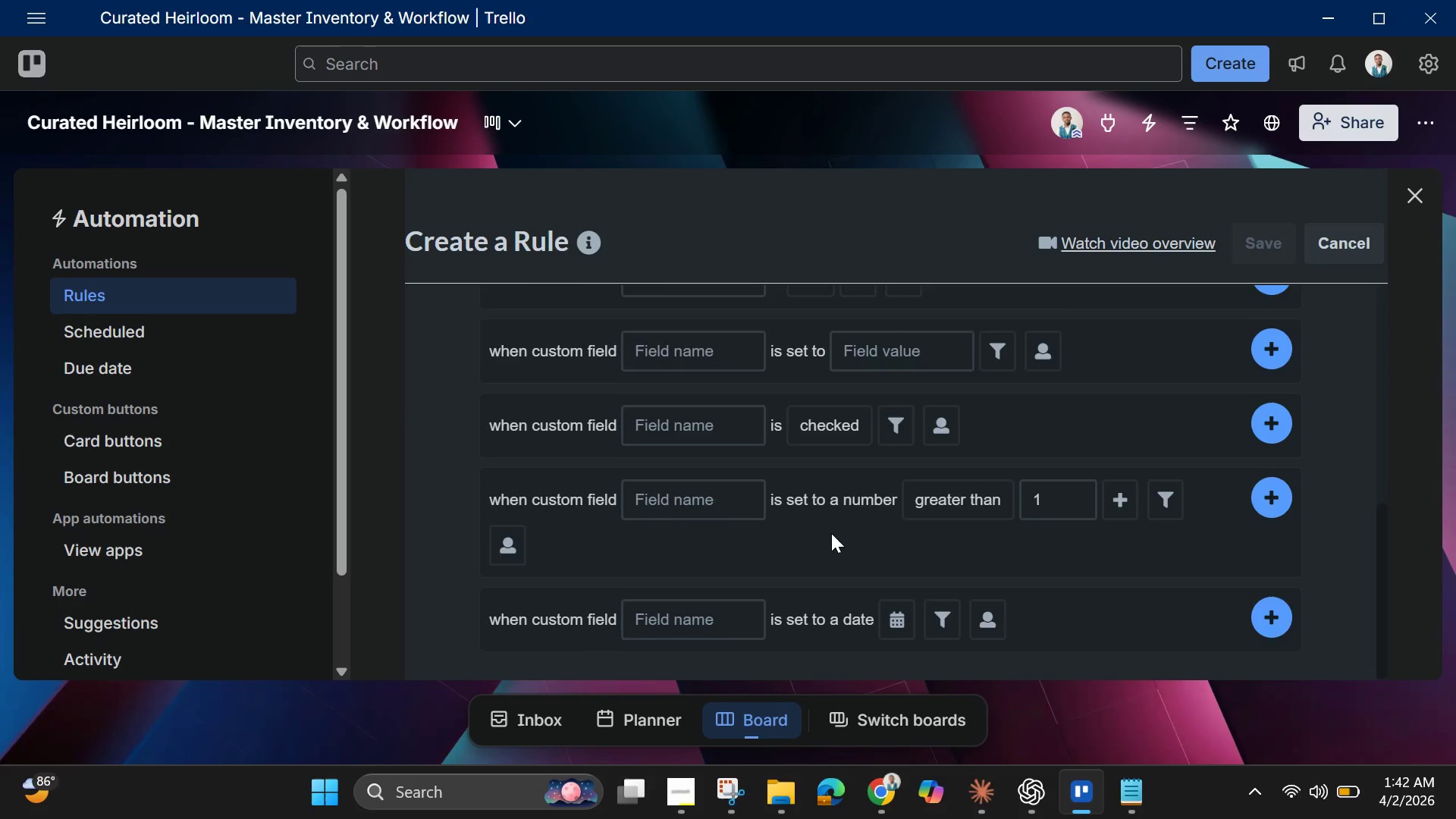 
scroll: coordinate [831, 533], scroll_direction: up, amount: 2.0
 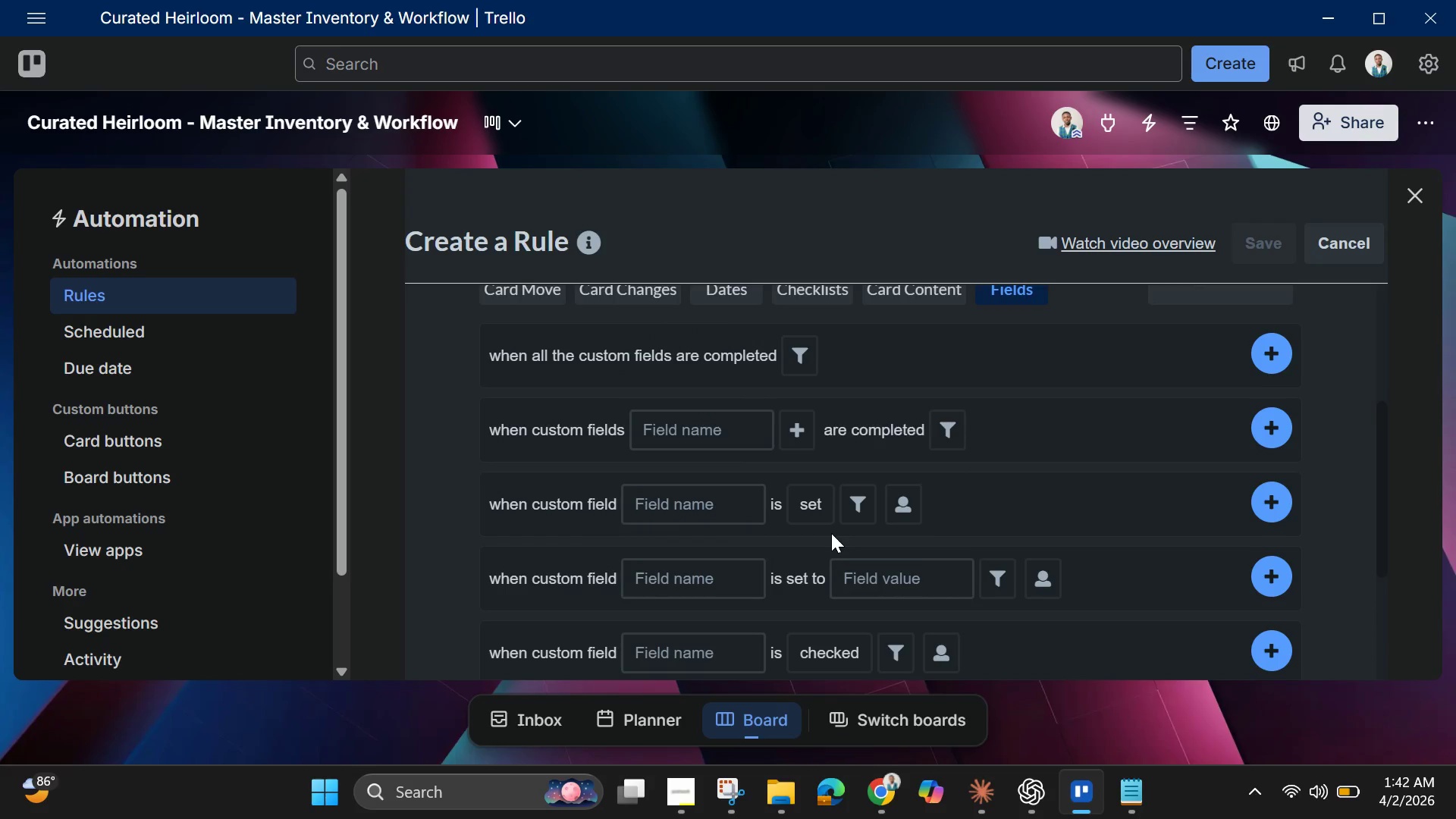 
scroll: coordinate [831, 533], scroll_direction: down, amount: 2.0
 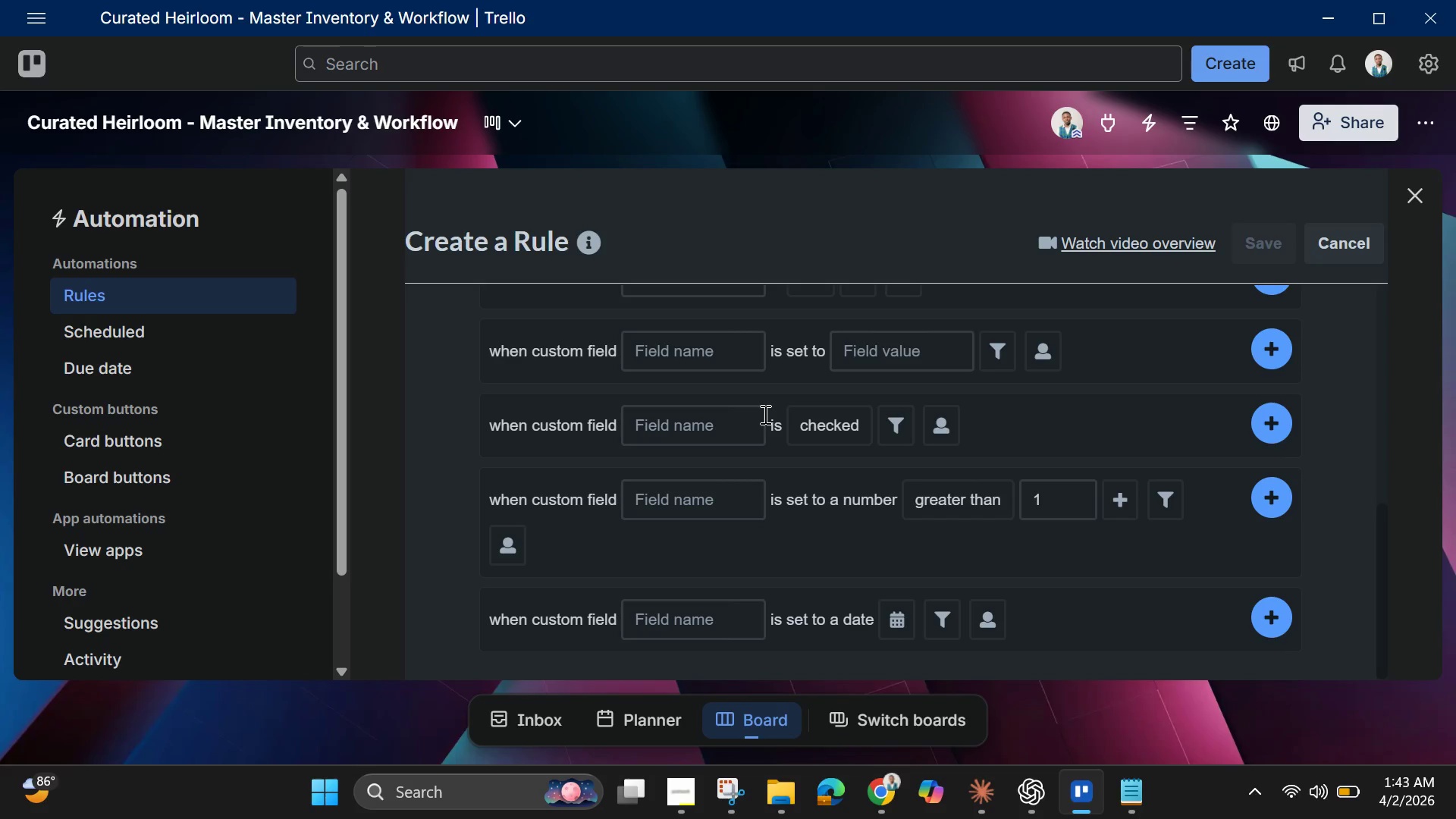 
wait(6.76)
 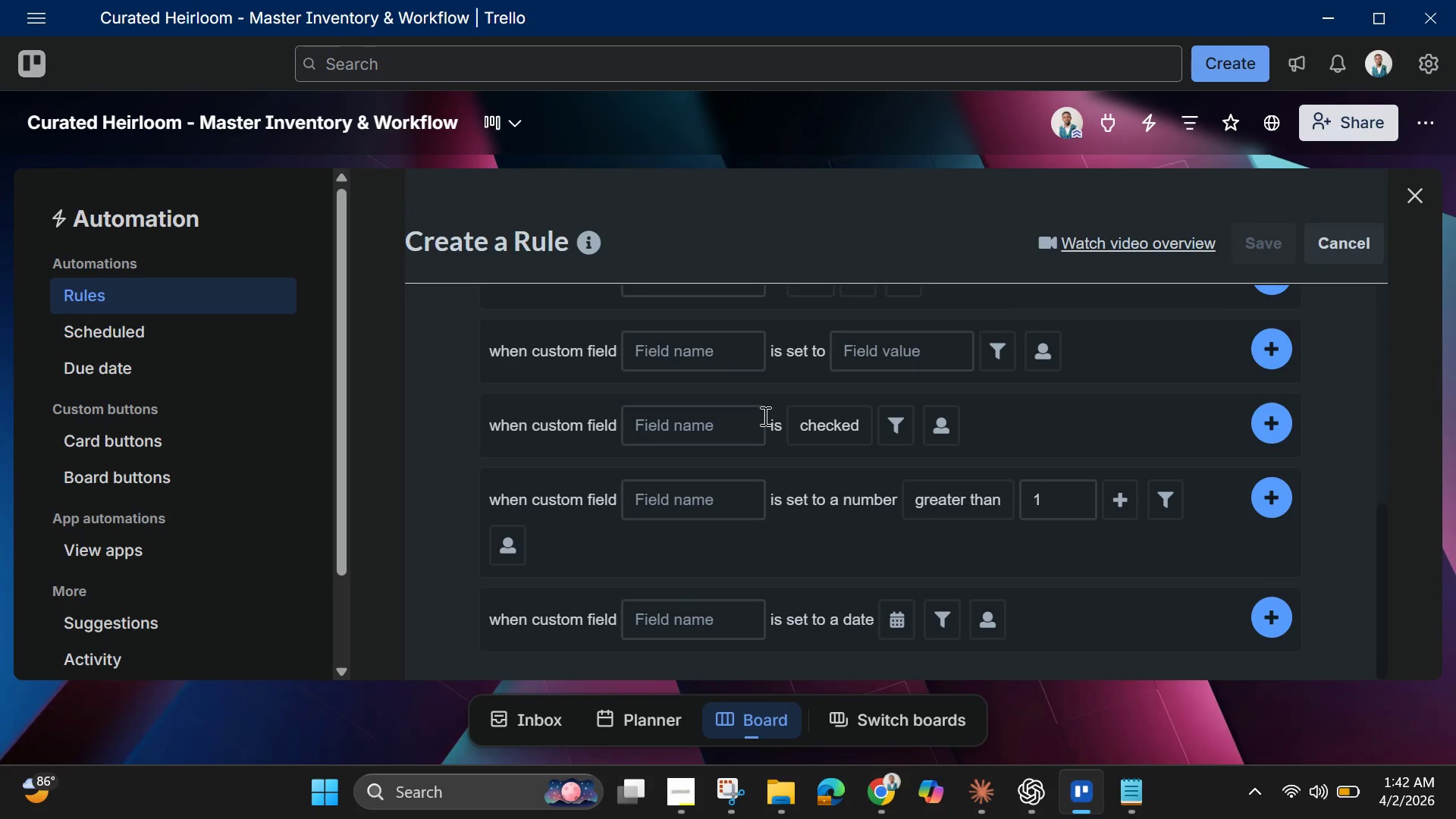 
mouse_move([935, 521])
 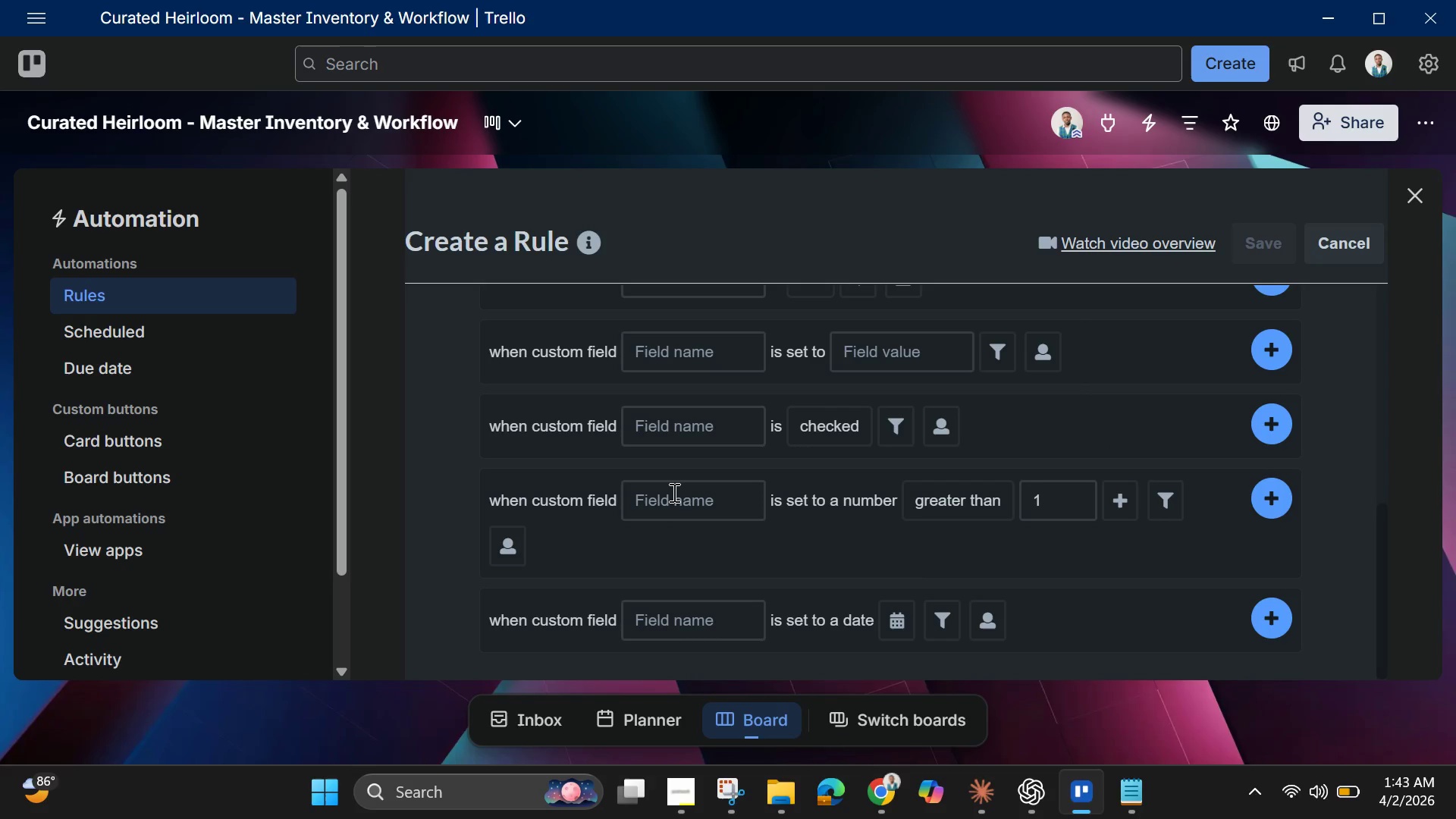 
wait(6.19)
 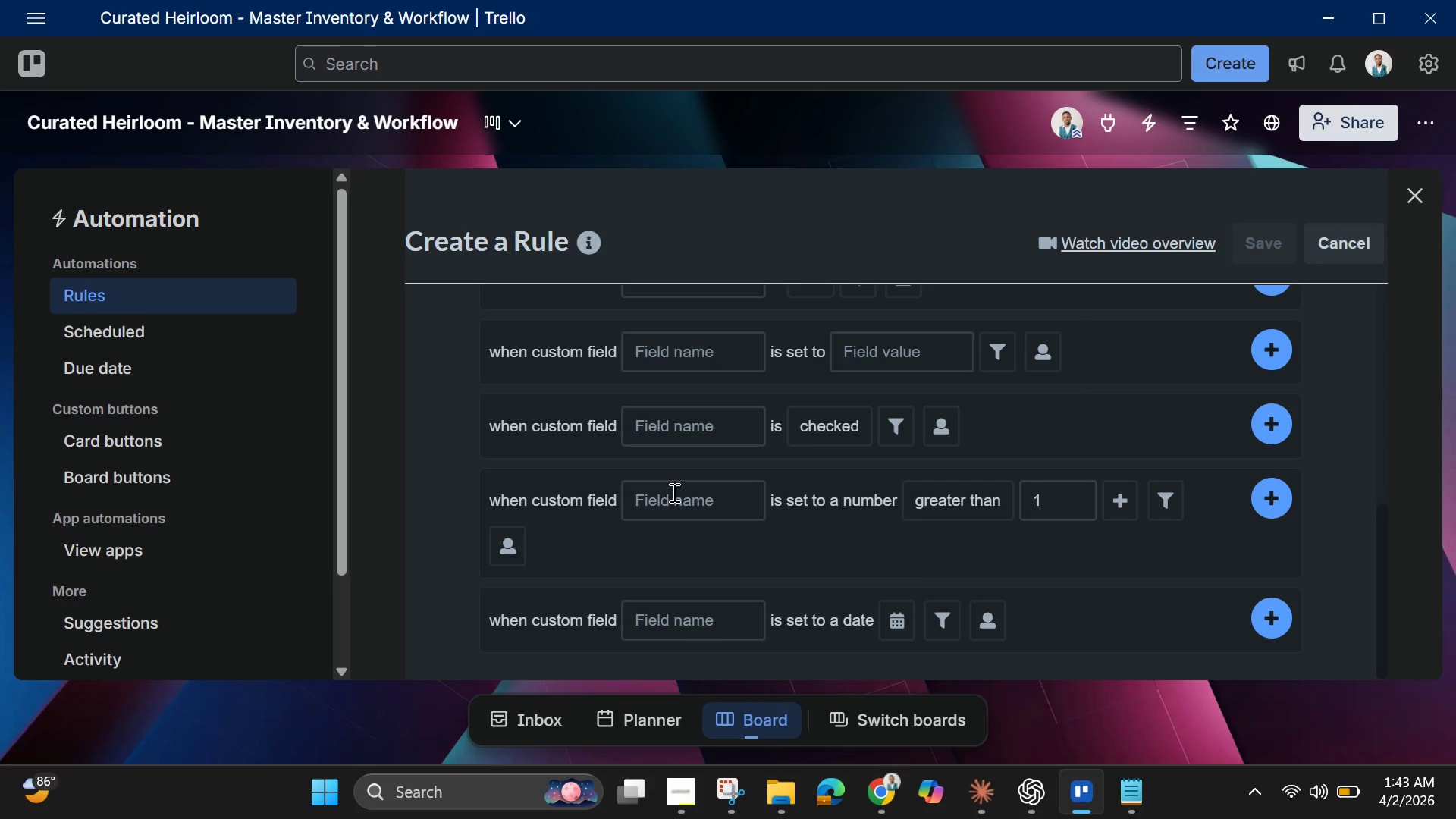 
left_click([693, 506])
 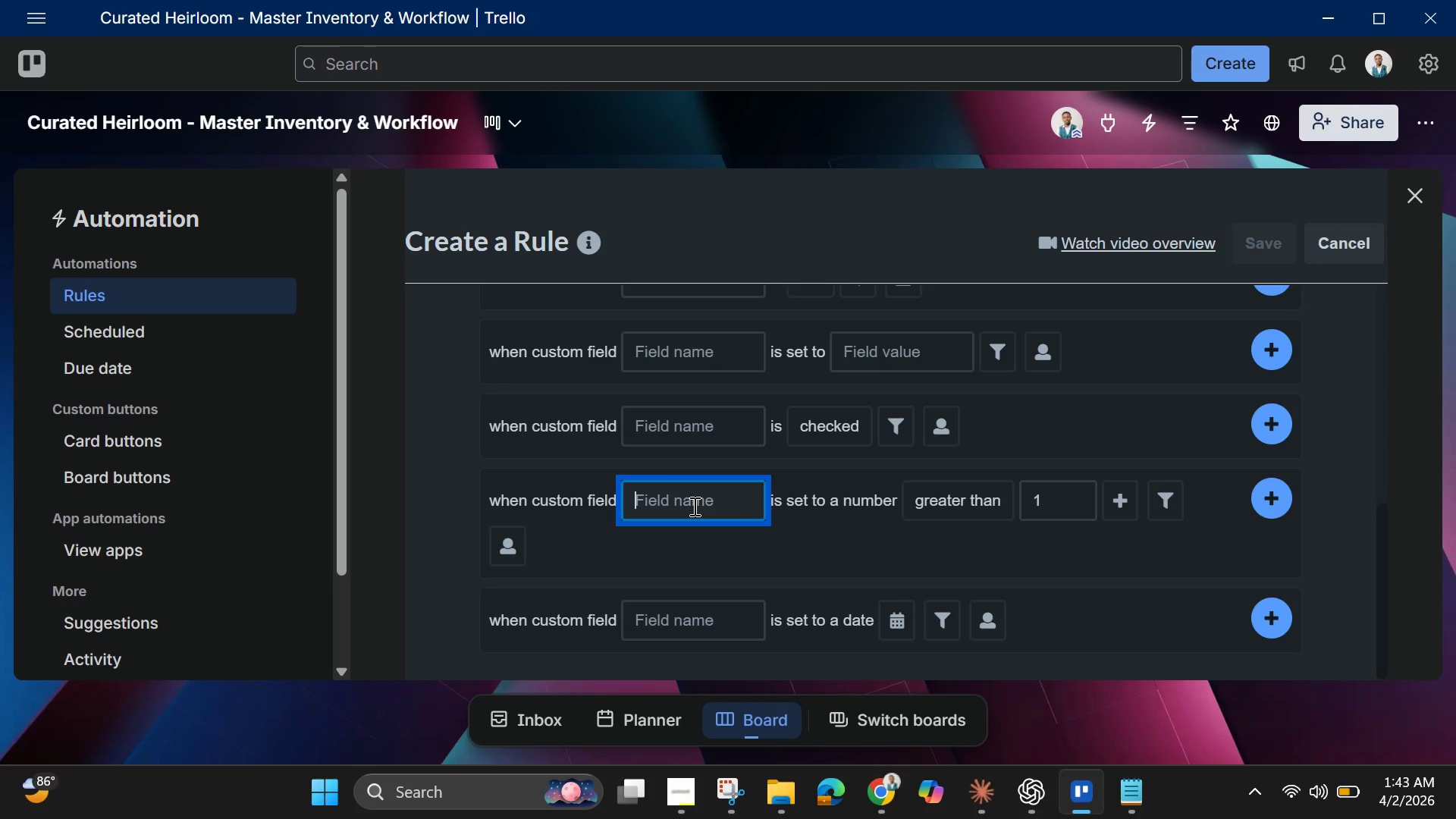 
left_click([693, 506])
 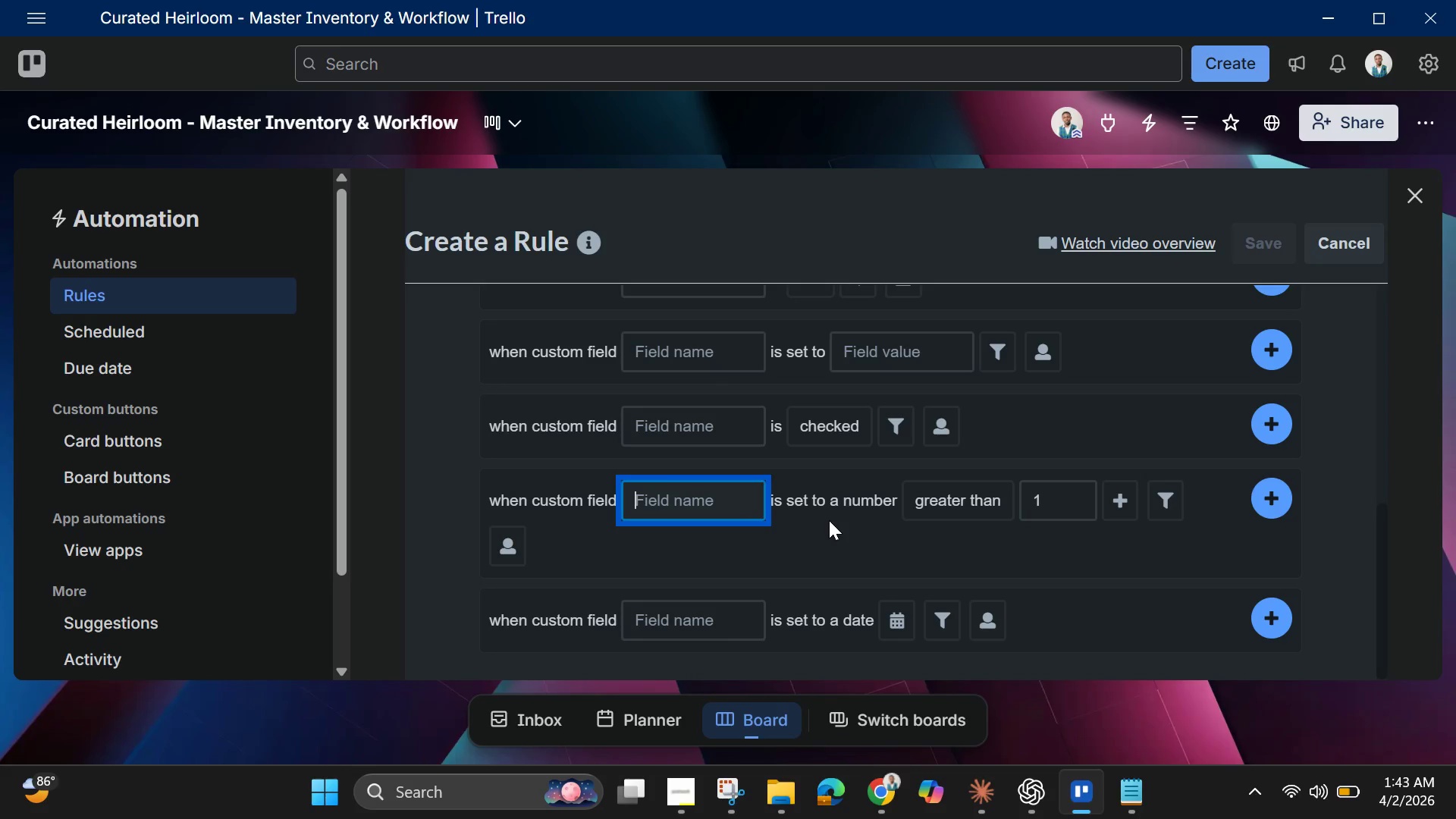 
left_click([830, 539])
 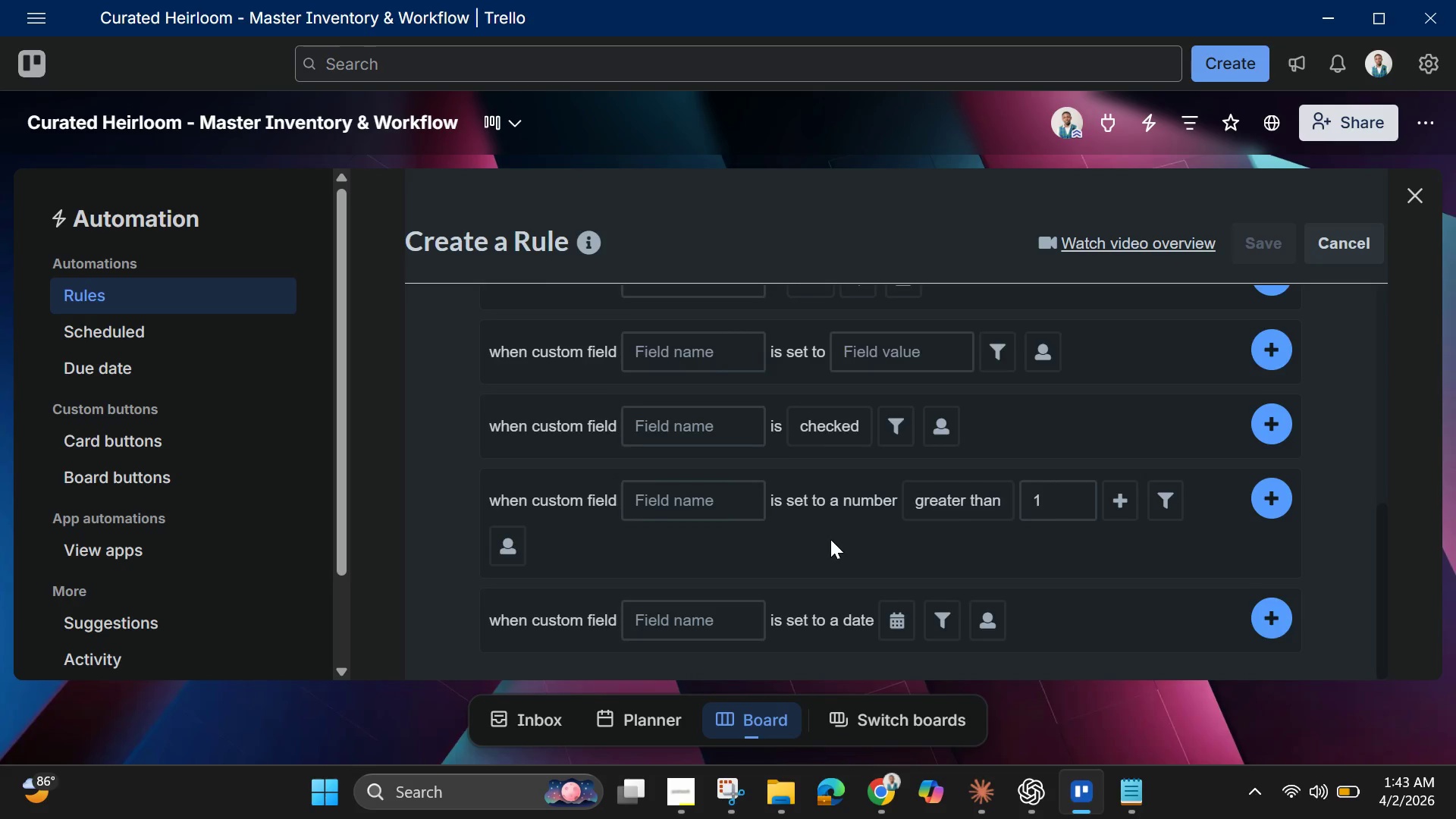 
scroll: coordinate [830, 539], scroll_direction: up, amount: 1.0
 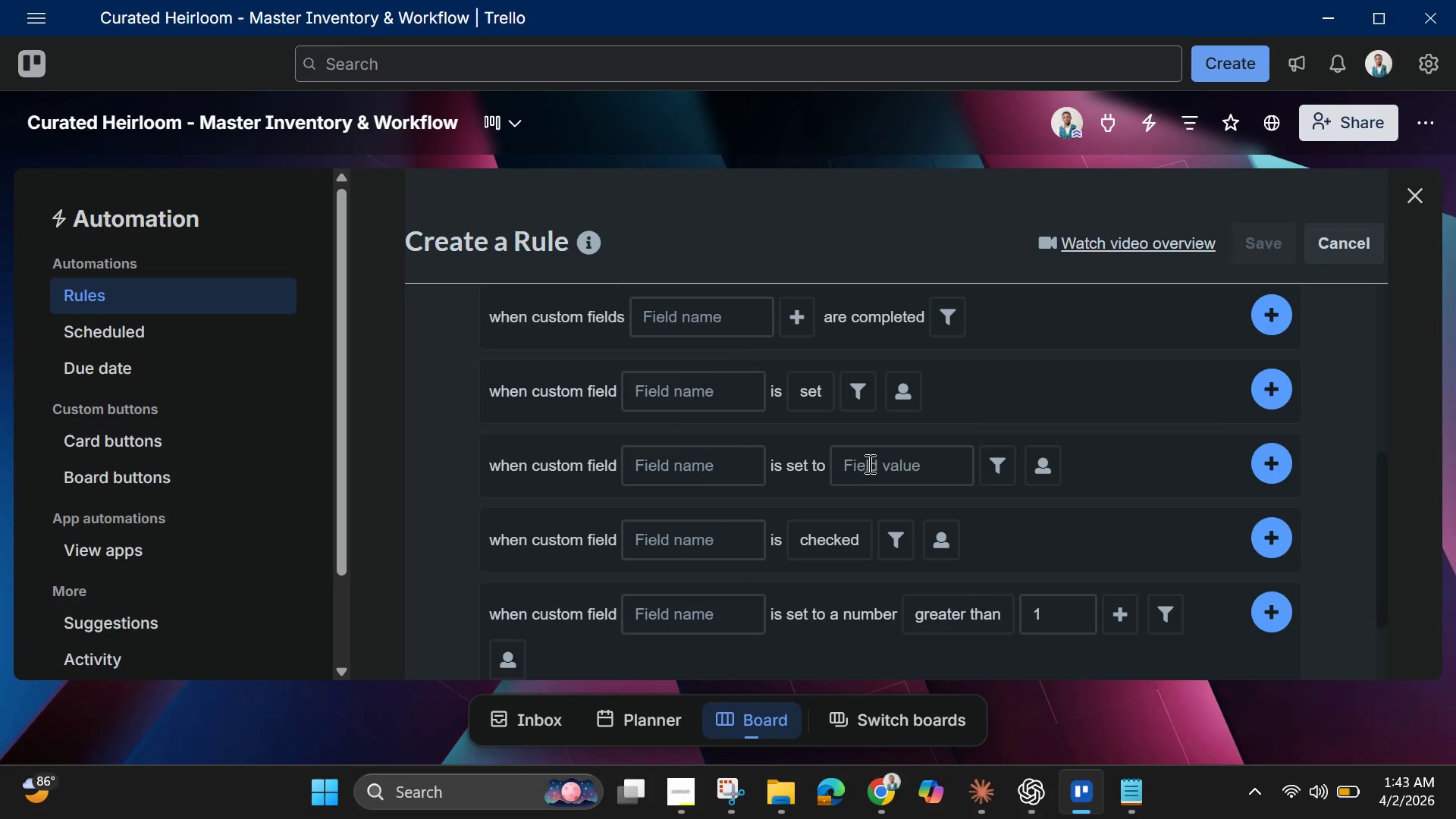 
left_click([877, 453])
 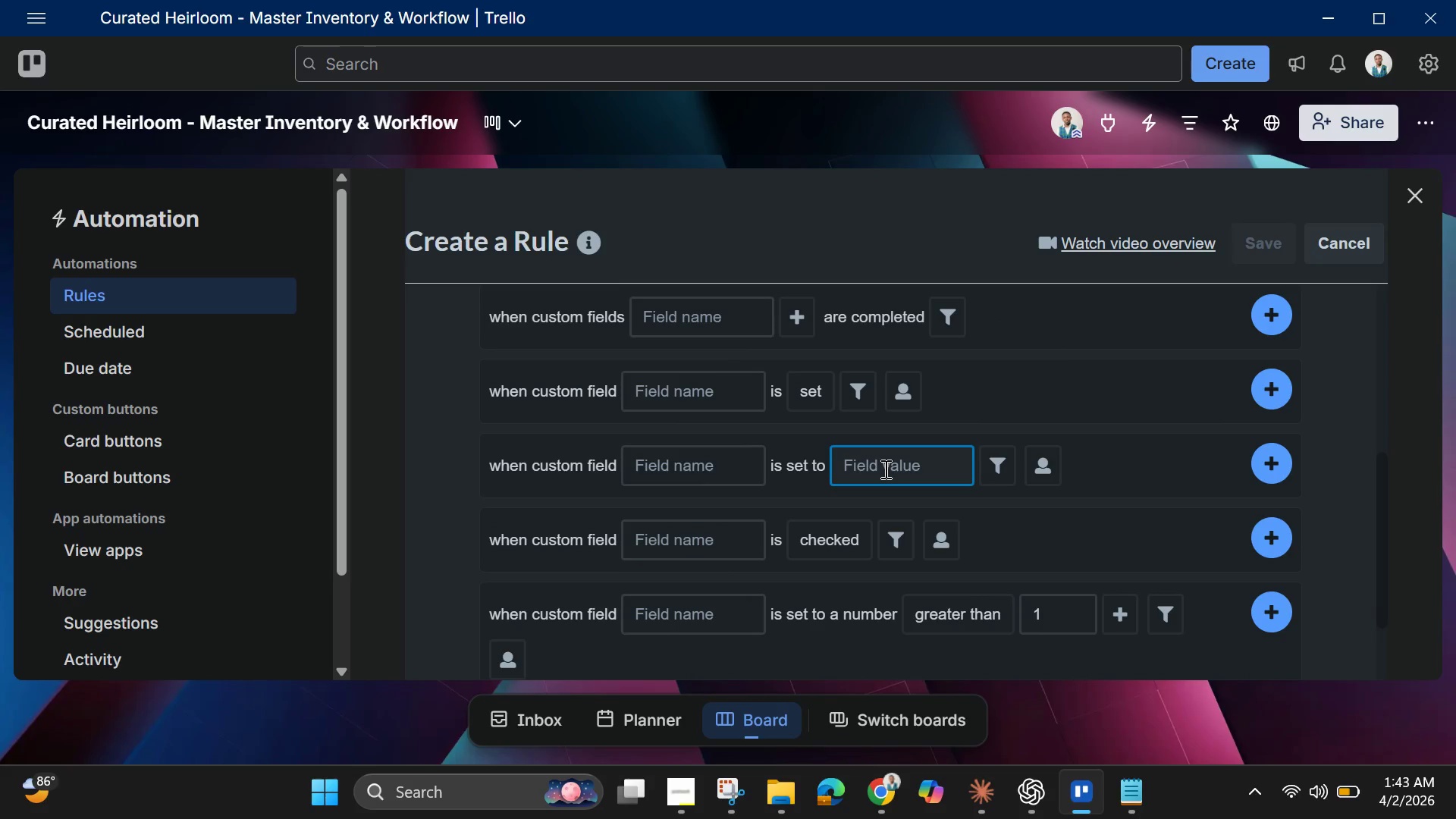 
left_click([884, 469])
 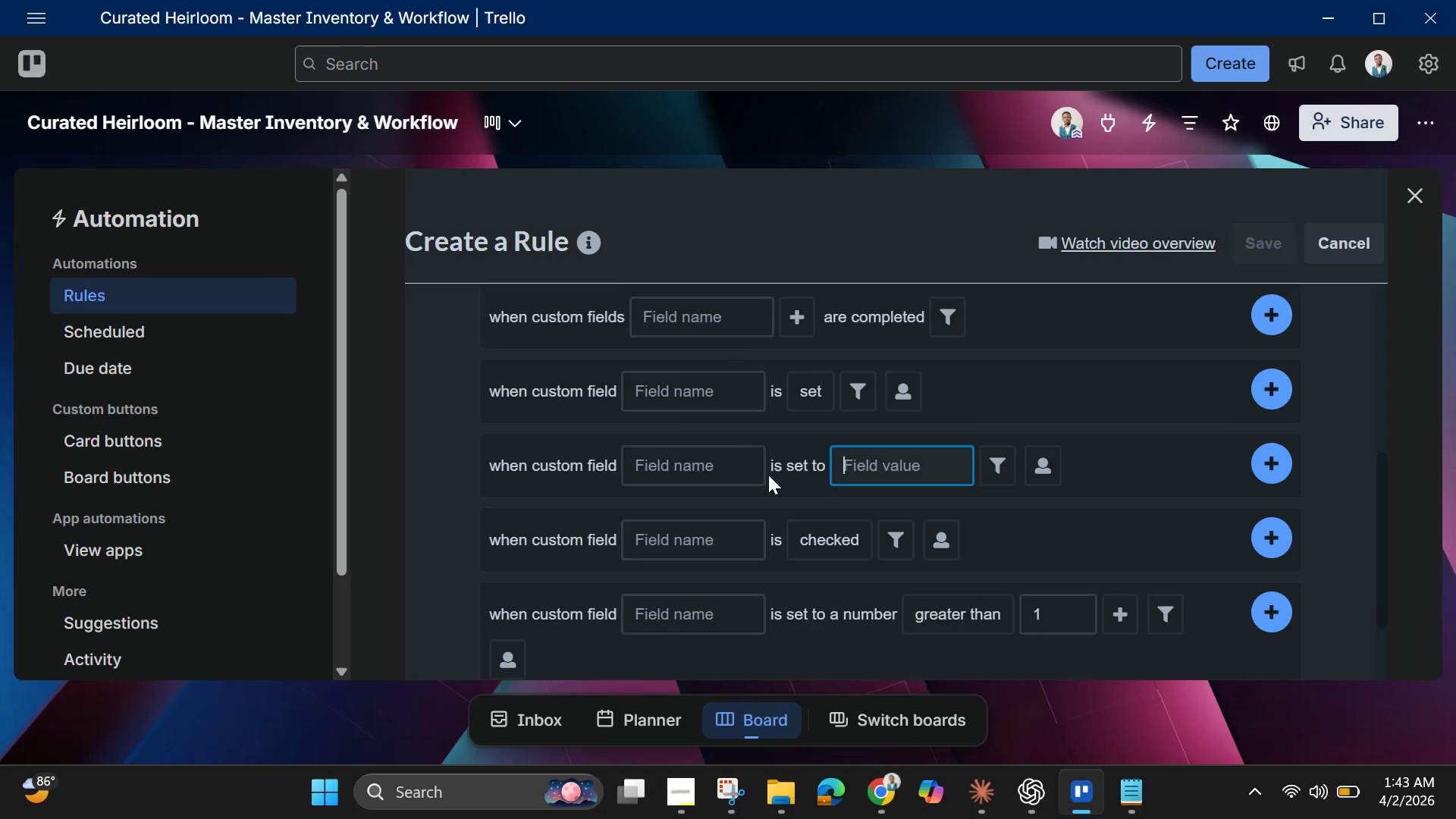 
left_click([679, 465])
 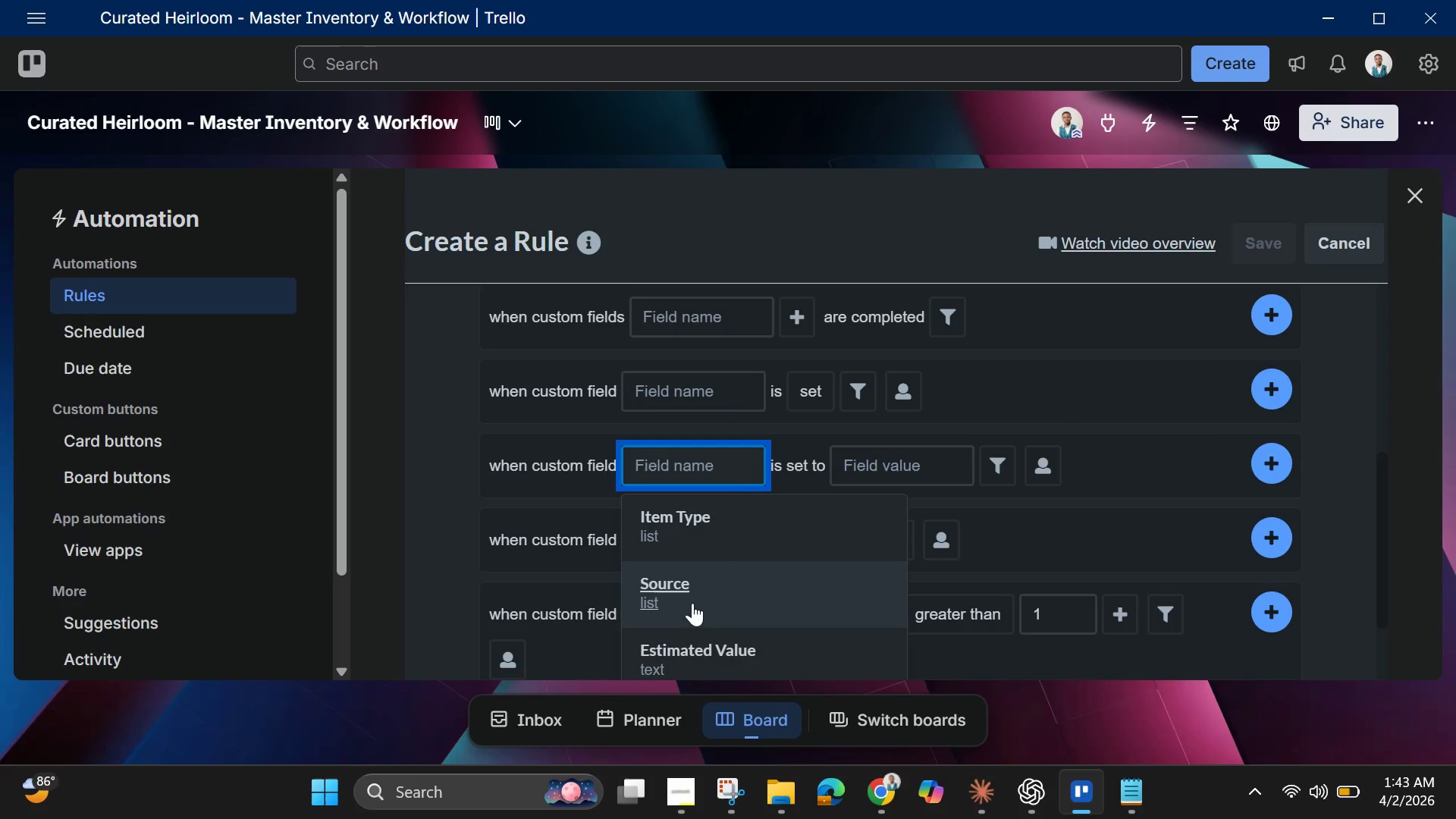 
scroll: coordinate [692, 607], scroll_direction: down, amount: 2.0
 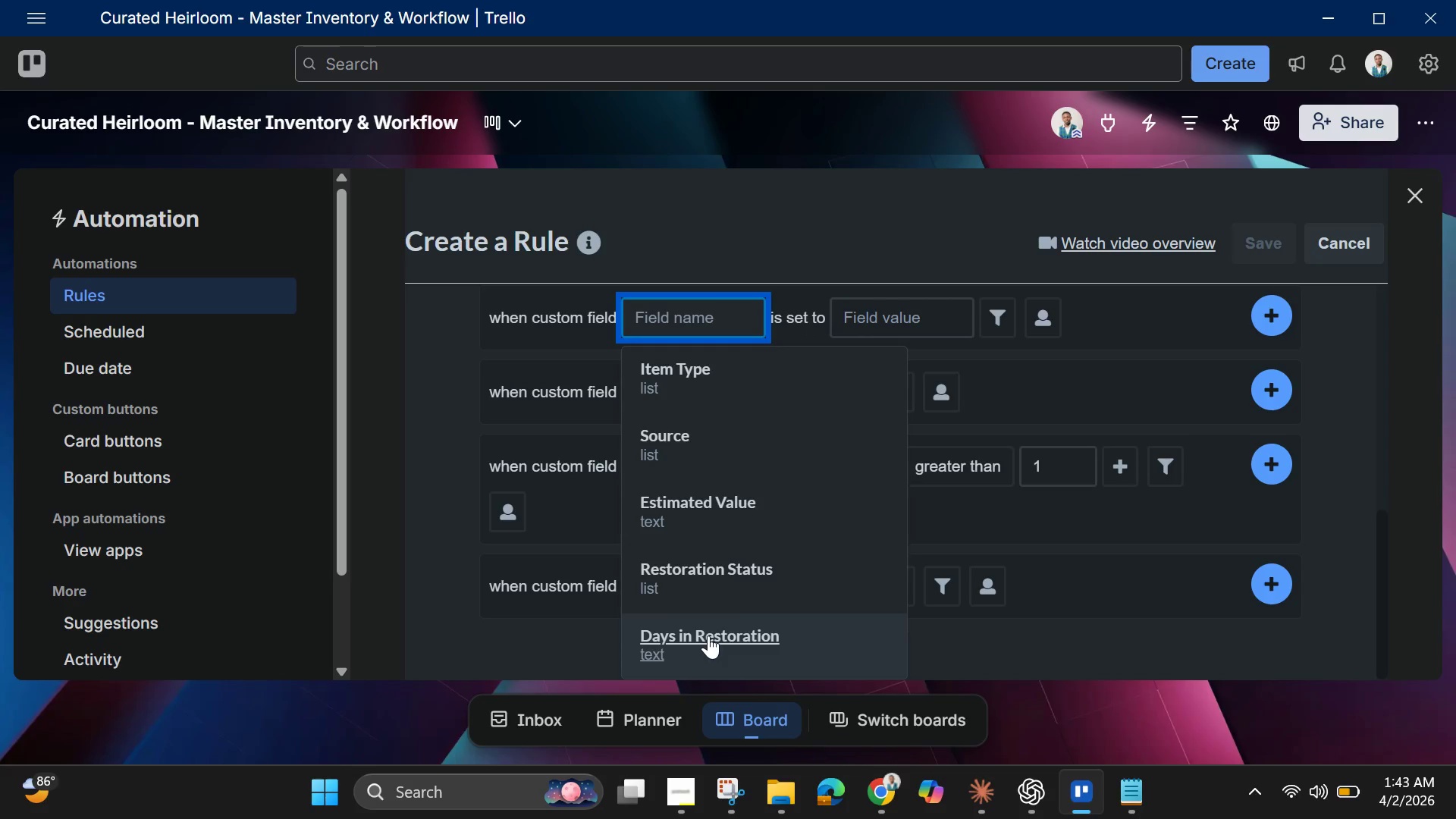 
left_click([708, 635])
 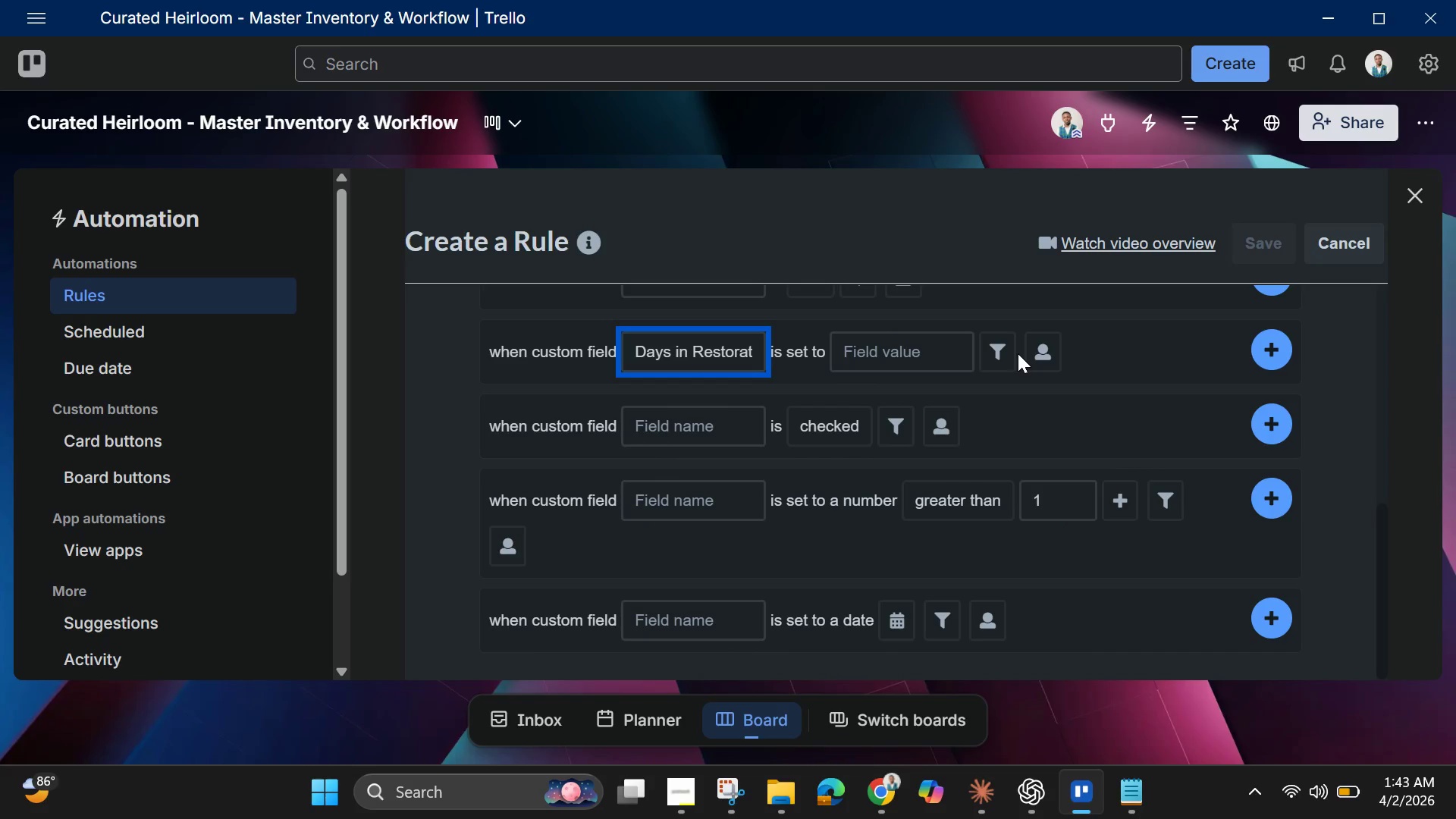 
left_click([1006, 351])
 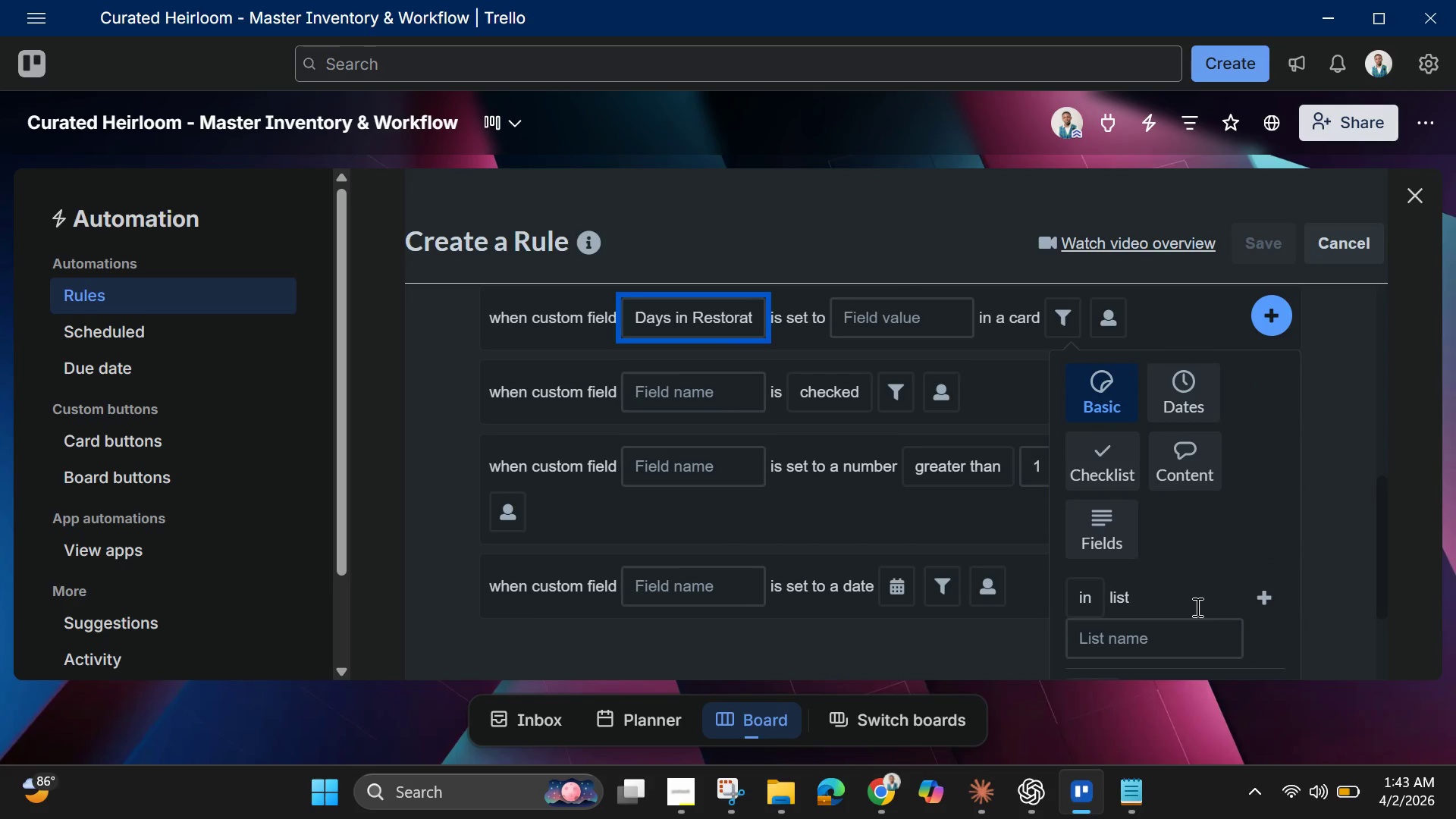 
scroll: coordinate [1210, 598], scroll_direction: down, amount: 3.0
 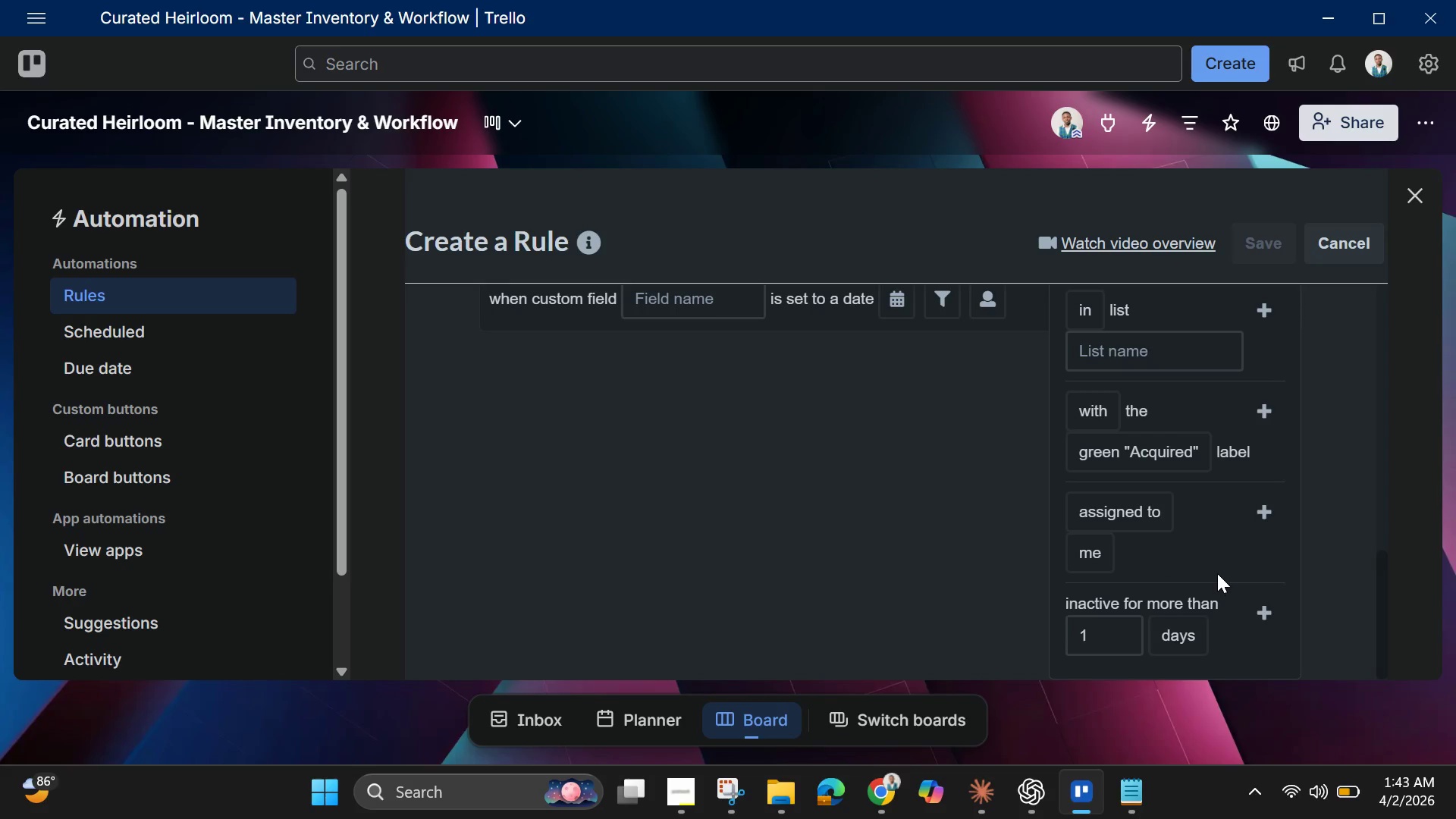 
scroll: coordinate [1186, 512], scroll_direction: up, amount: 3.0
 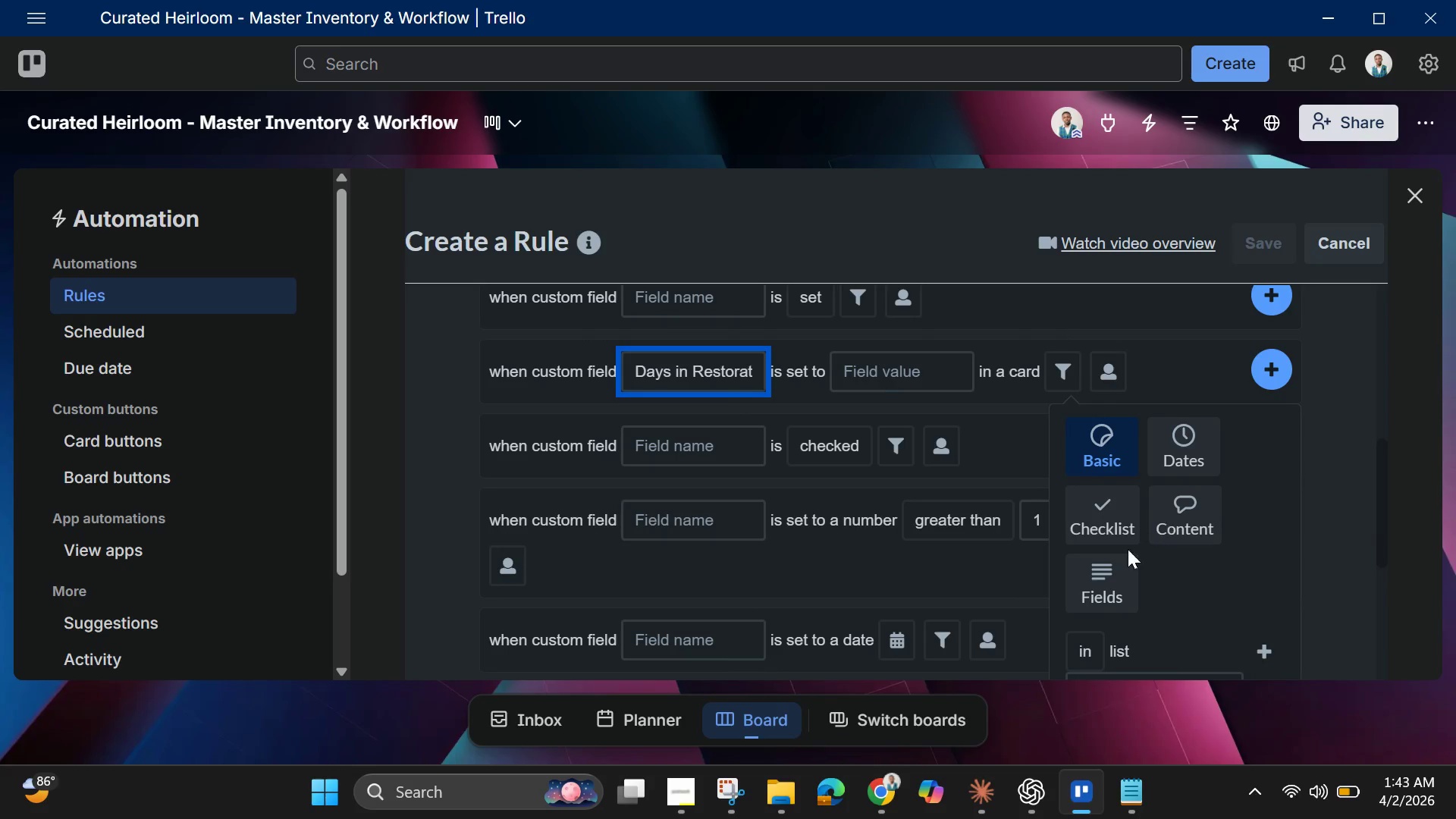 
left_click([1105, 586])
 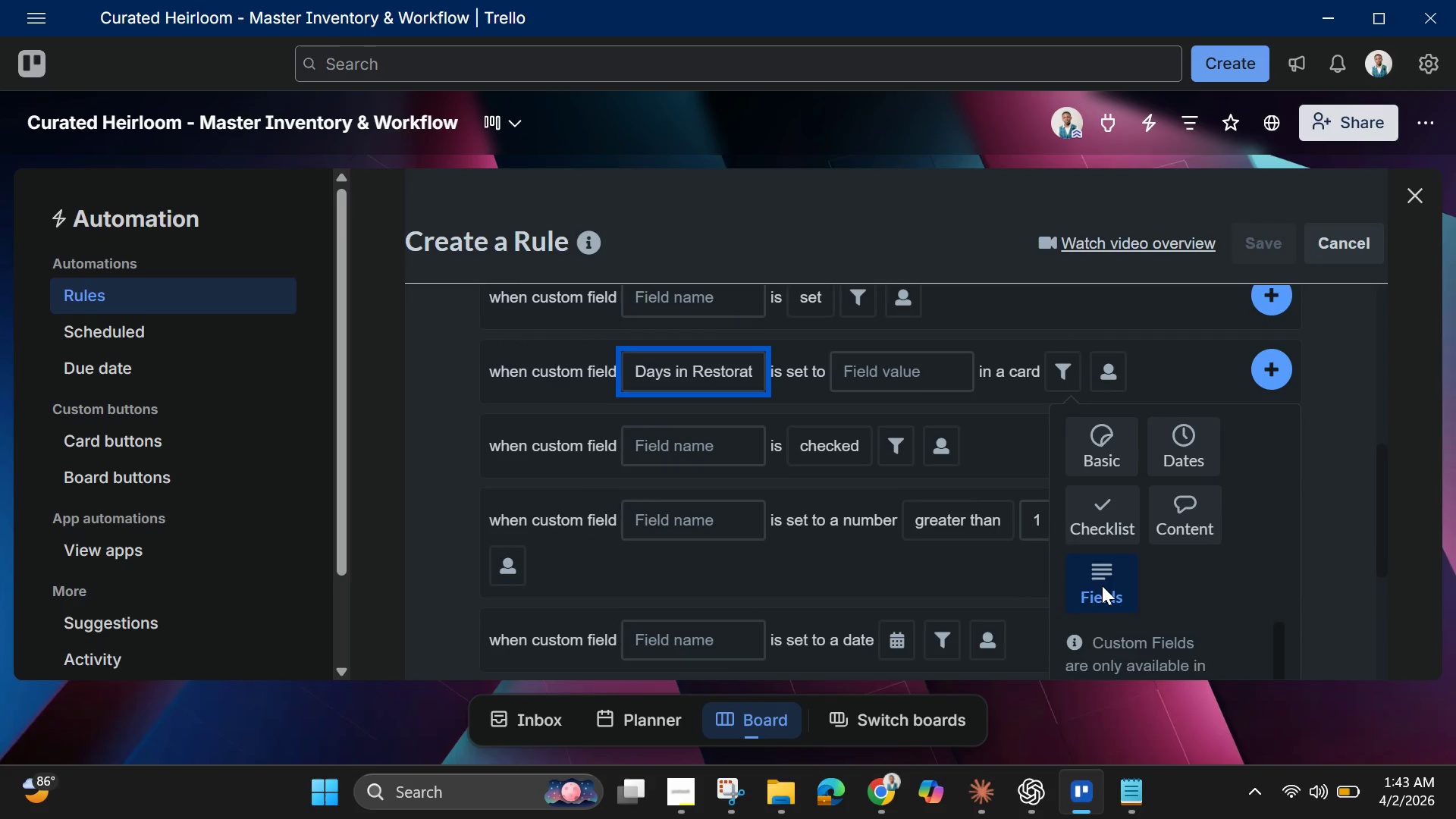 
scroll: coordinate [1130, 560], scroll_direction: down, amount: 7.0
 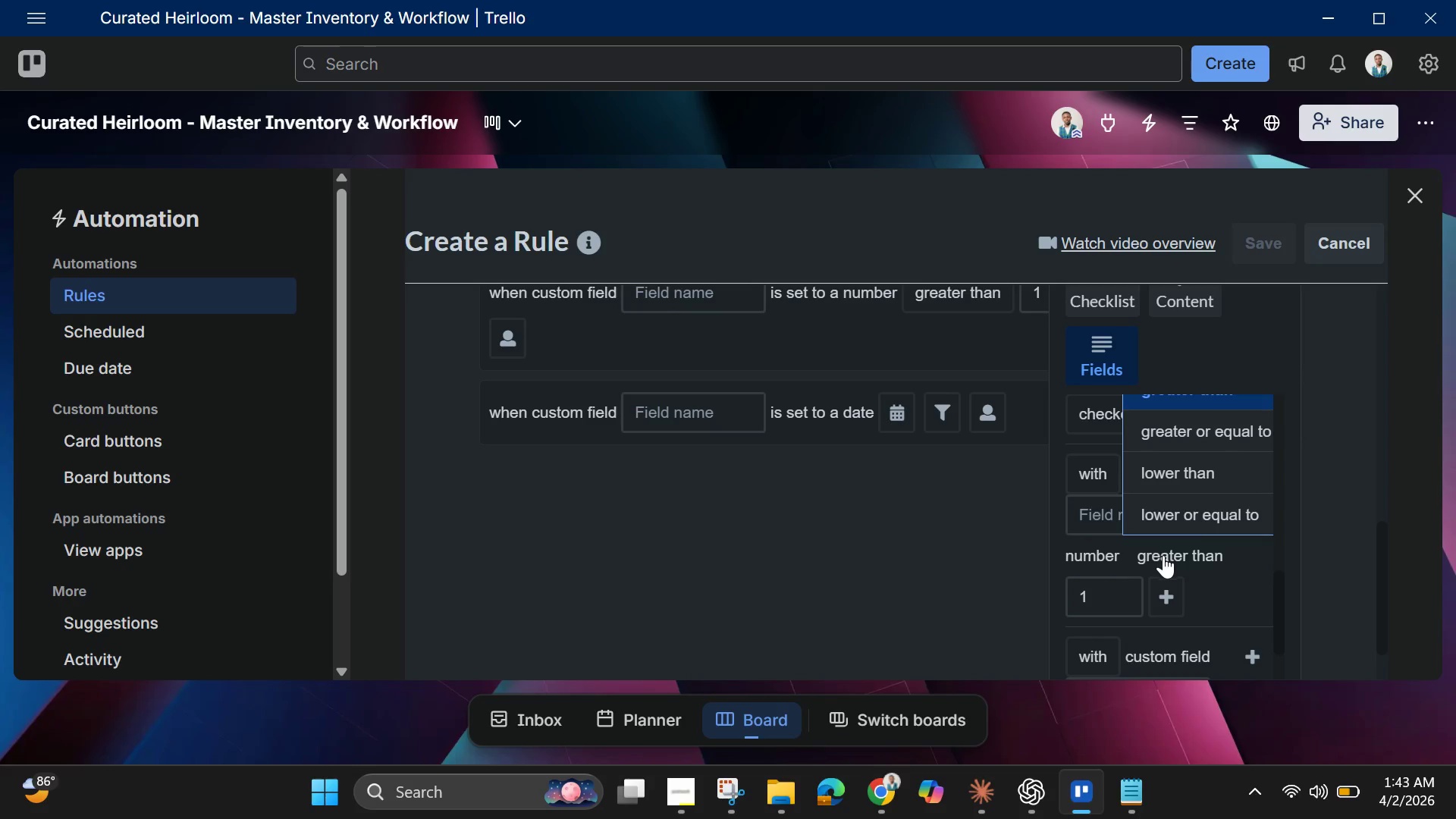 
mouse_move([1143, 574])
 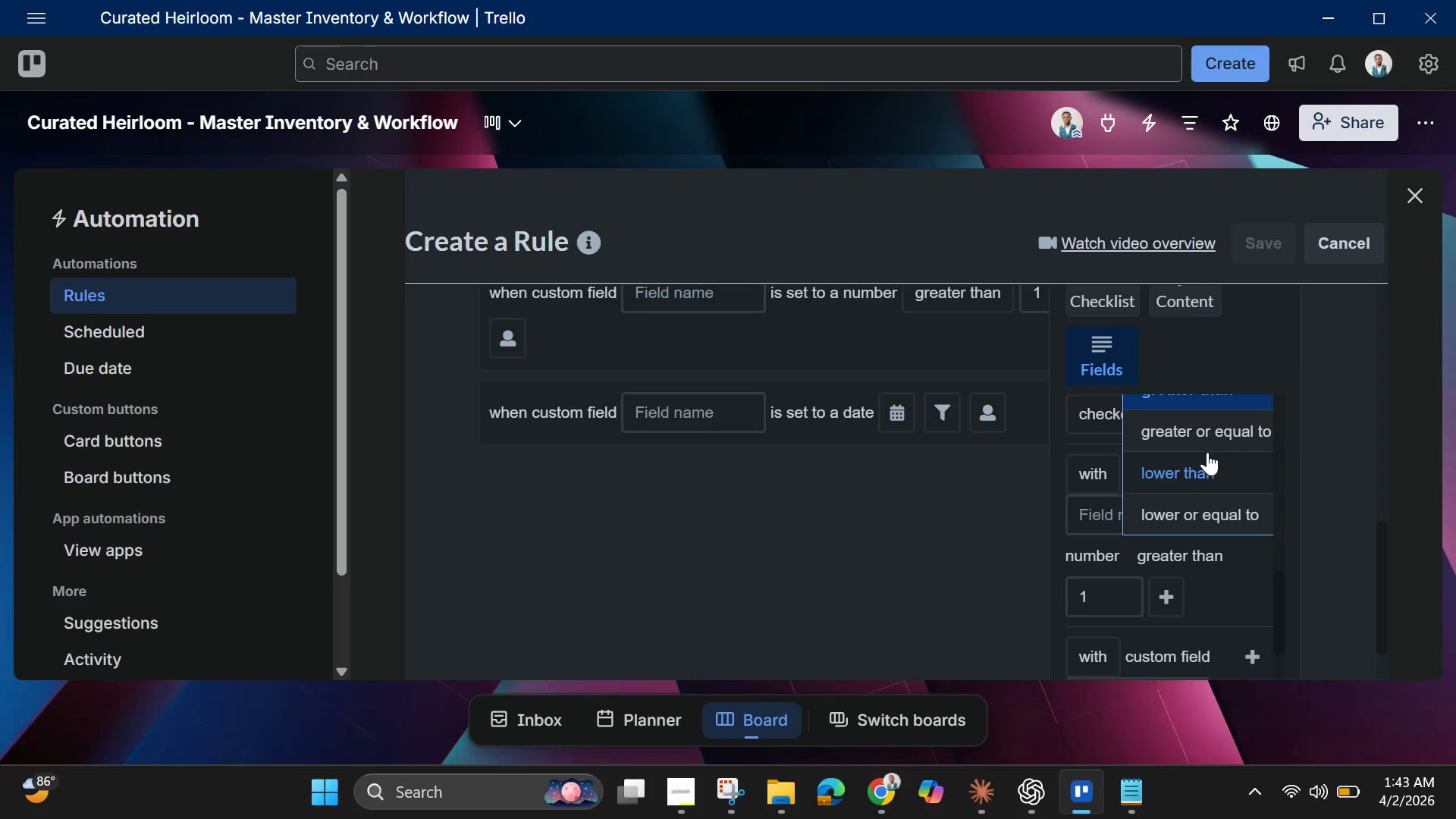 
left_click([1211, 433])
 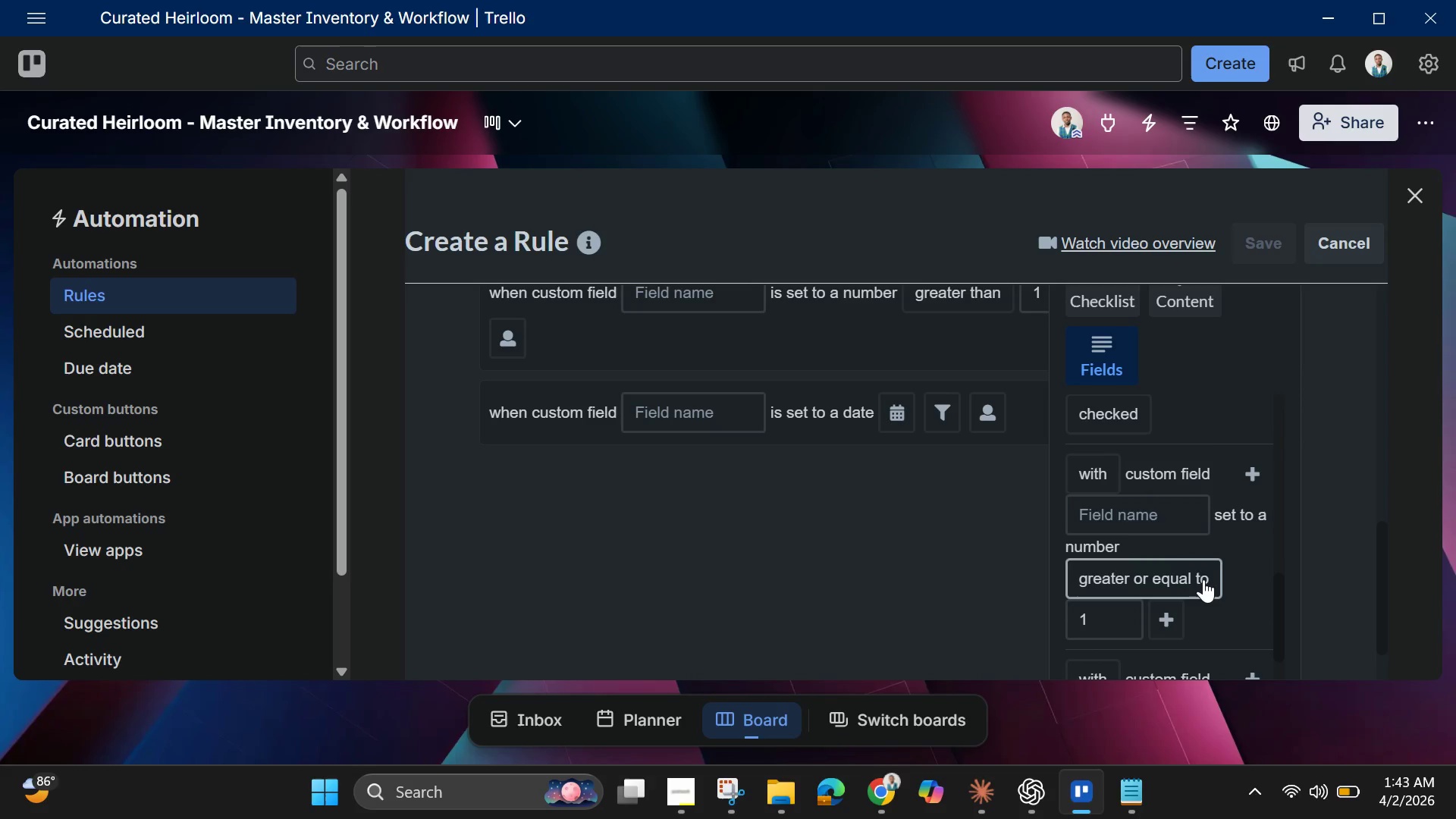 
scroll: coordinate [1201, 584], scroll_direction: down, amount: 1.0
 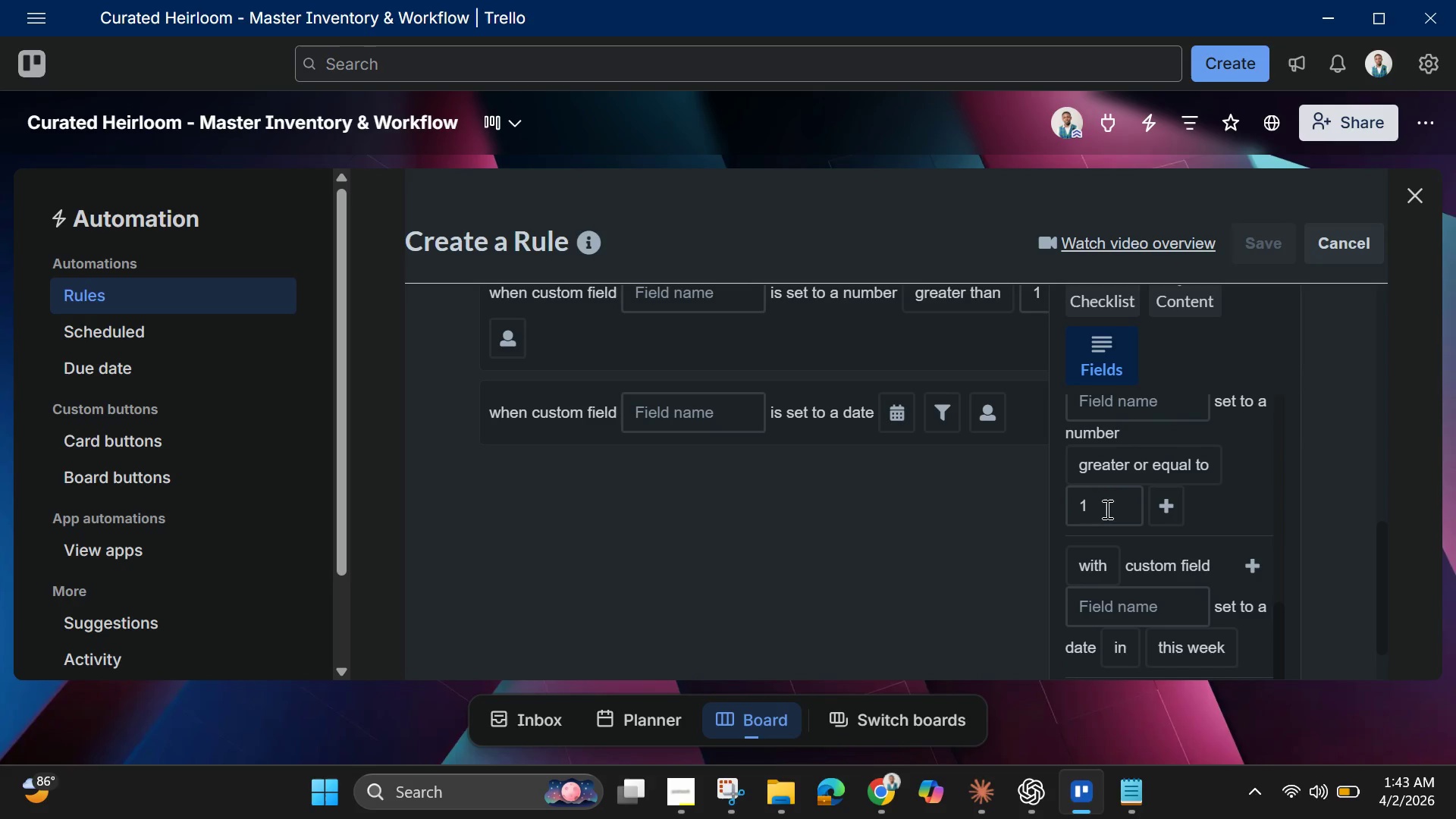 
left_click([1111, 506])
 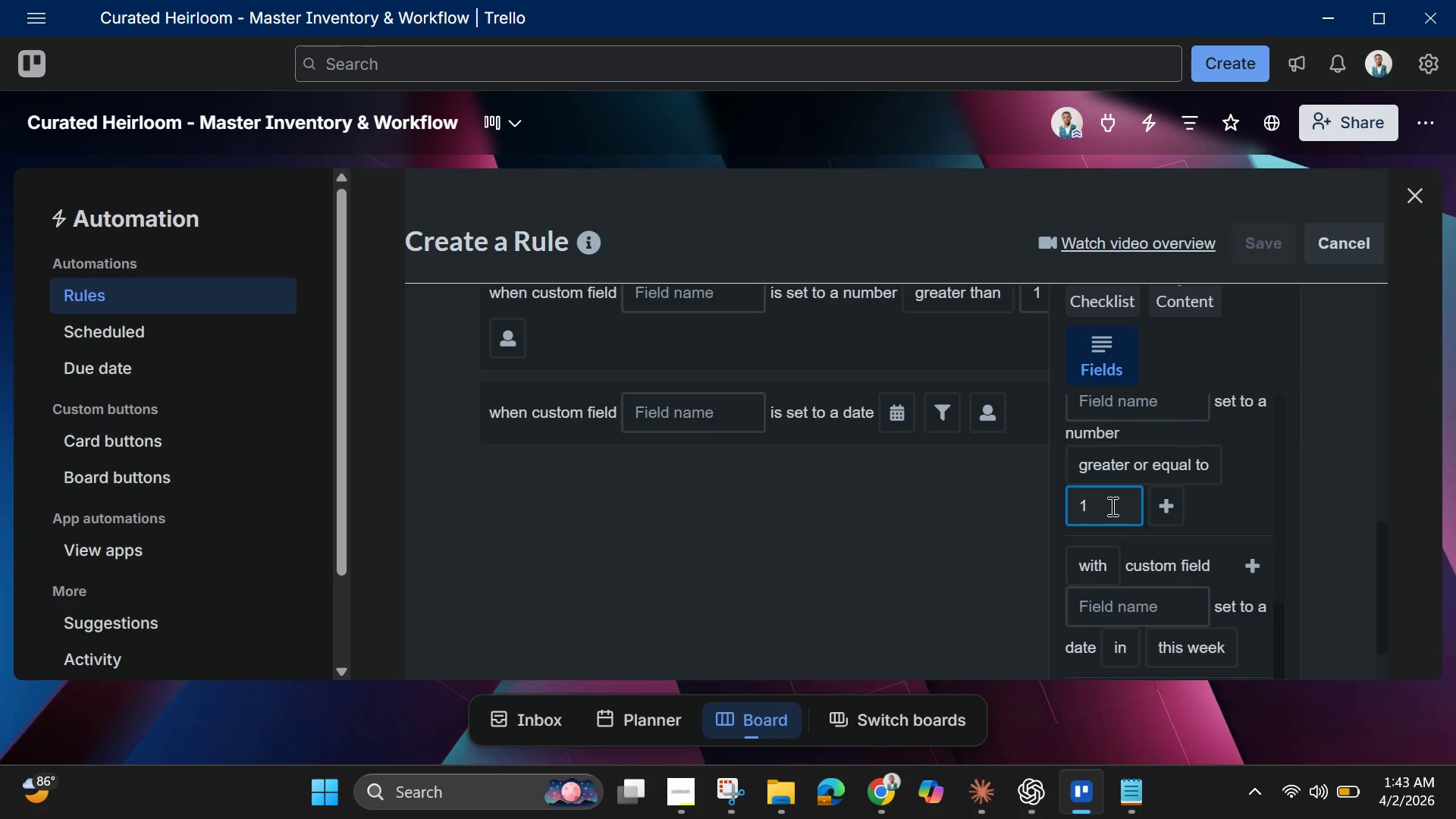 
key(Backspace)
type(14)
 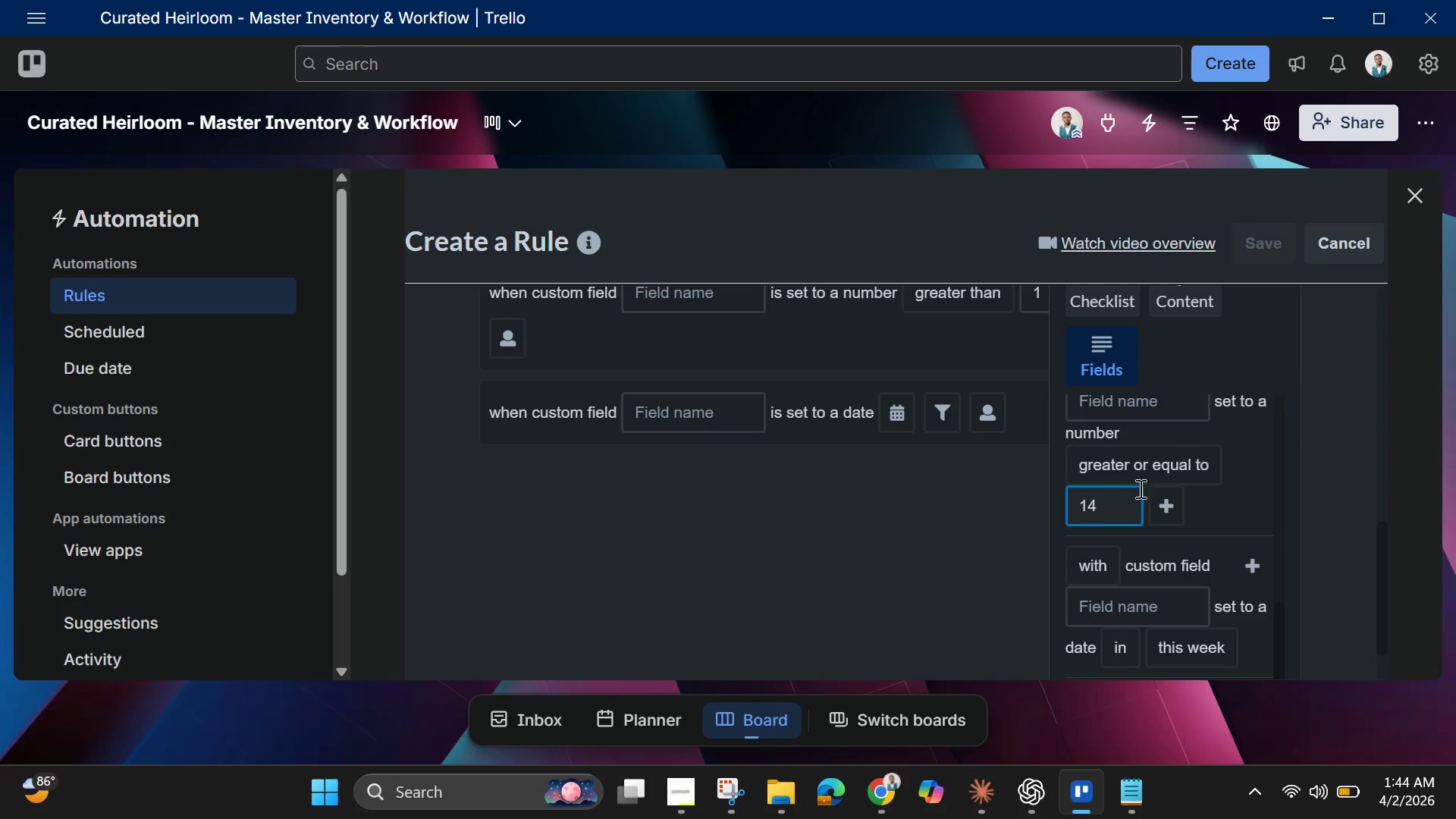 
left_click([1170, 506])
 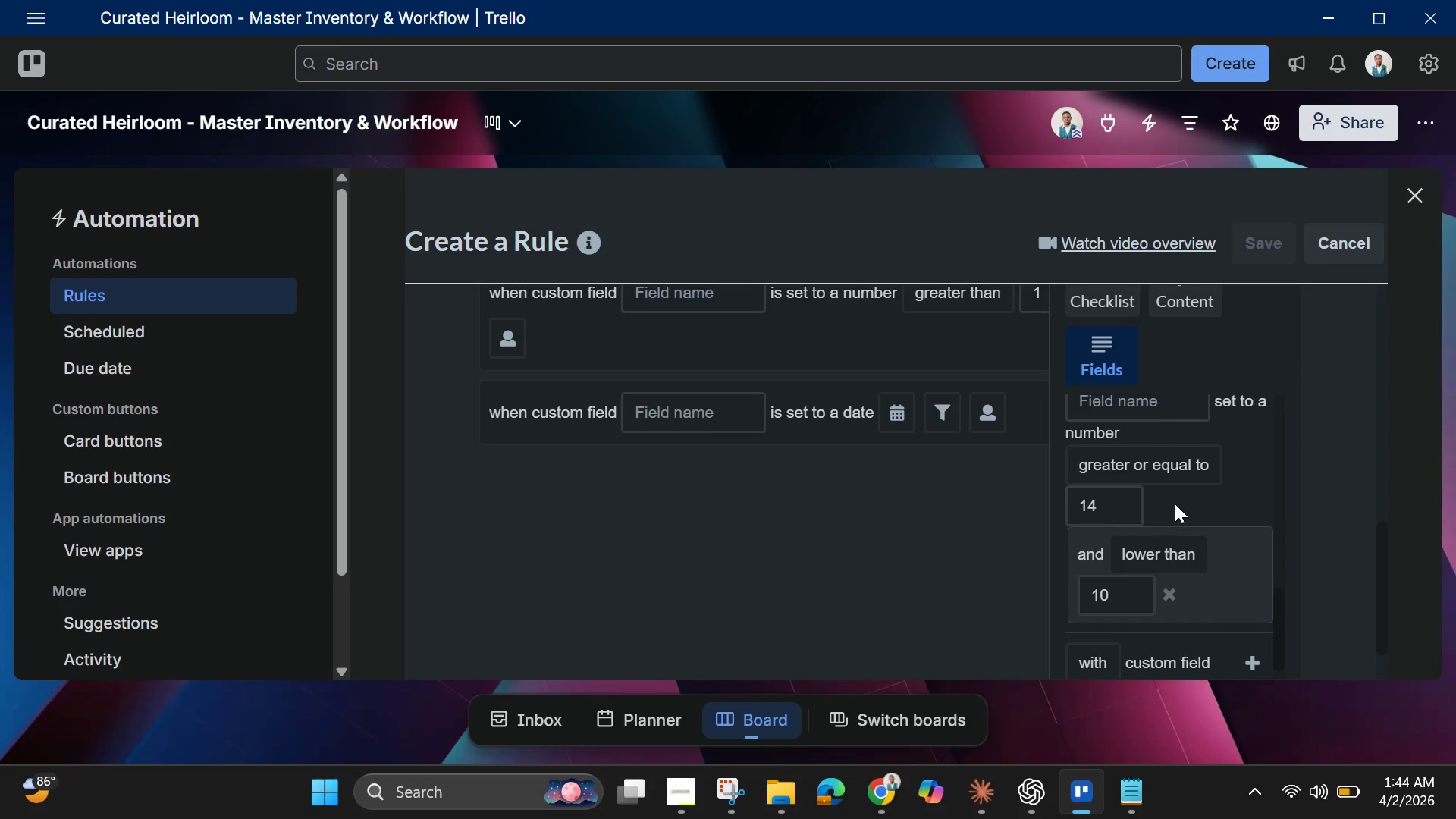 
scroll: coordinate [1176, 504], scroll_direction: down, amount: 2.0
 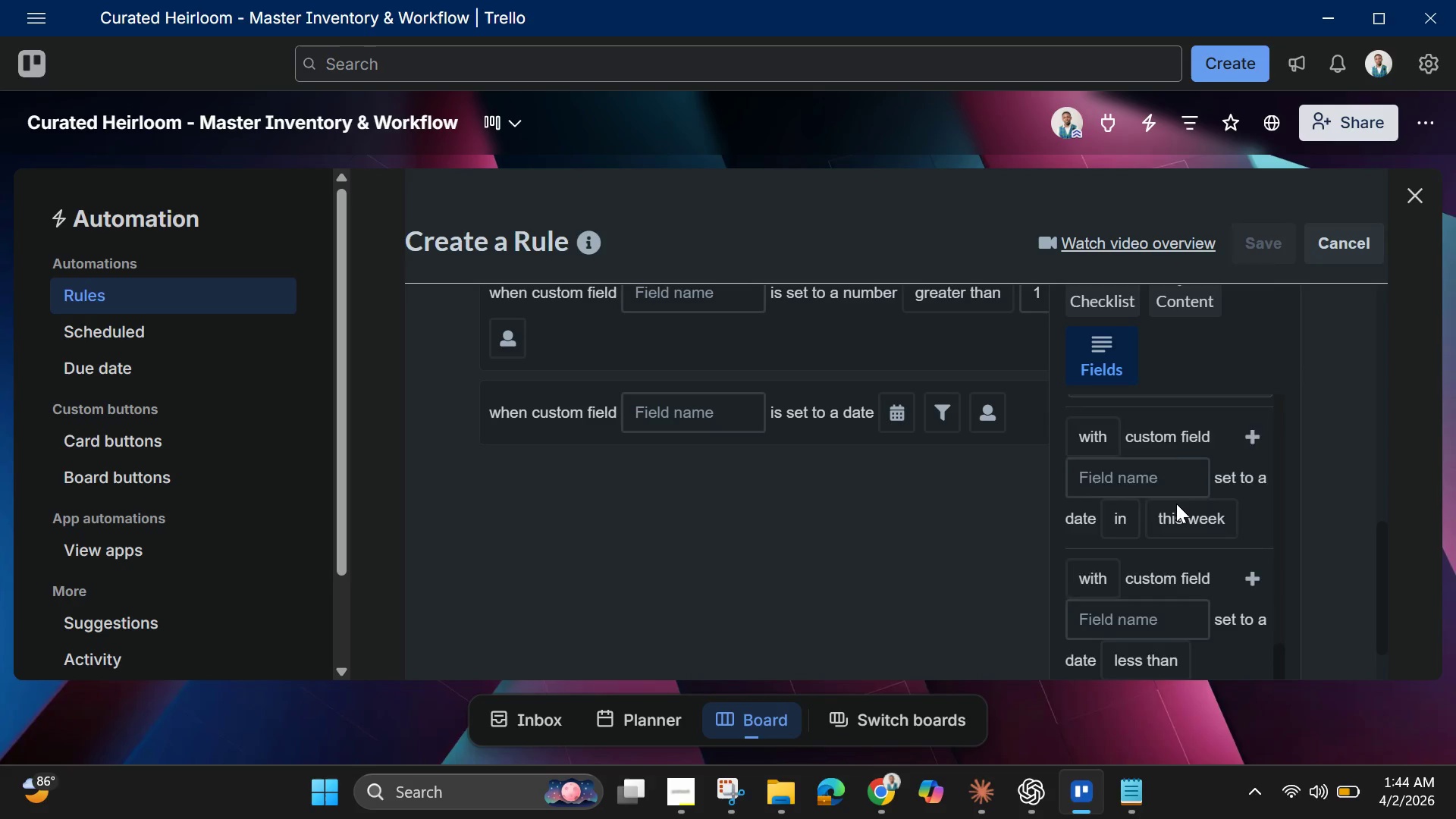 
scroll: coordinate [1176, 504], scroll_direction: up, amount: 2.0
 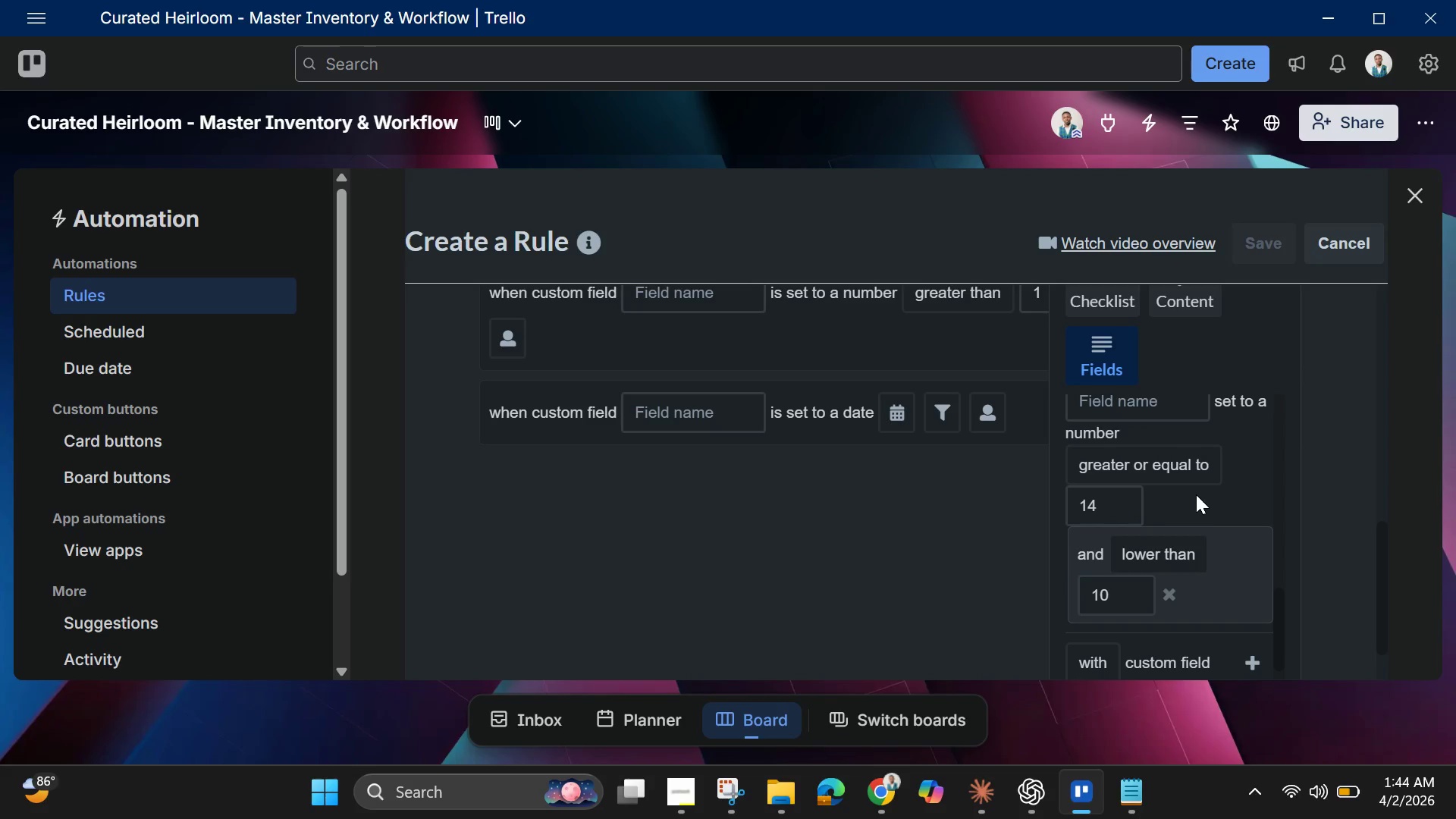 
scroll: coordinate [1196, 494], scroll_direction: down, amount: 1.0
 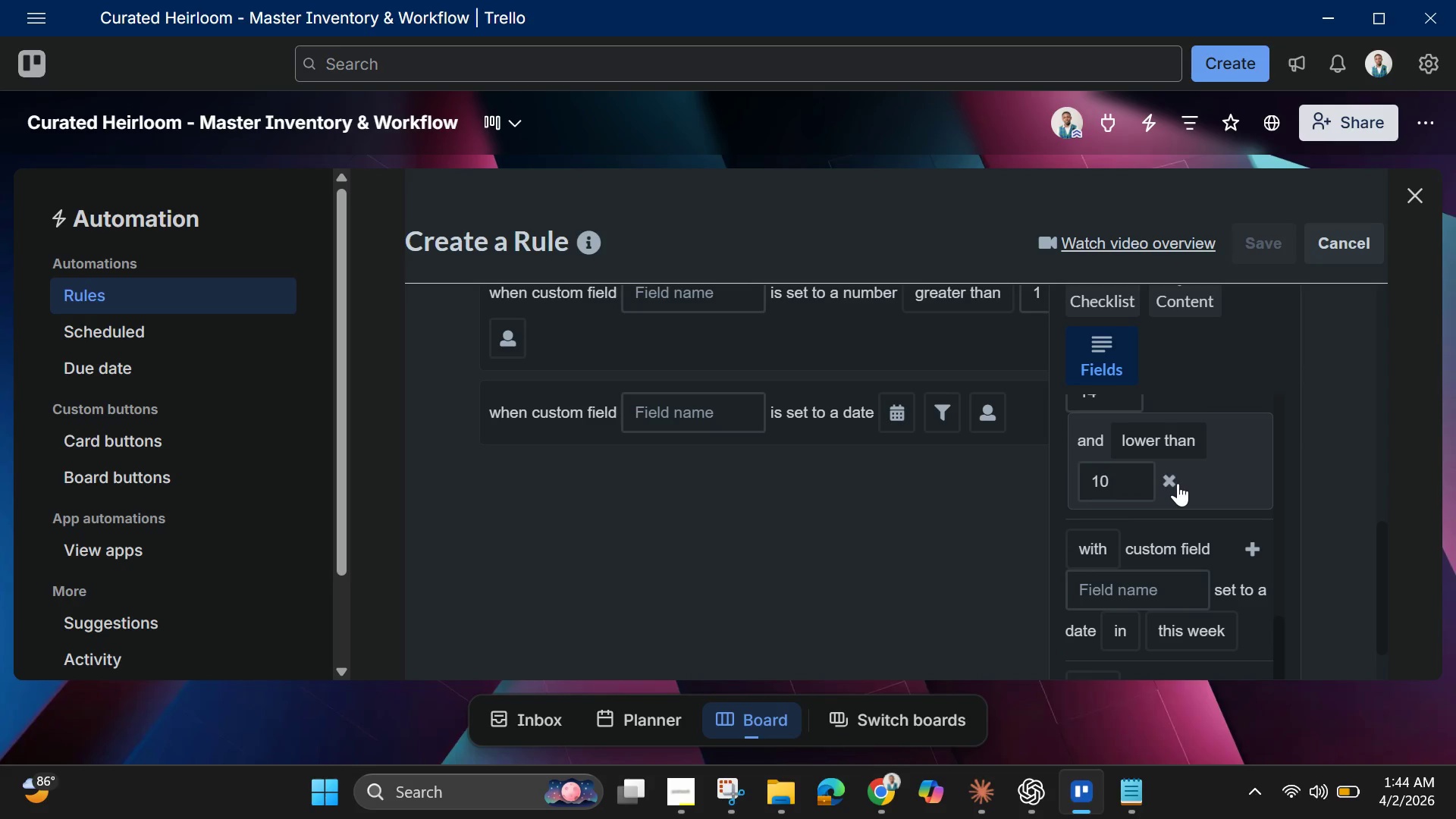 
left_click([1174, 482])
 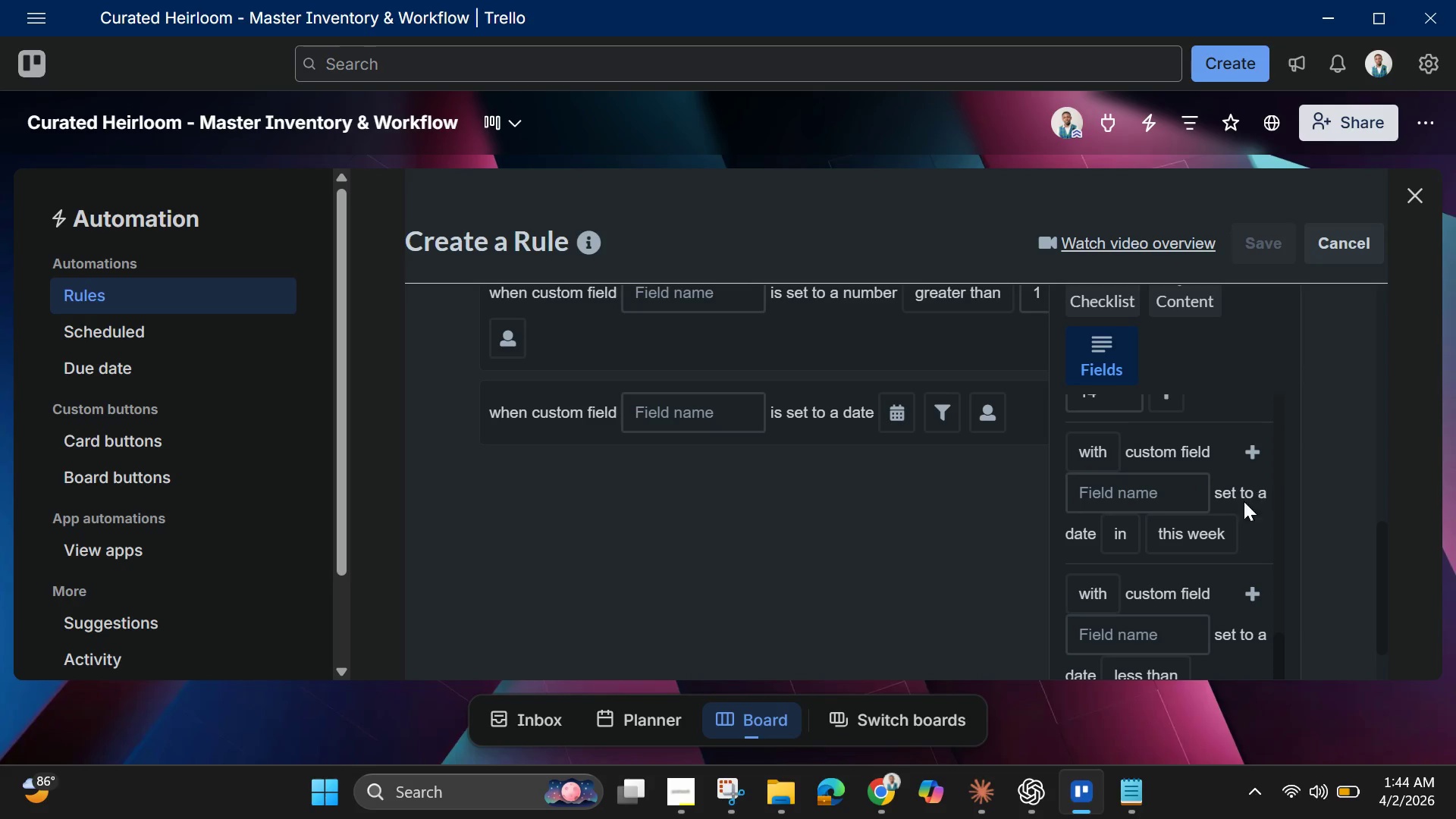 
scroll: coordinate [1237, 499], scroll_direction: up, amount: 2.0
 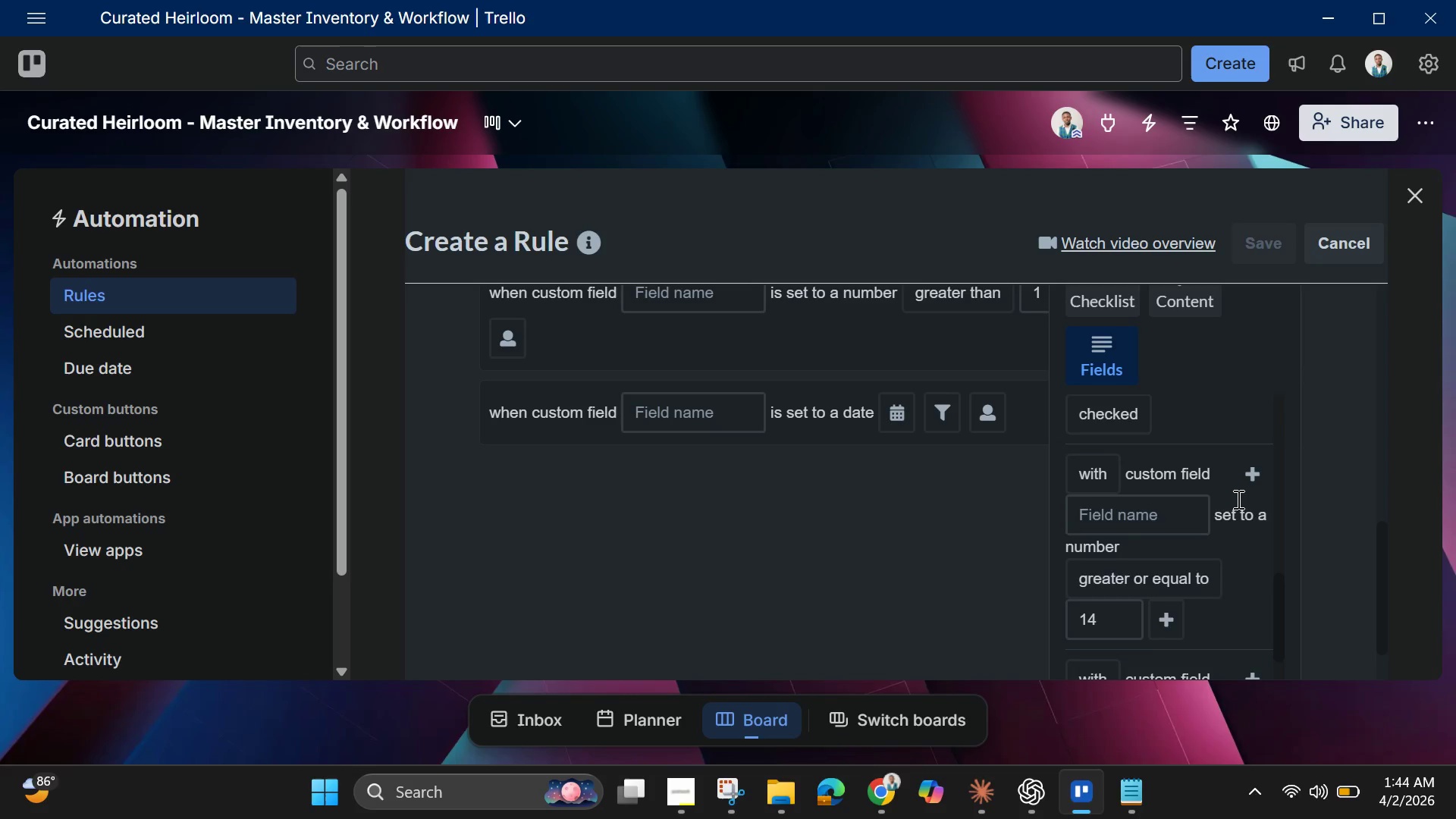 
scroll: coordinate [1237, 499], scroll_direction: down, amount: 1.0
 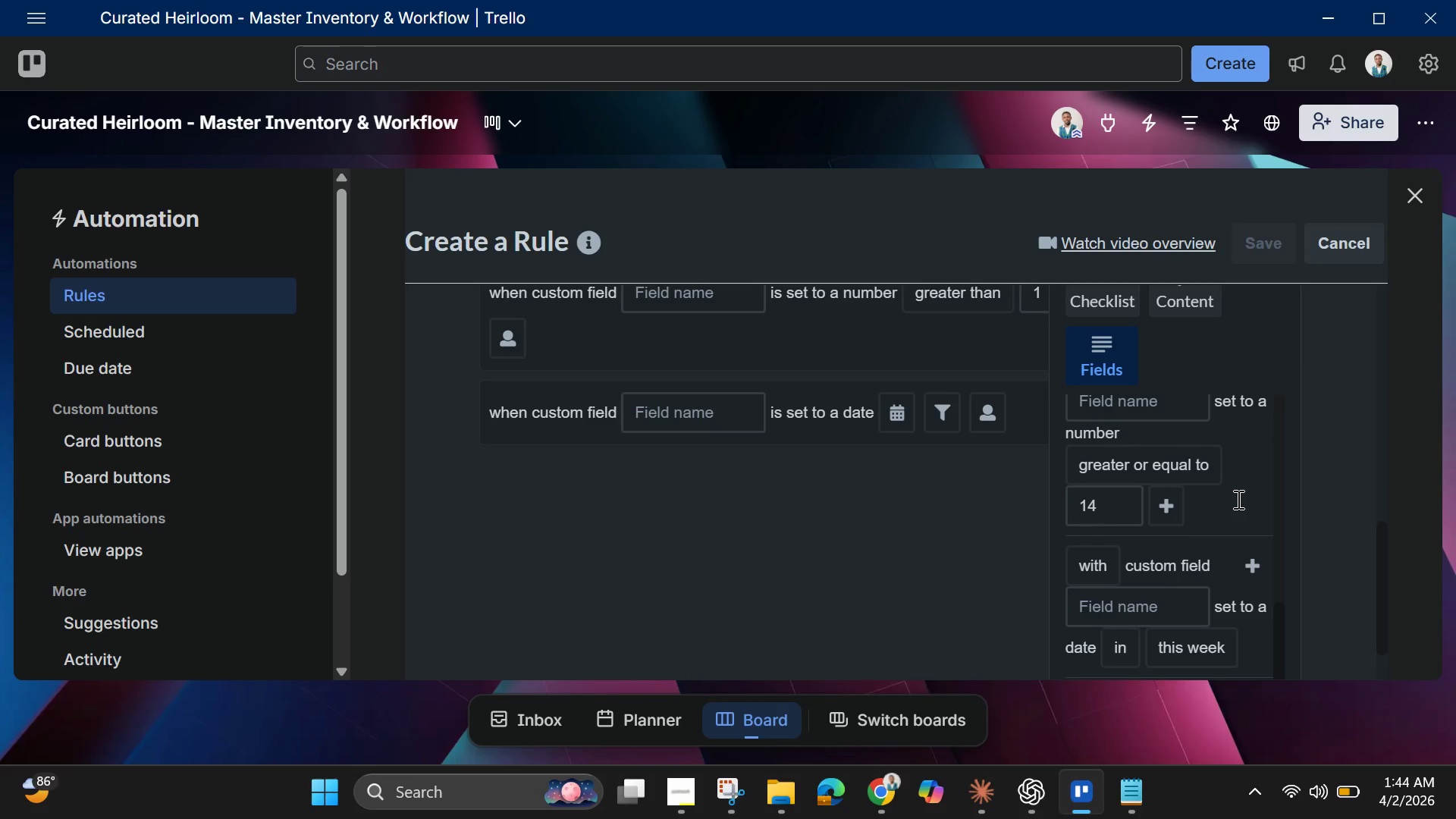 
mouse_move([1196, 469])
 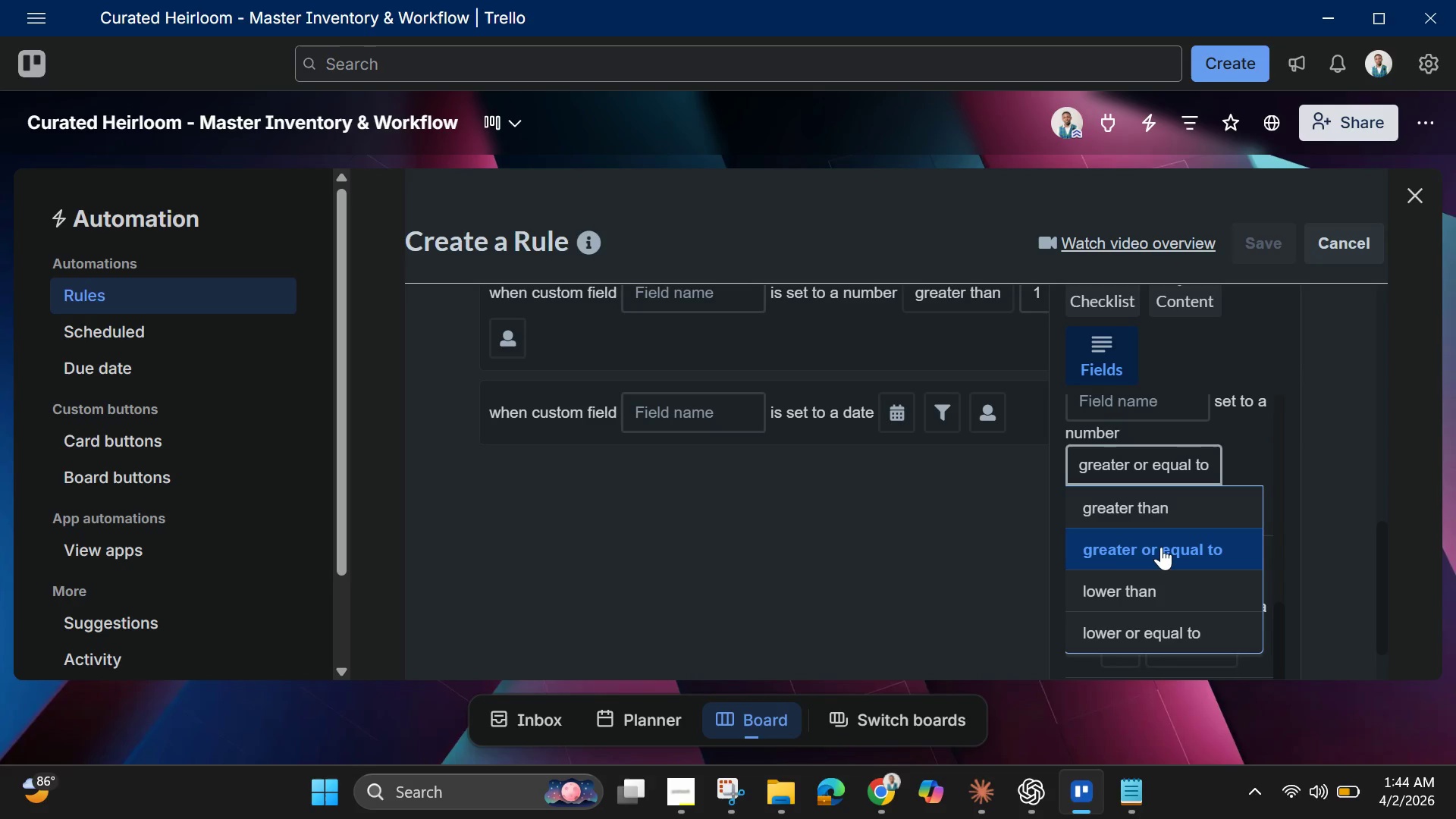 
left_click([1161, 547])
 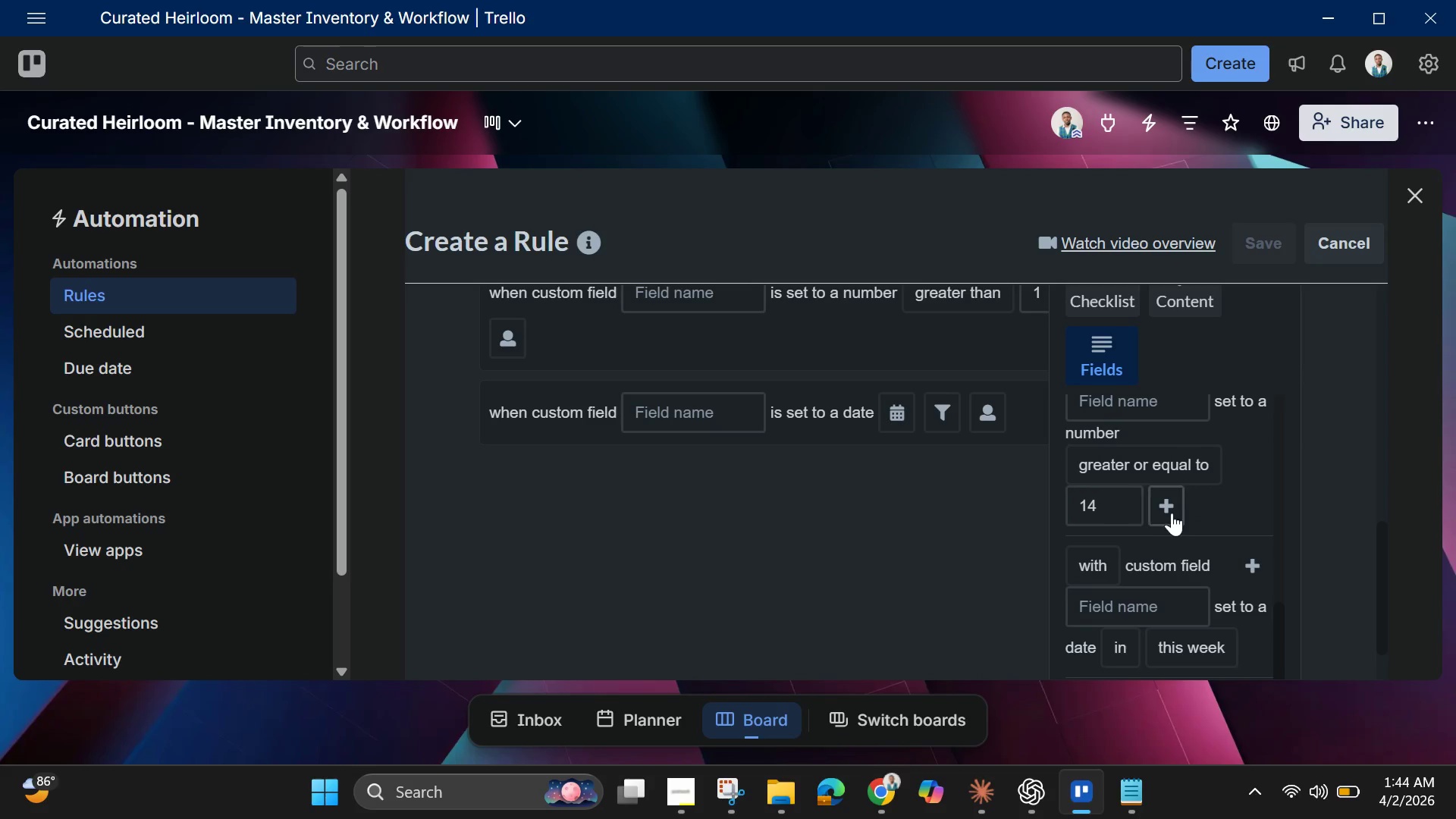 
scroll: coordinate [1195, 530], scroll_direction: down, amount: 6.0
 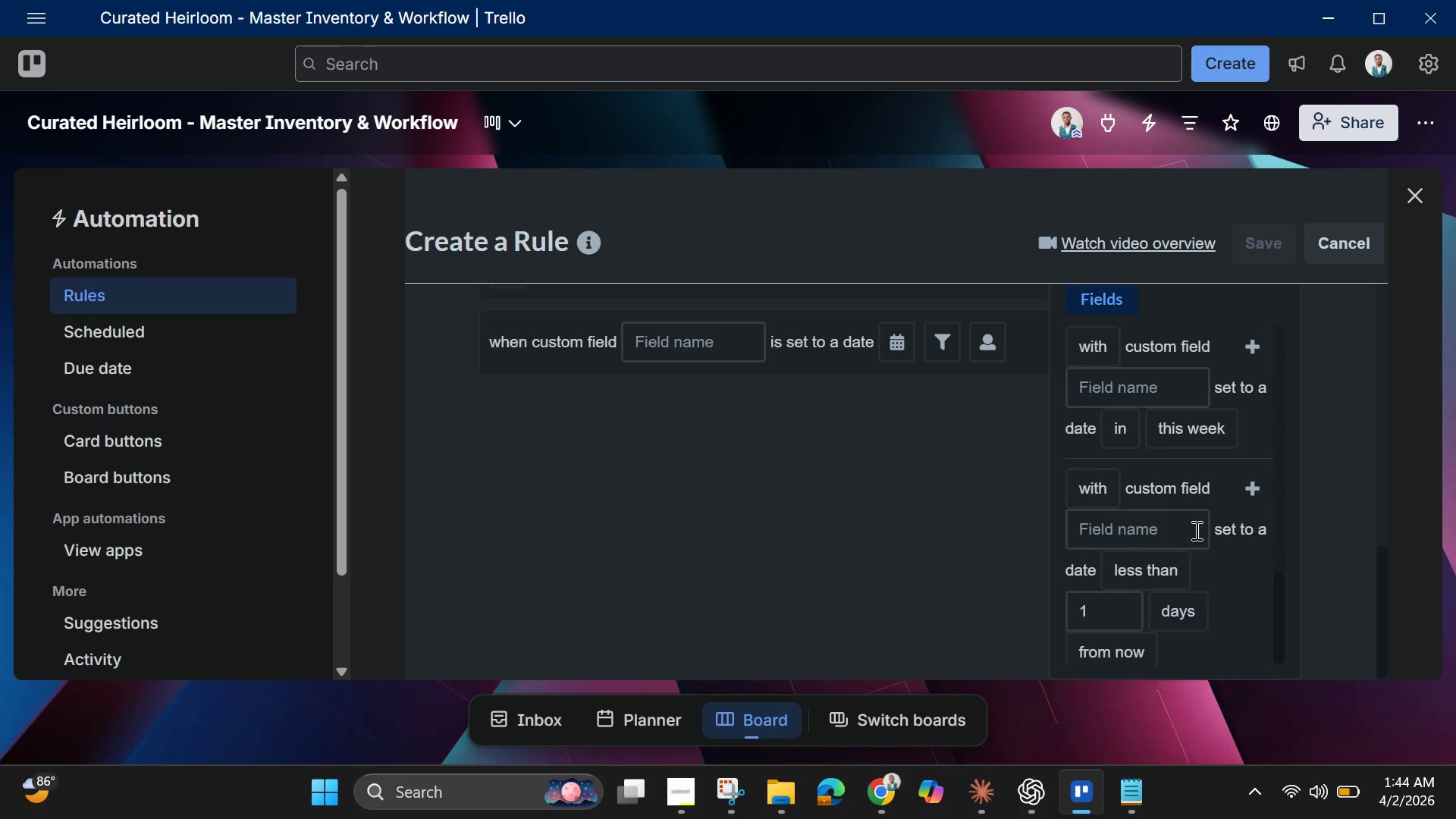 
scroll: coordinate [1197, 526], scroll_direction: up, amount: 14.0
 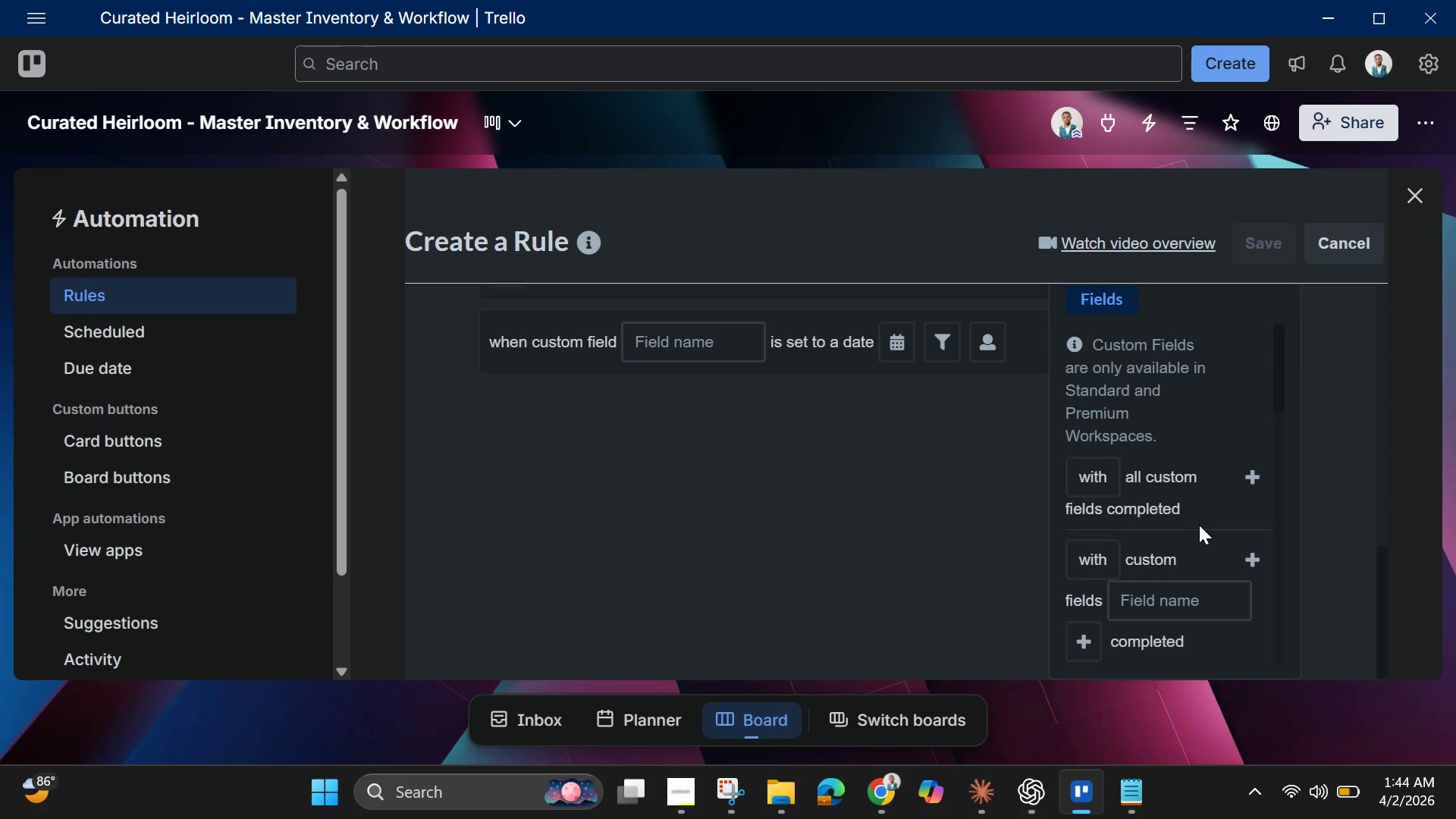 
scroll: coordinate [1200, 522], scroll_direction: down, amount: 1.0
 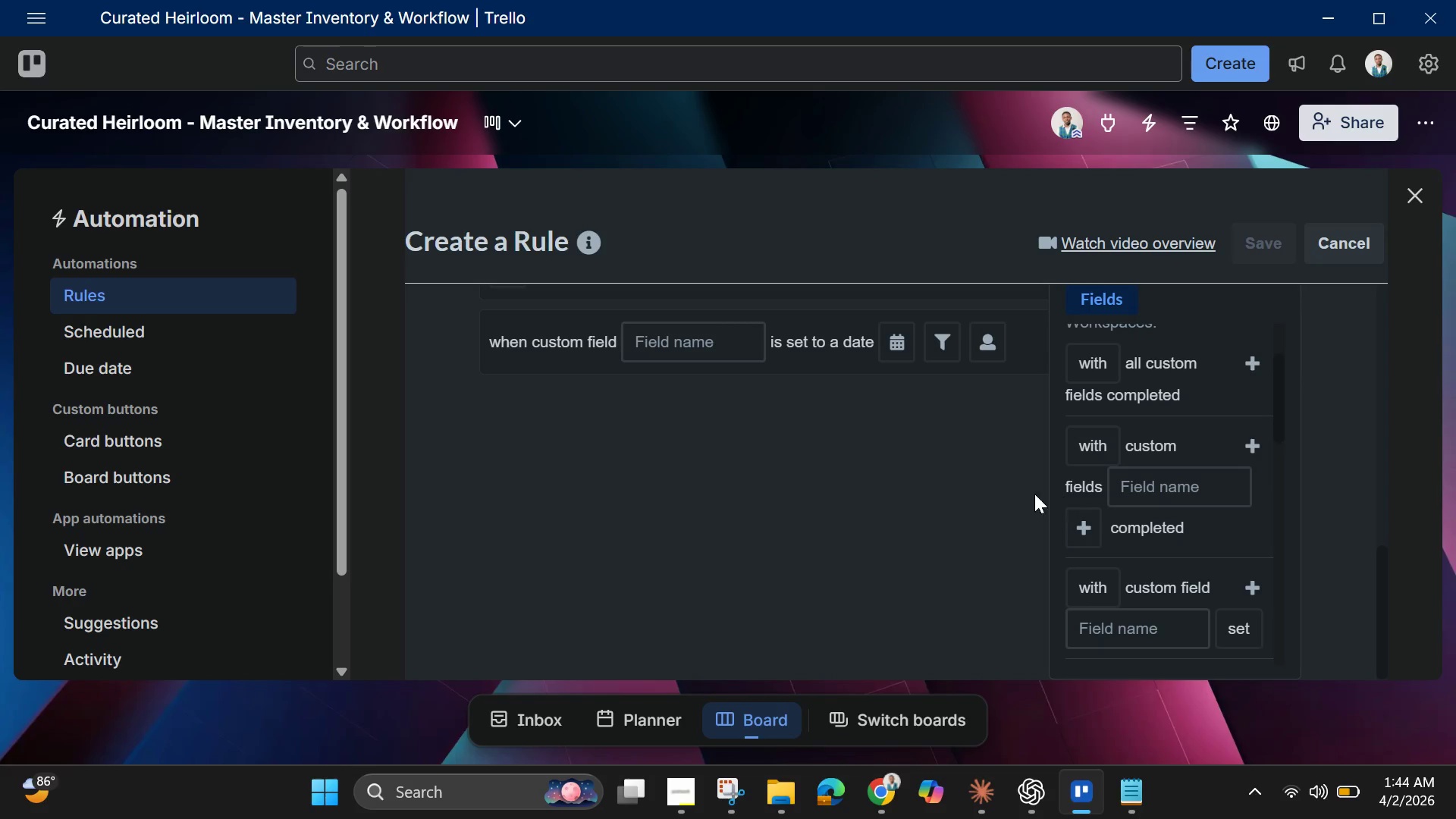 
left_click([968, 486])
 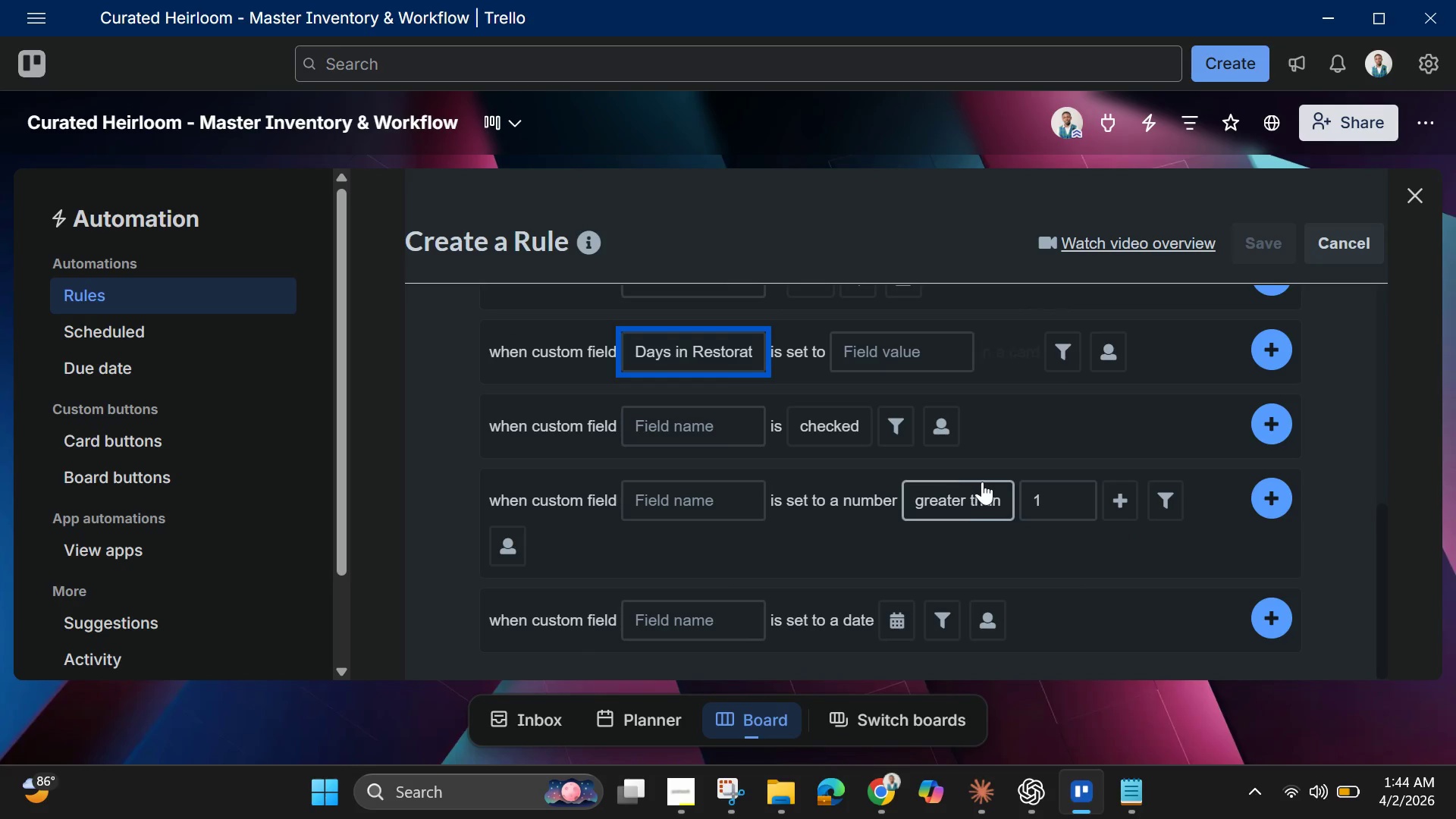 
scroll: coordinate [982, 482], scroll_direction: up, amount: 1.0
 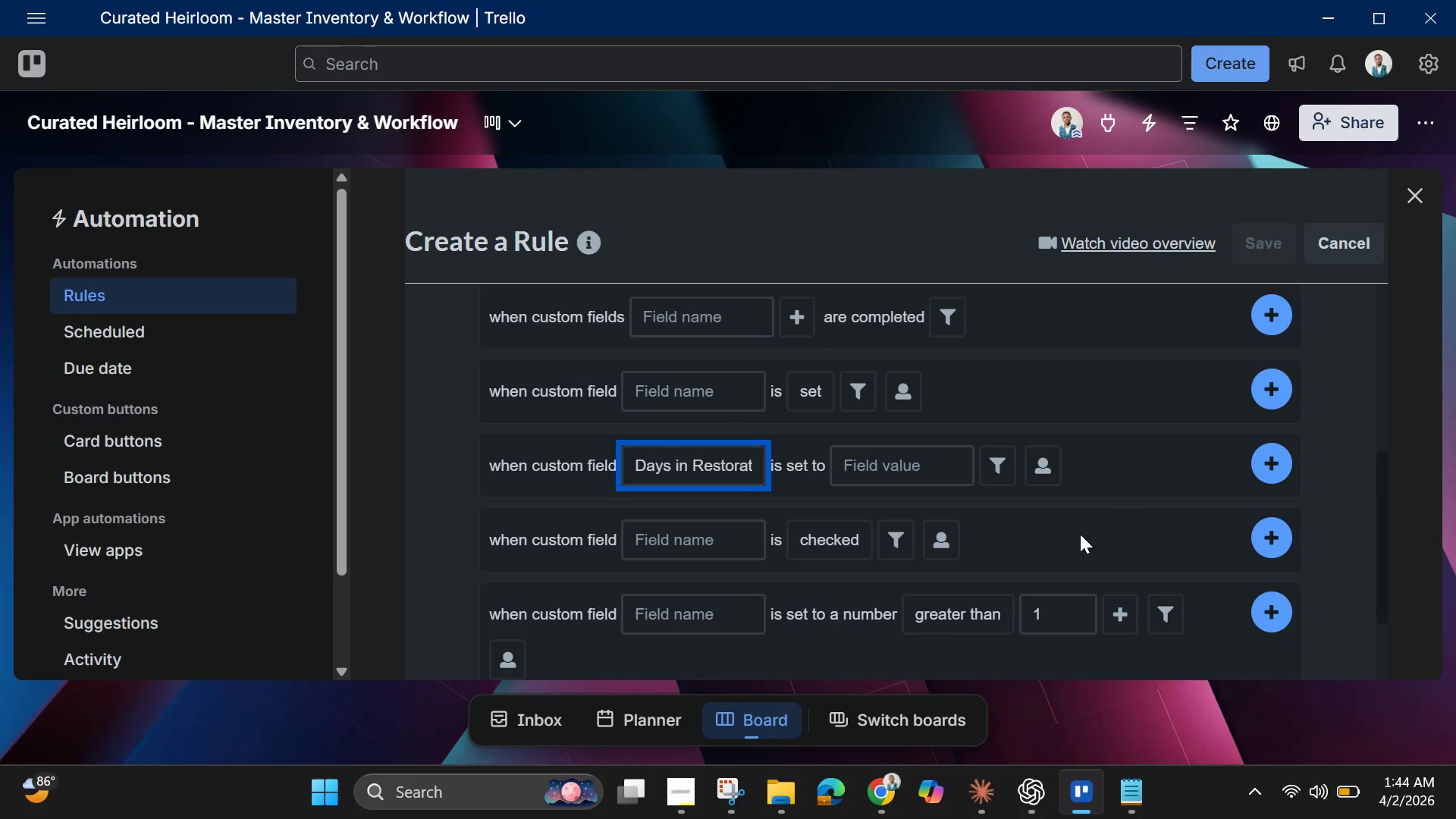 
wait(5.42)
 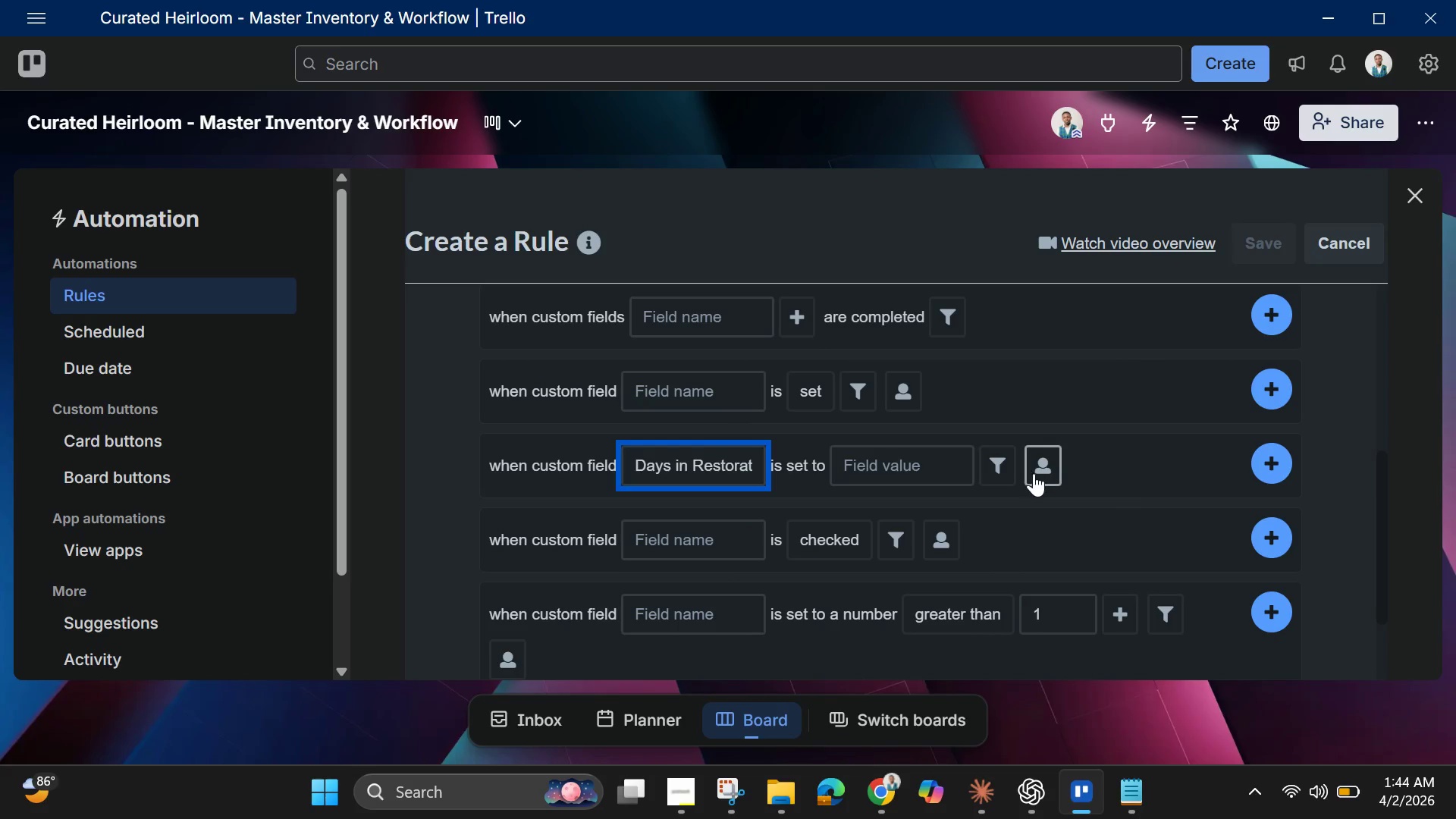 
left_click([930, 469])
 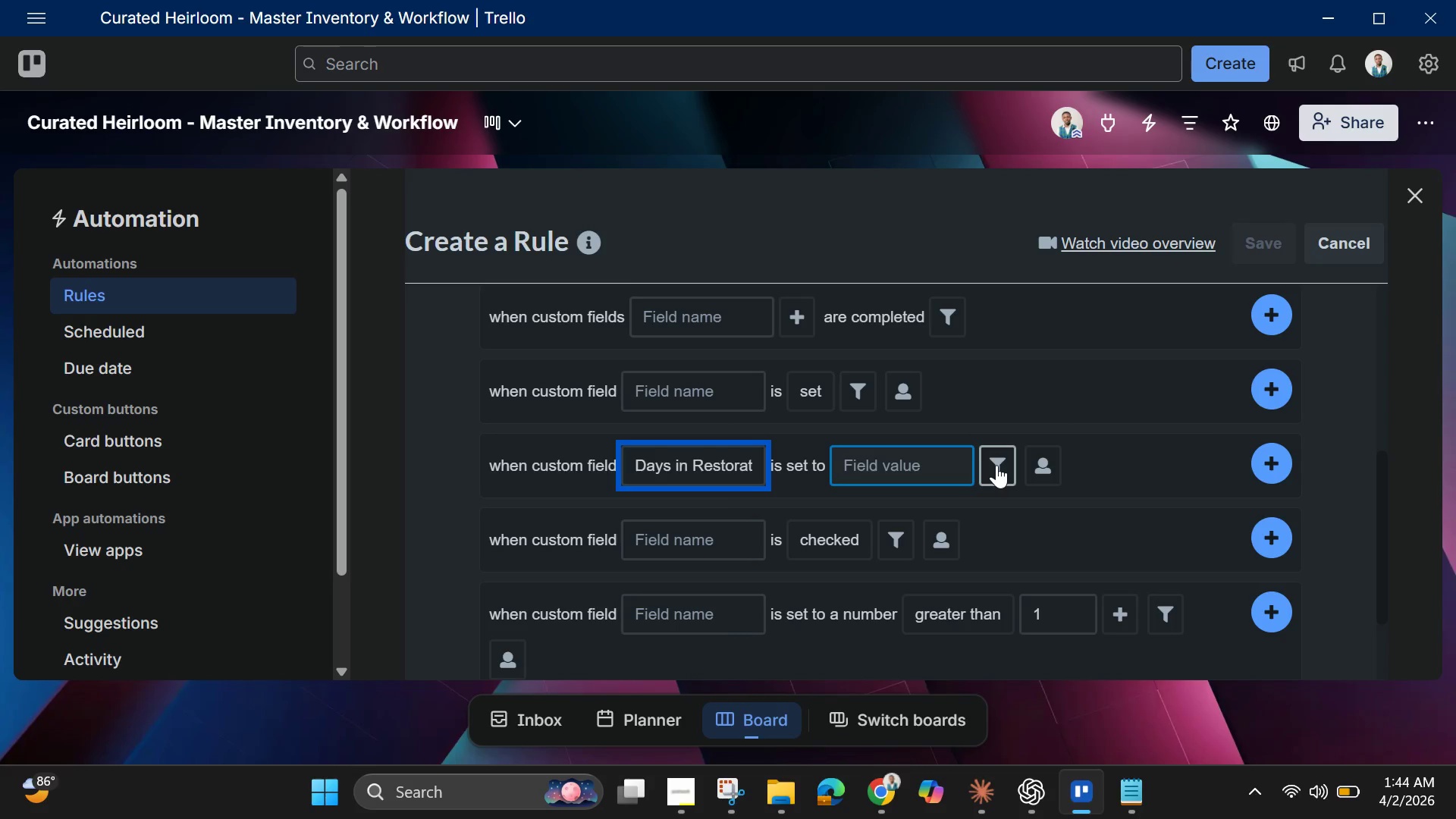 
left_click([996, 465])
 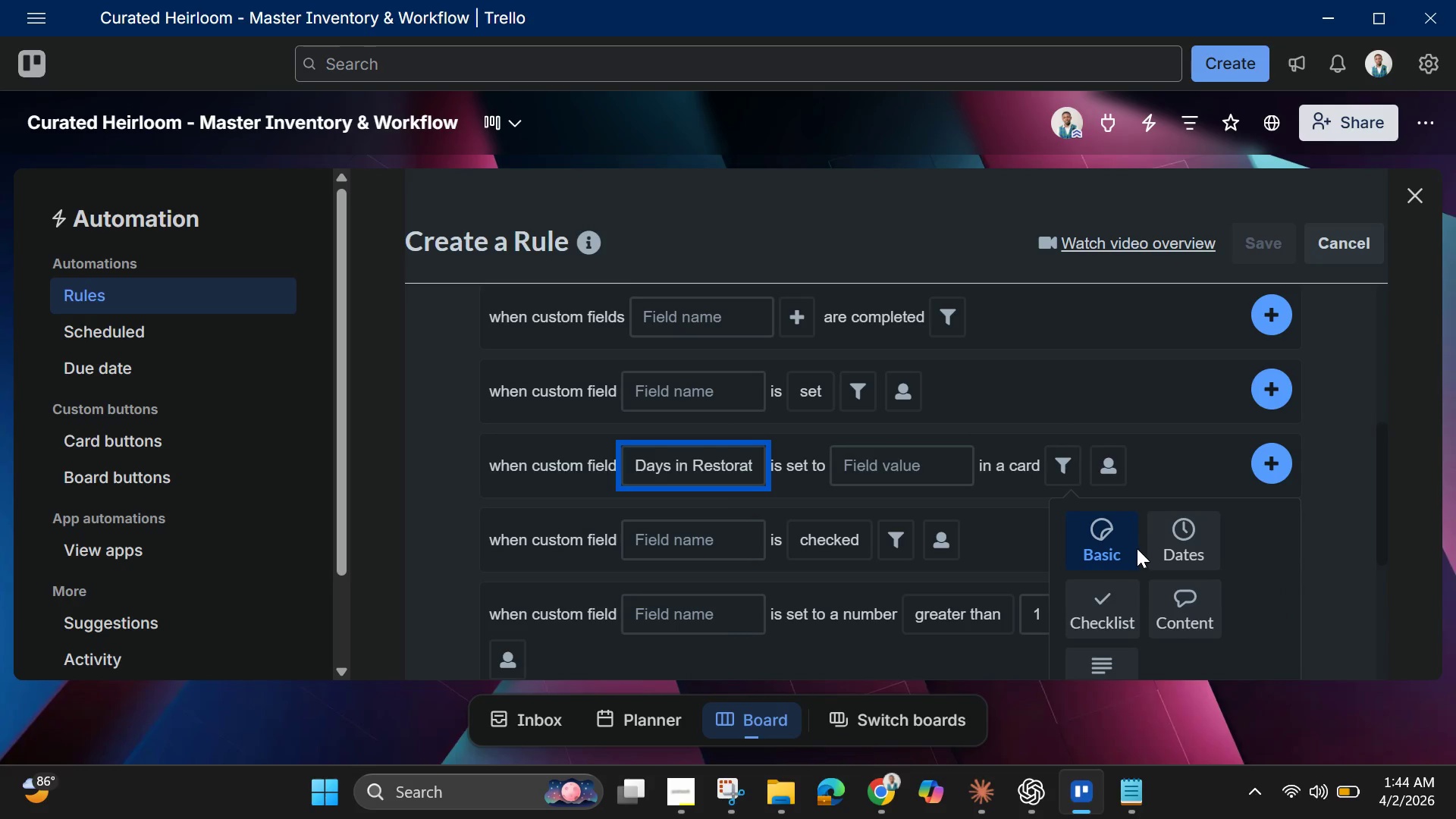 
scroll: coordinate [1144, 577], scroll_direction: down, amount: 2.0
 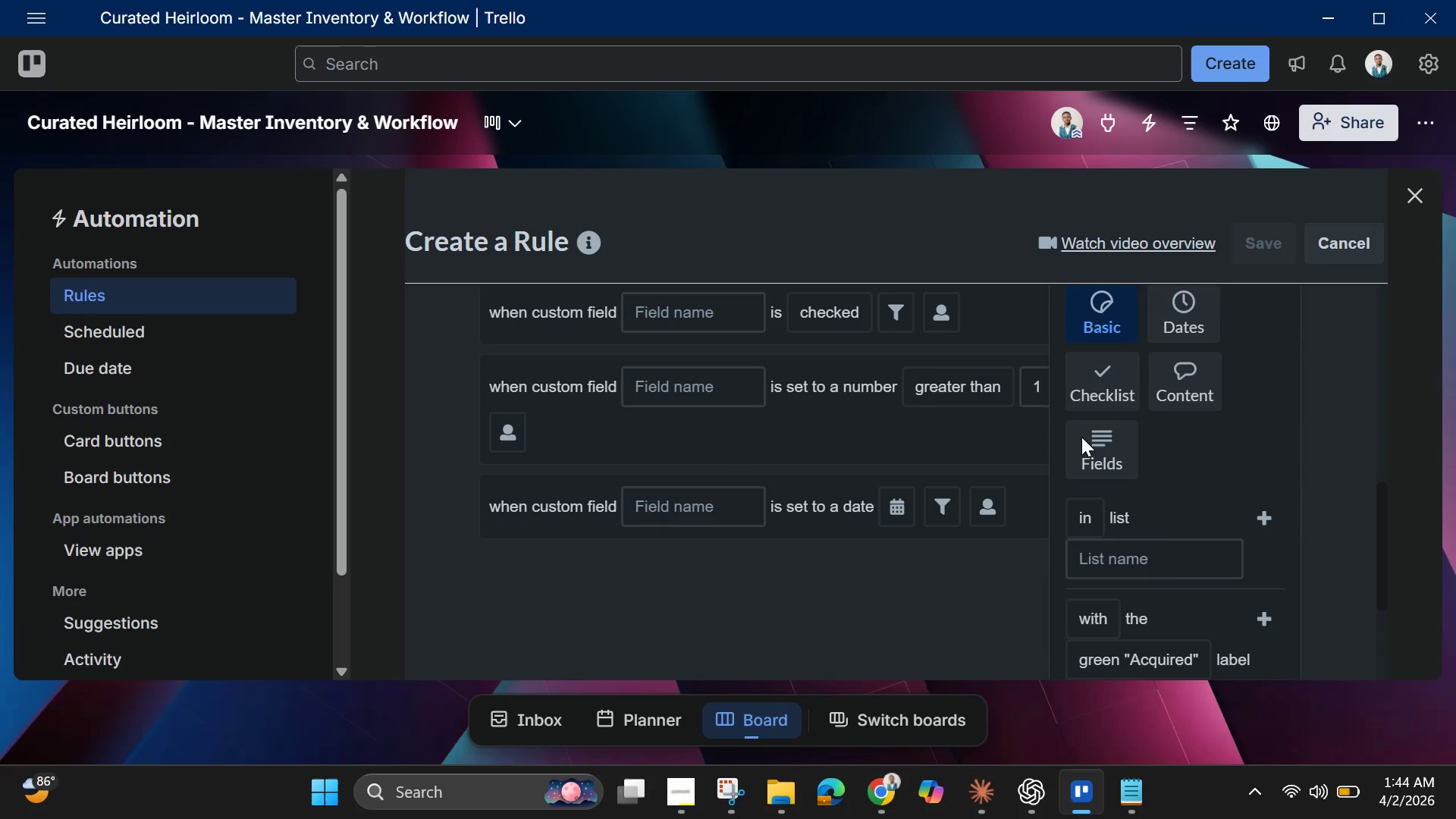 
left_click([1081, 440])
 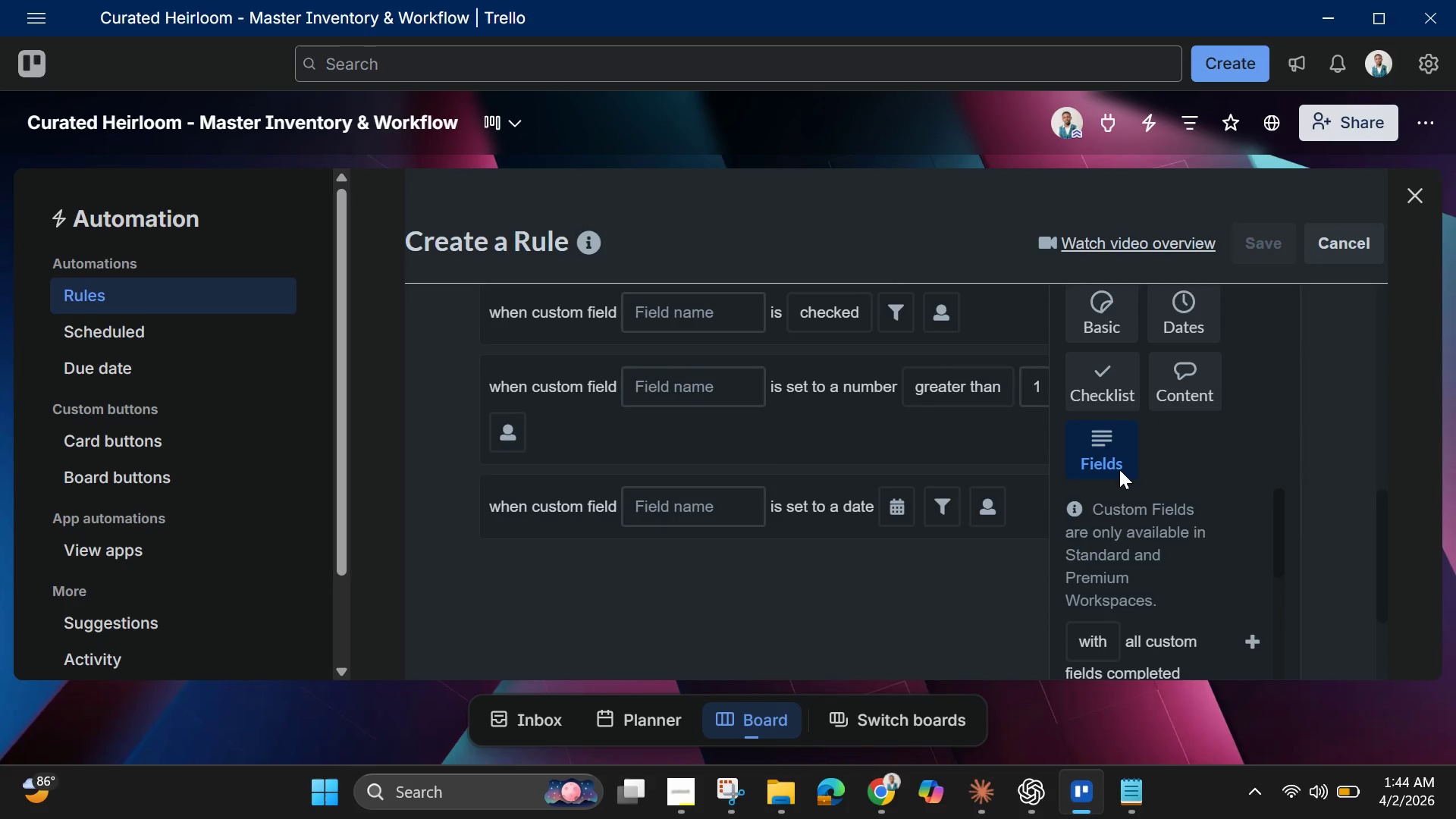 
scroll: coordinate [1193, 576], scroll_direction: down, amount: 8.0
 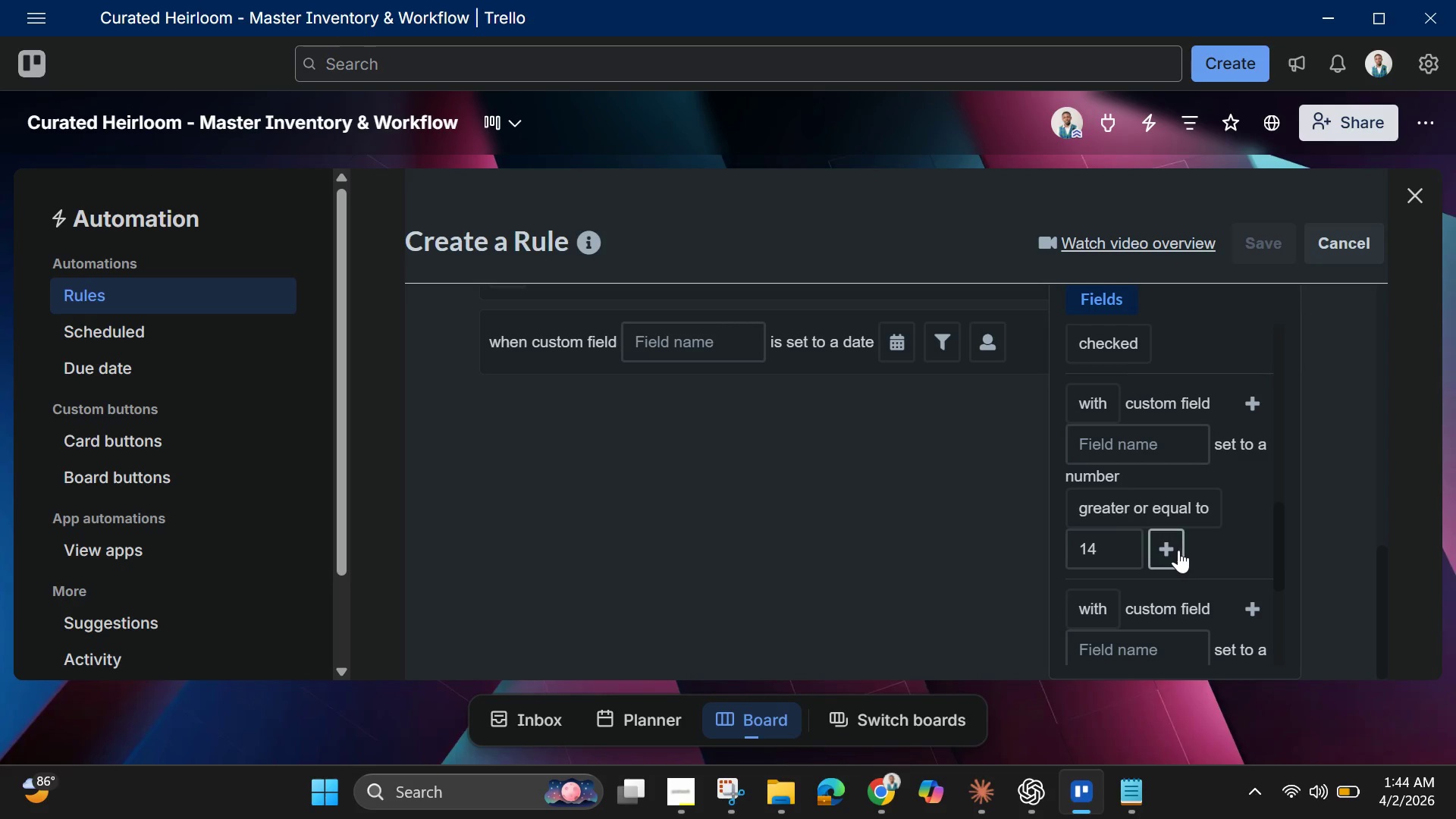 
mouse_move([1158, 520])
 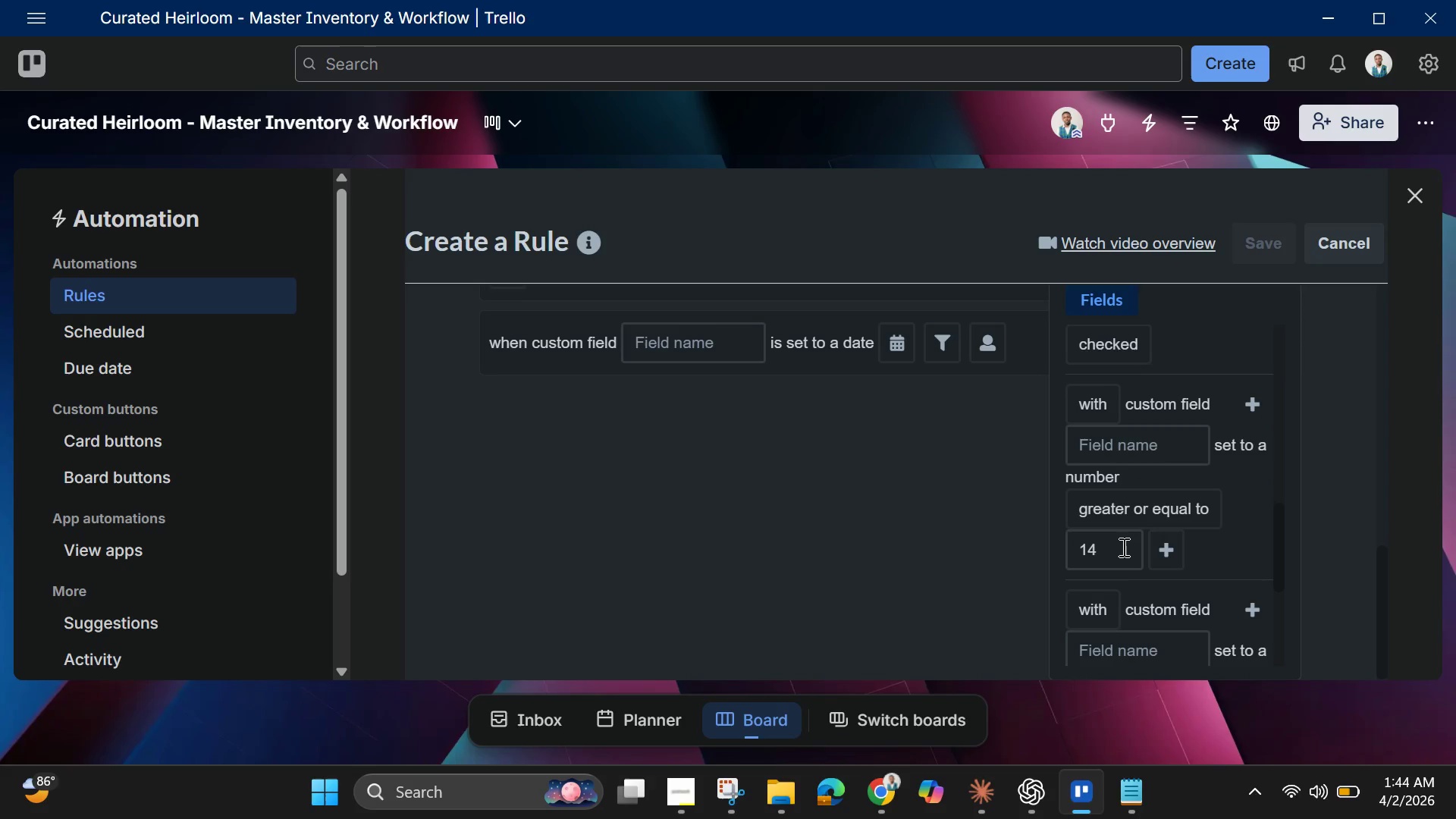 
left_click([1122, 547])
 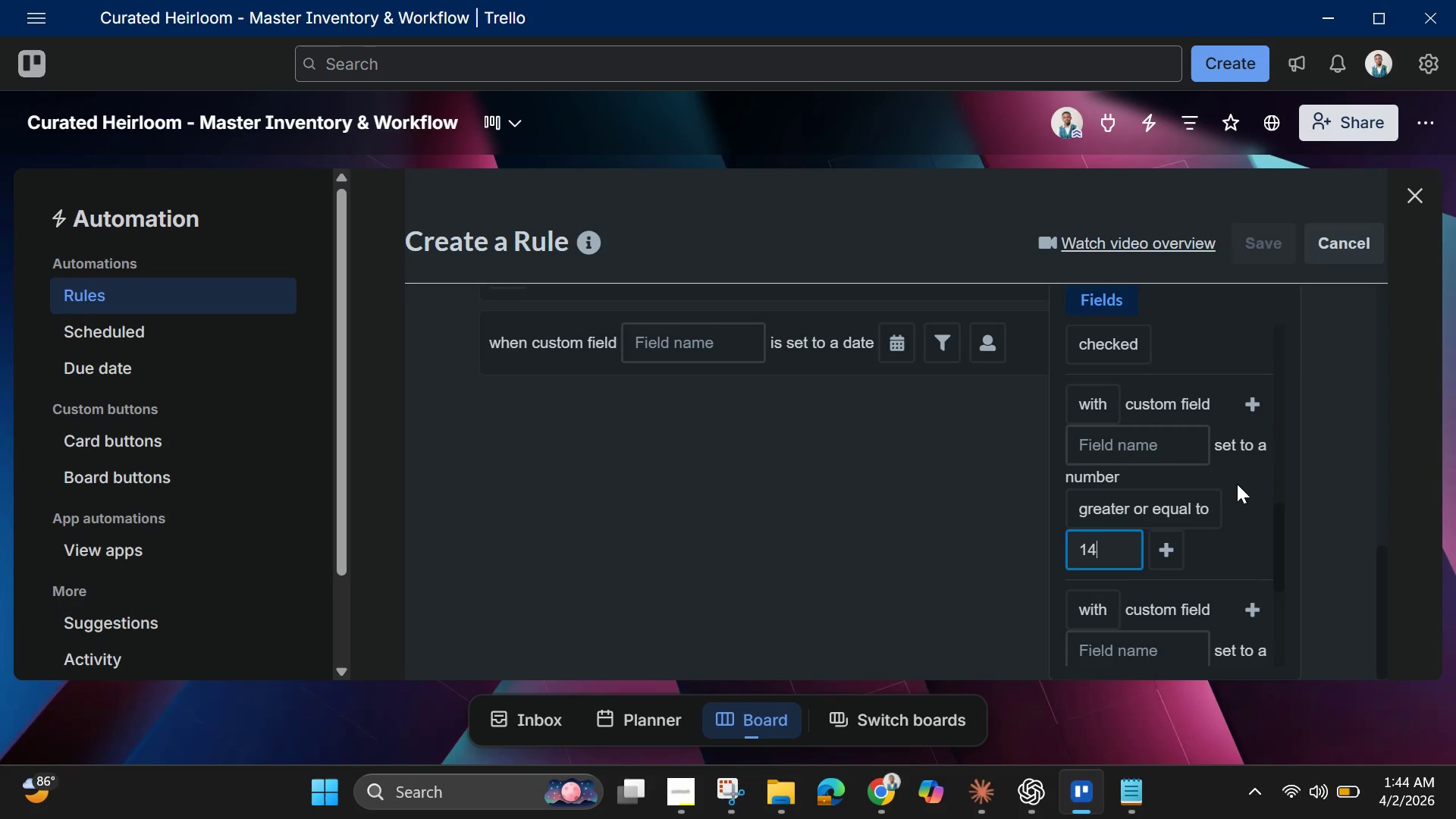 
scroll: coordinate [1237, 513], scroll_direction: up, amount: 1.0
 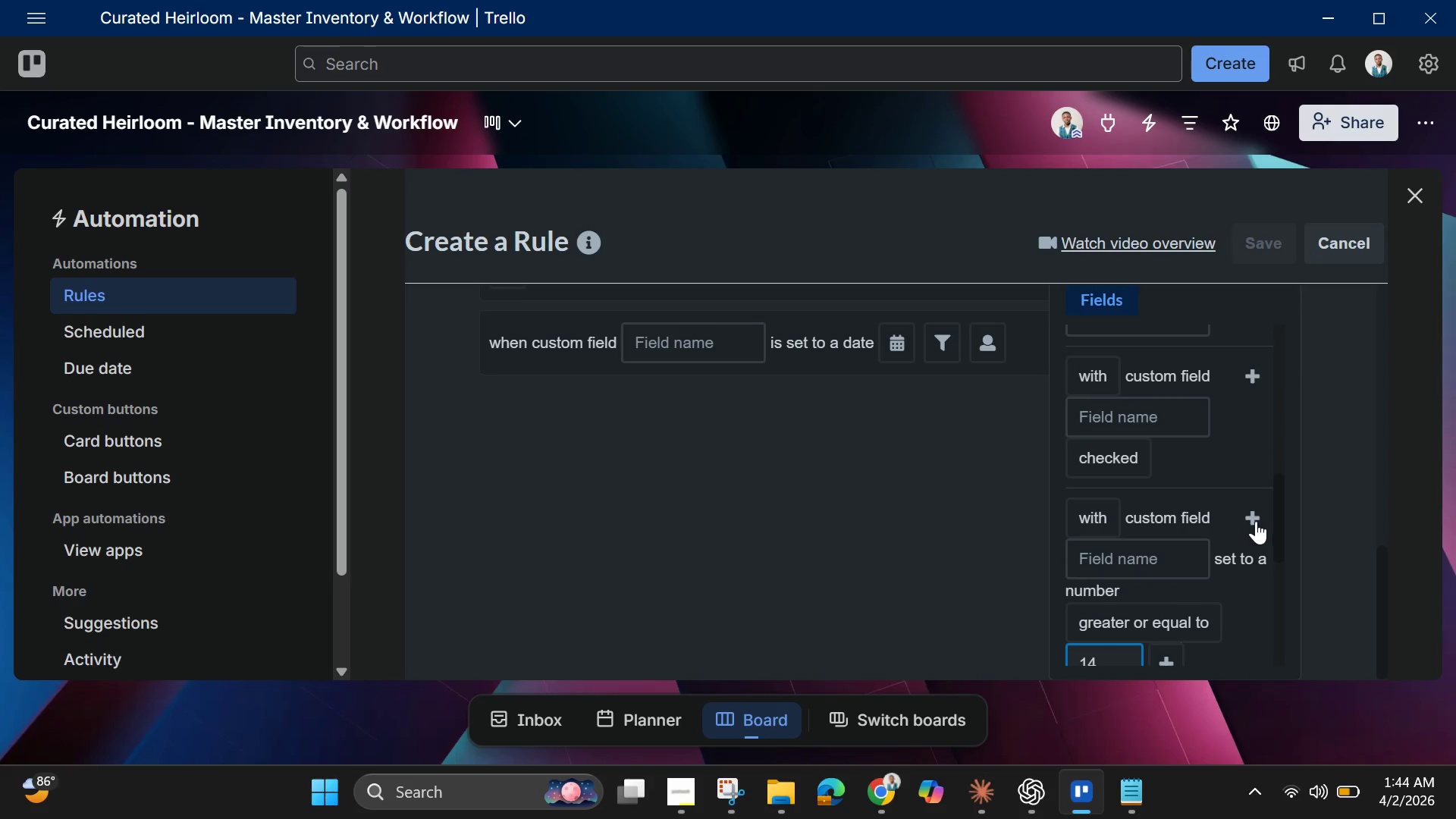 
left_click([1254, 518])
 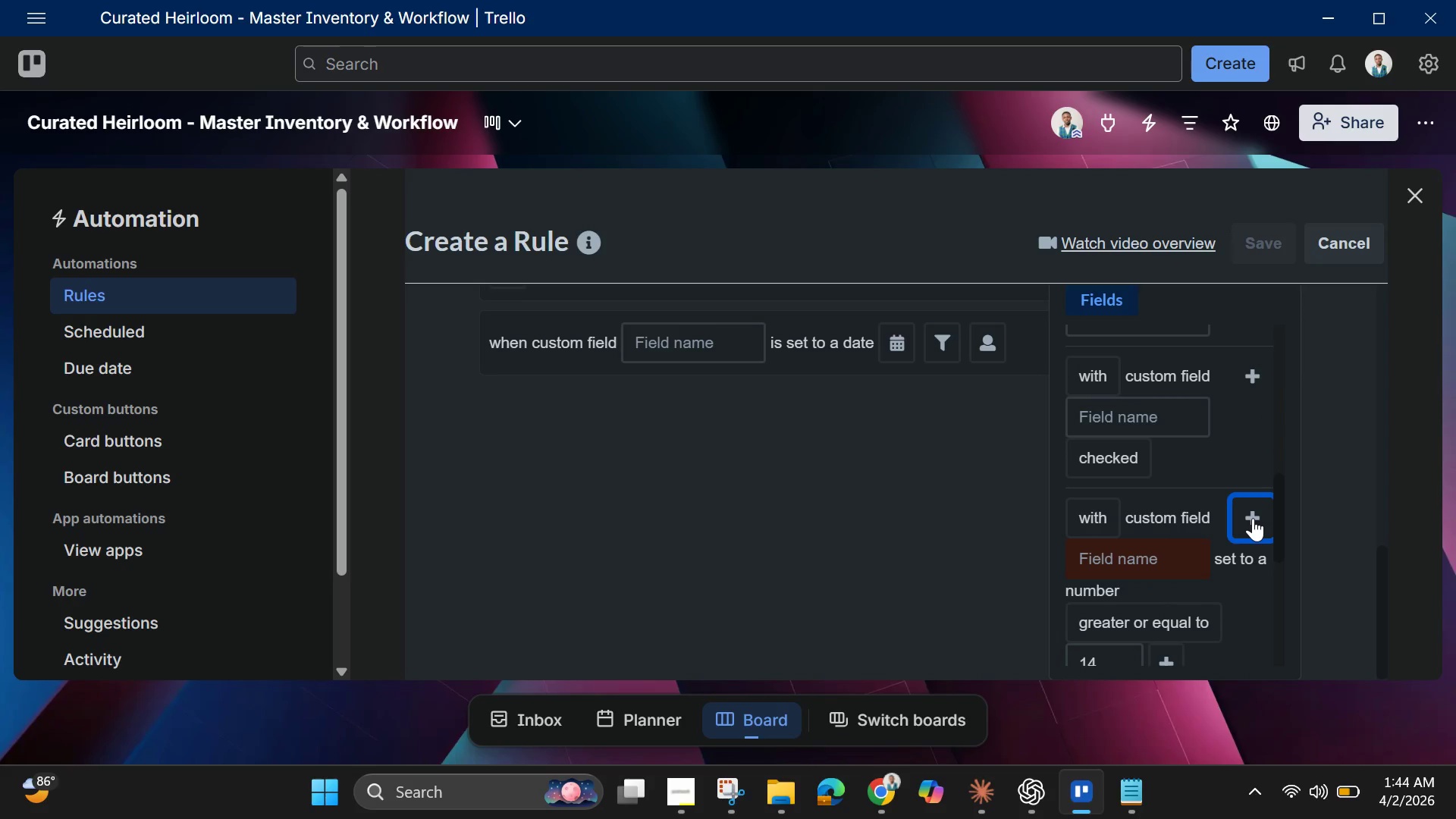 
wait(5.17)
 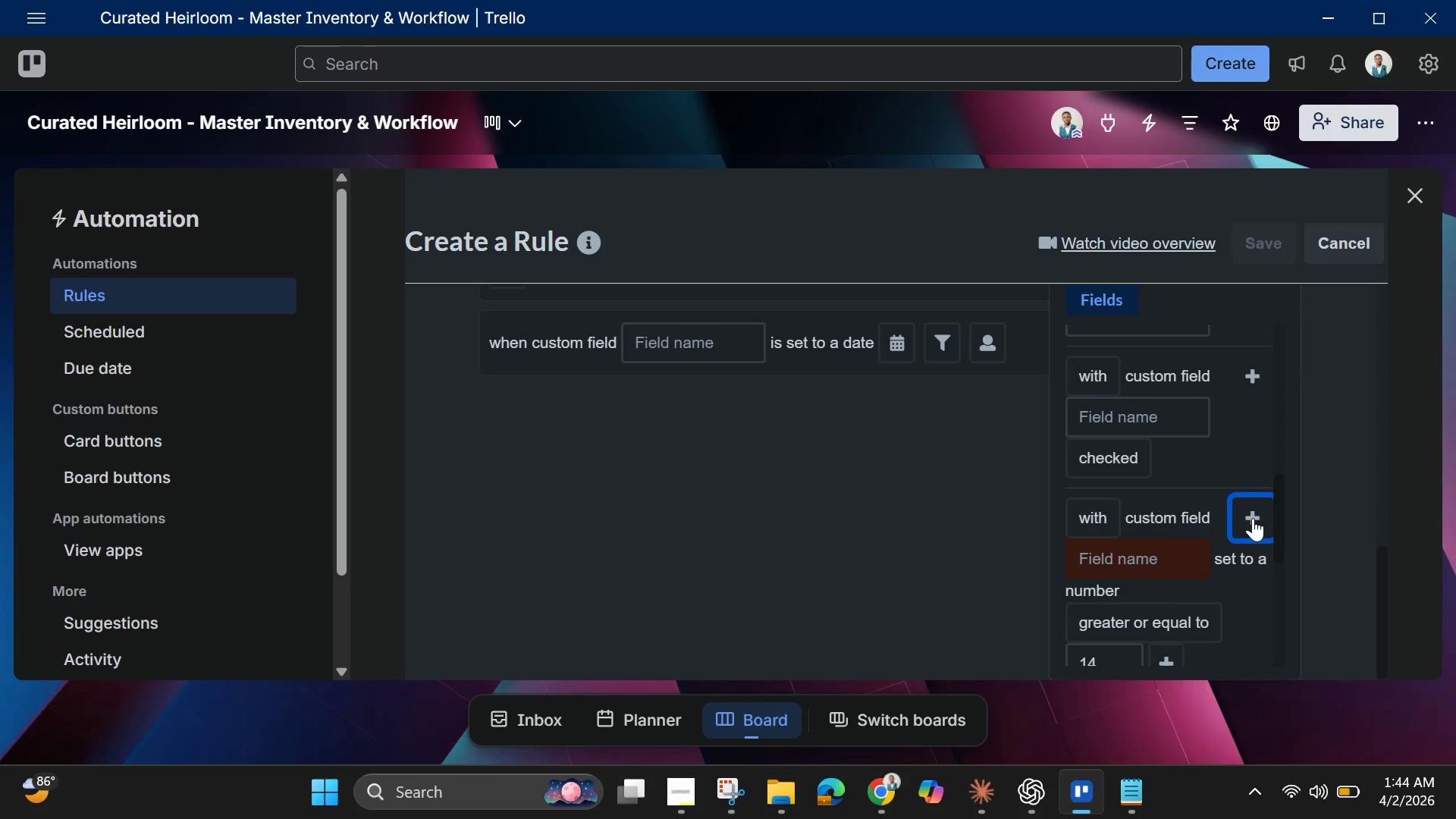 
scroll: coordinate [1253, 518], scroll_direction: down, amount: 1.0
 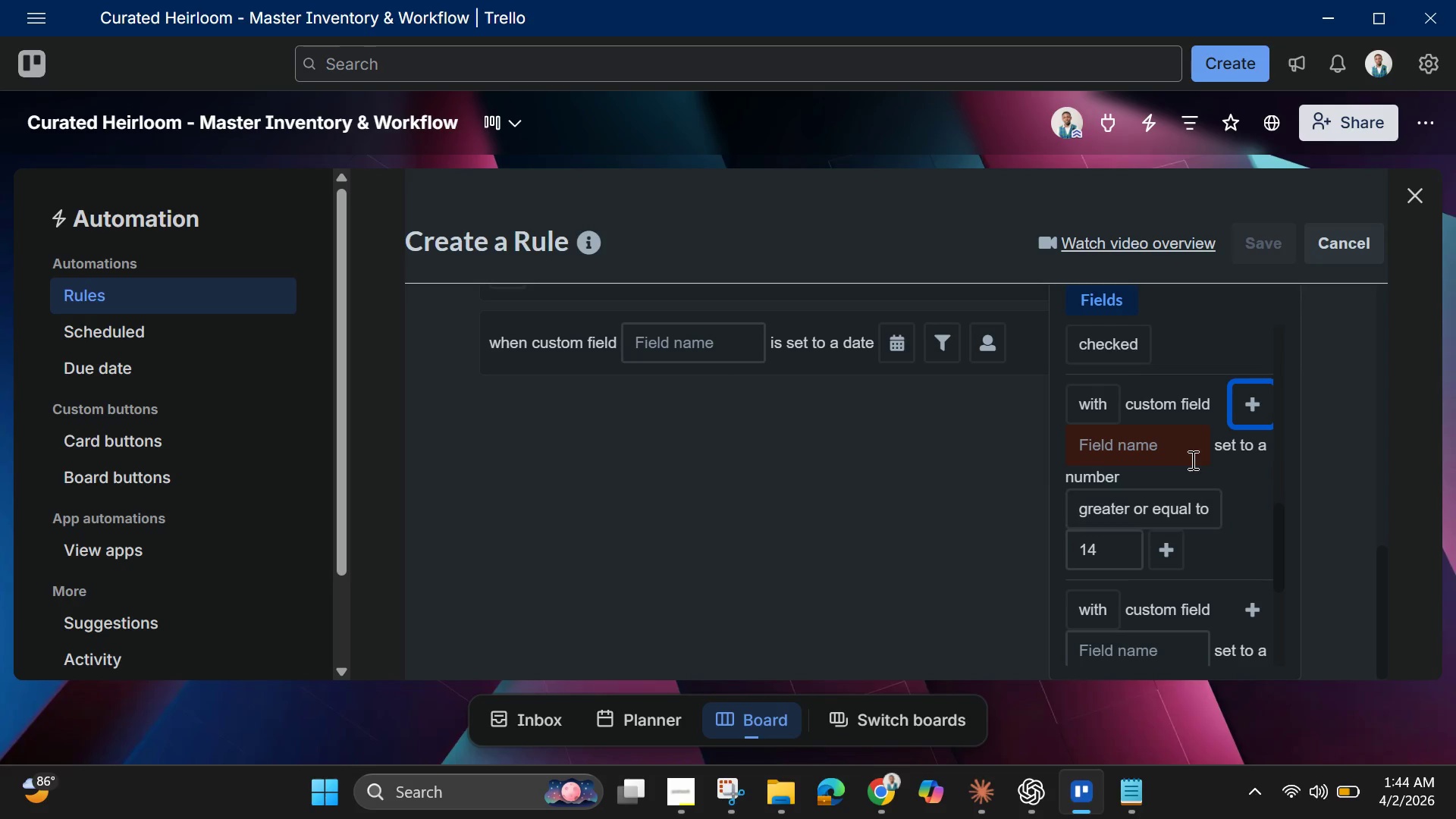 
left_click([1183, 445])
 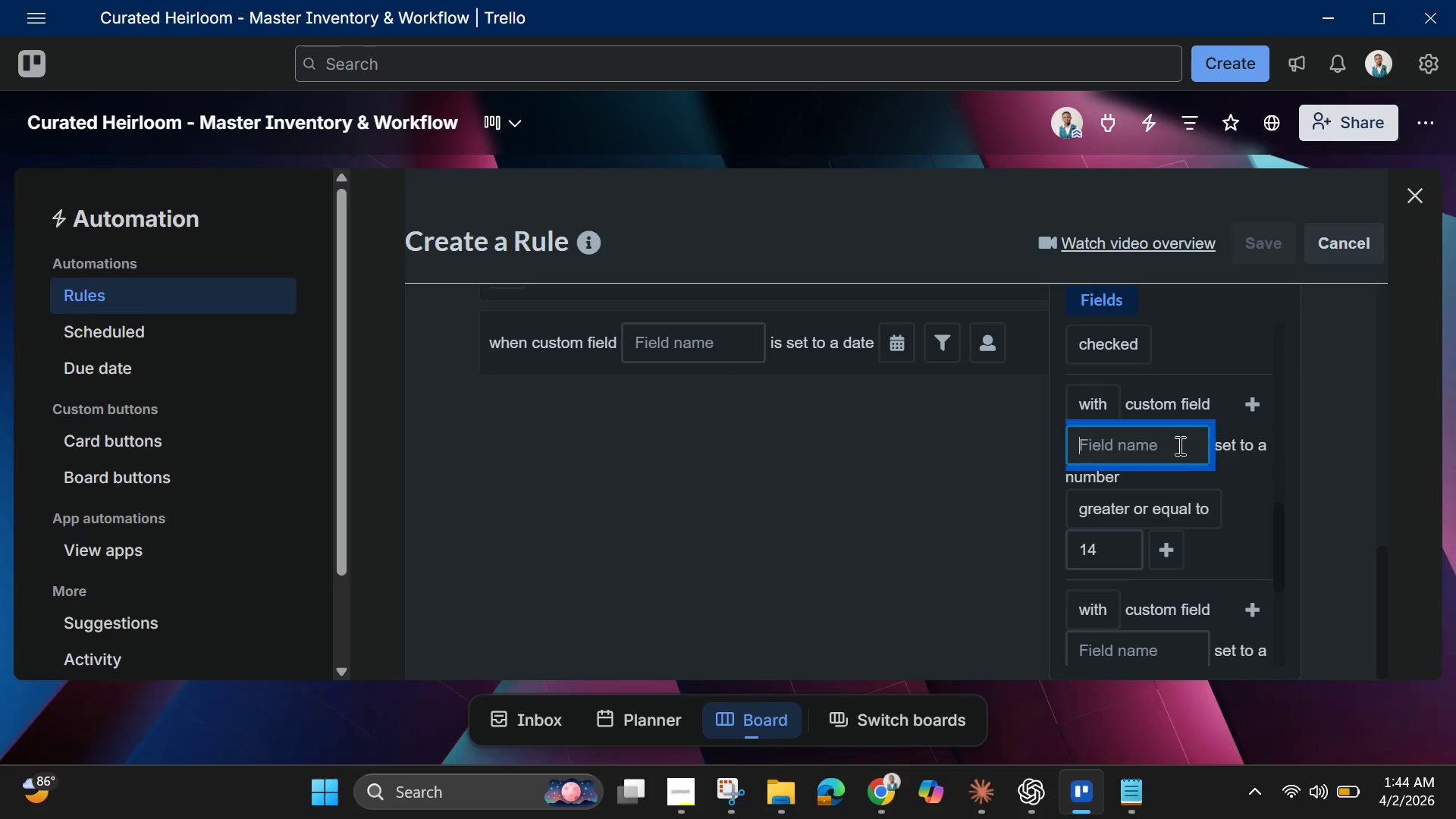 
left_click([1176, 446])
 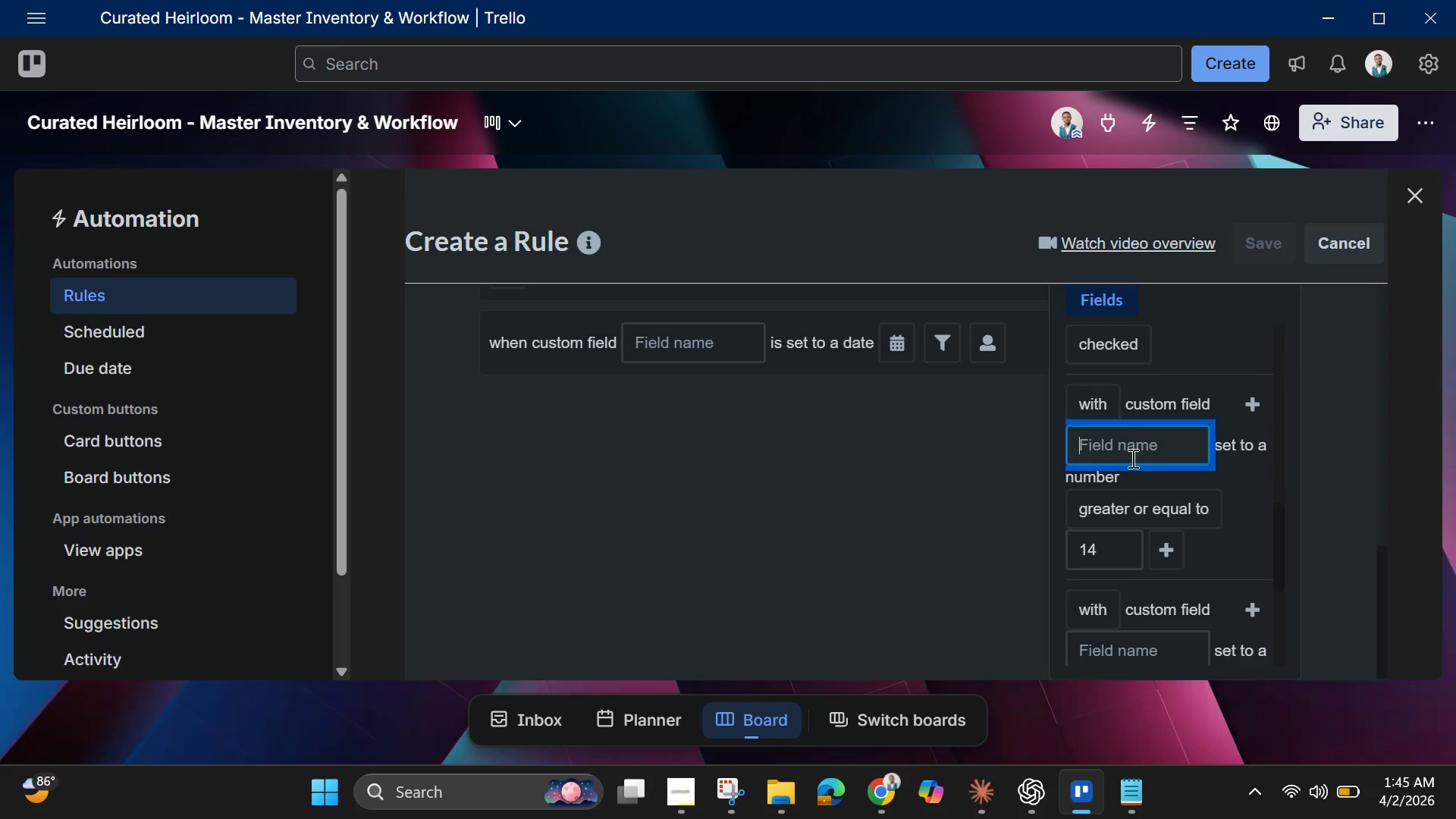 
left_click([1122, 441])
 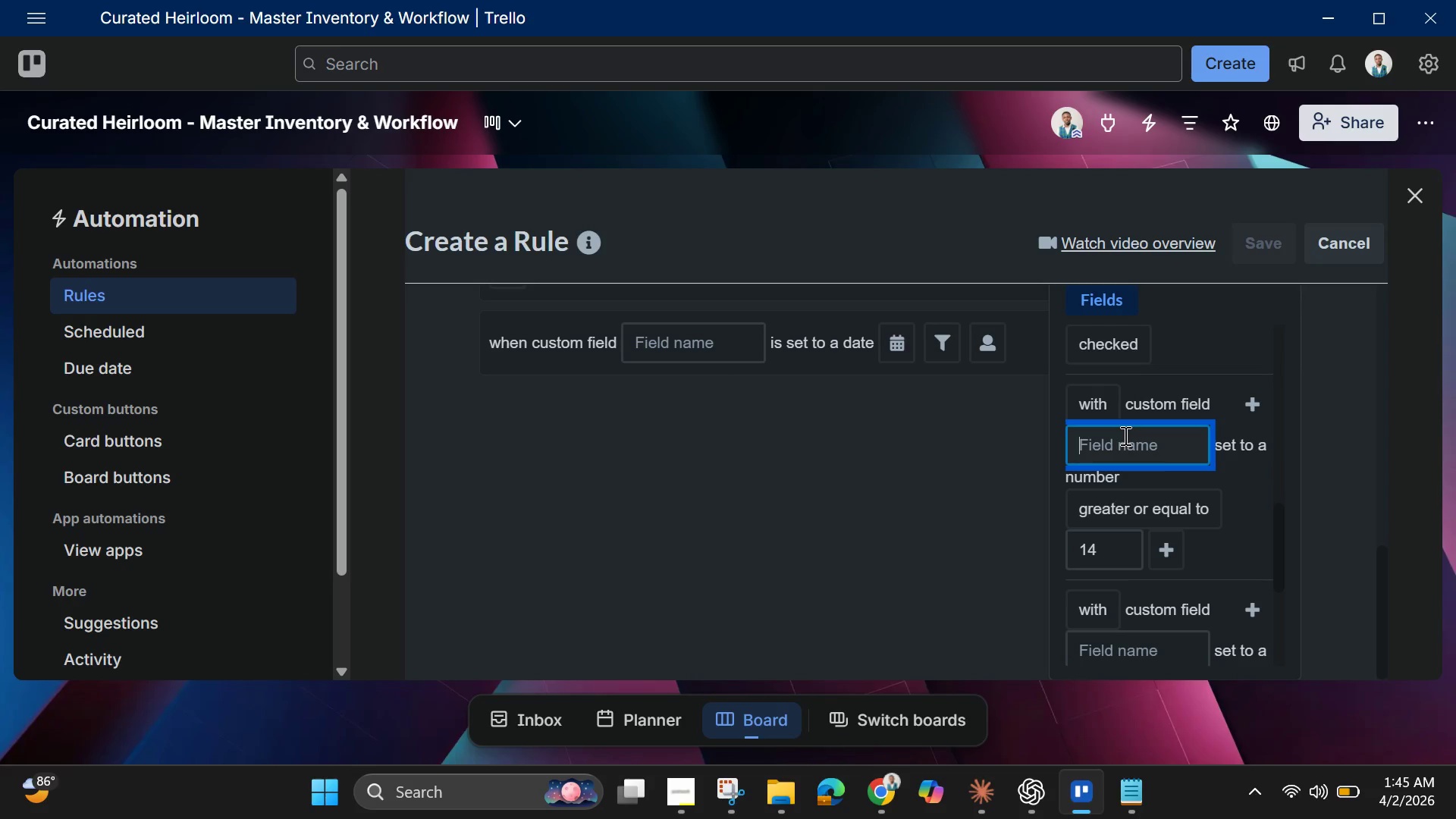 
scroll: coordinate [1178, 476], scroll_direction: up, amount: 5.0
 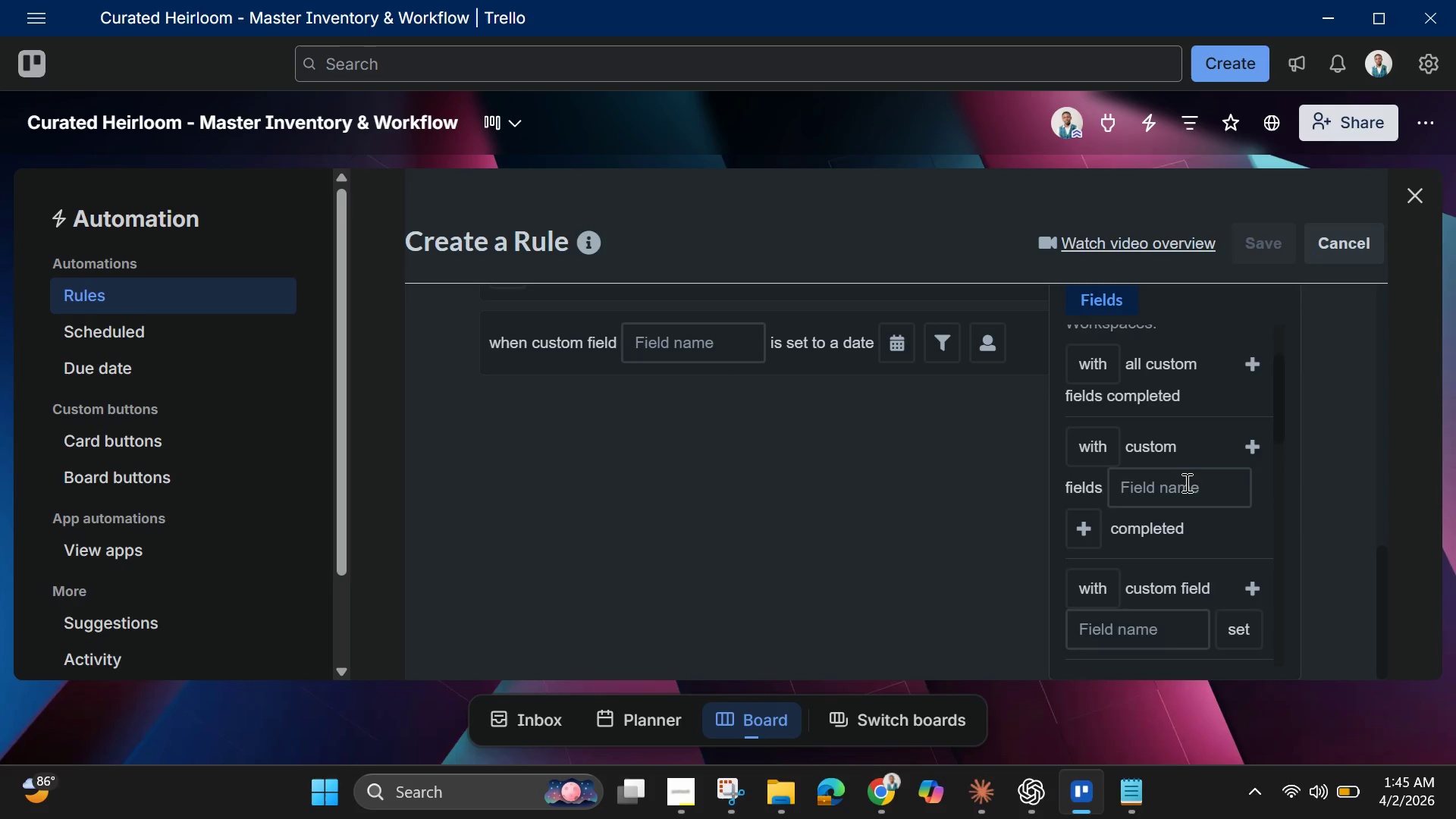 
scroll: coordinate [1199, 444], scroll_direction: up, amount: 4.0
 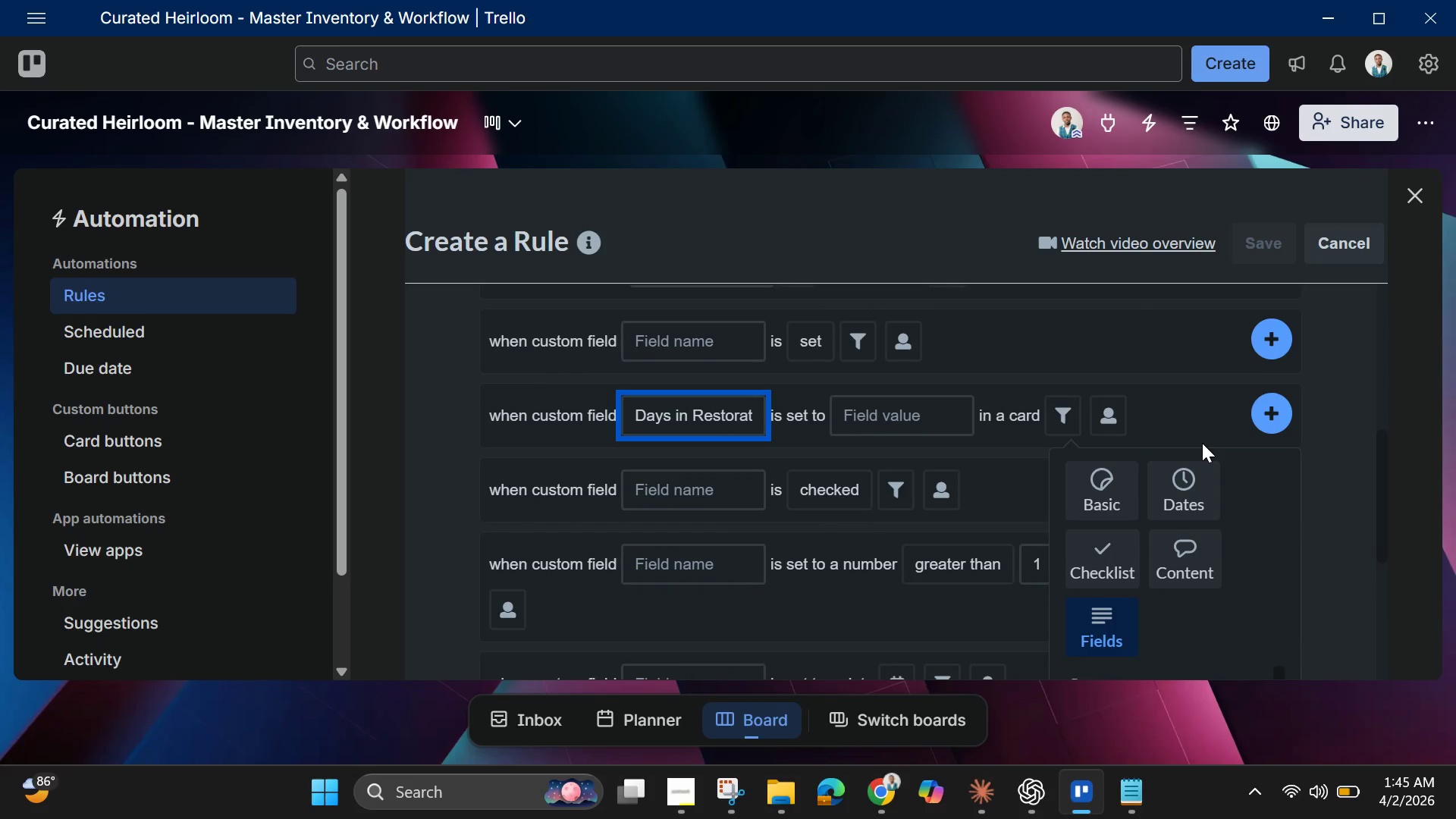 
scroll: coordinate [1202, 443], scroll_direction: down, amount: 2.0
 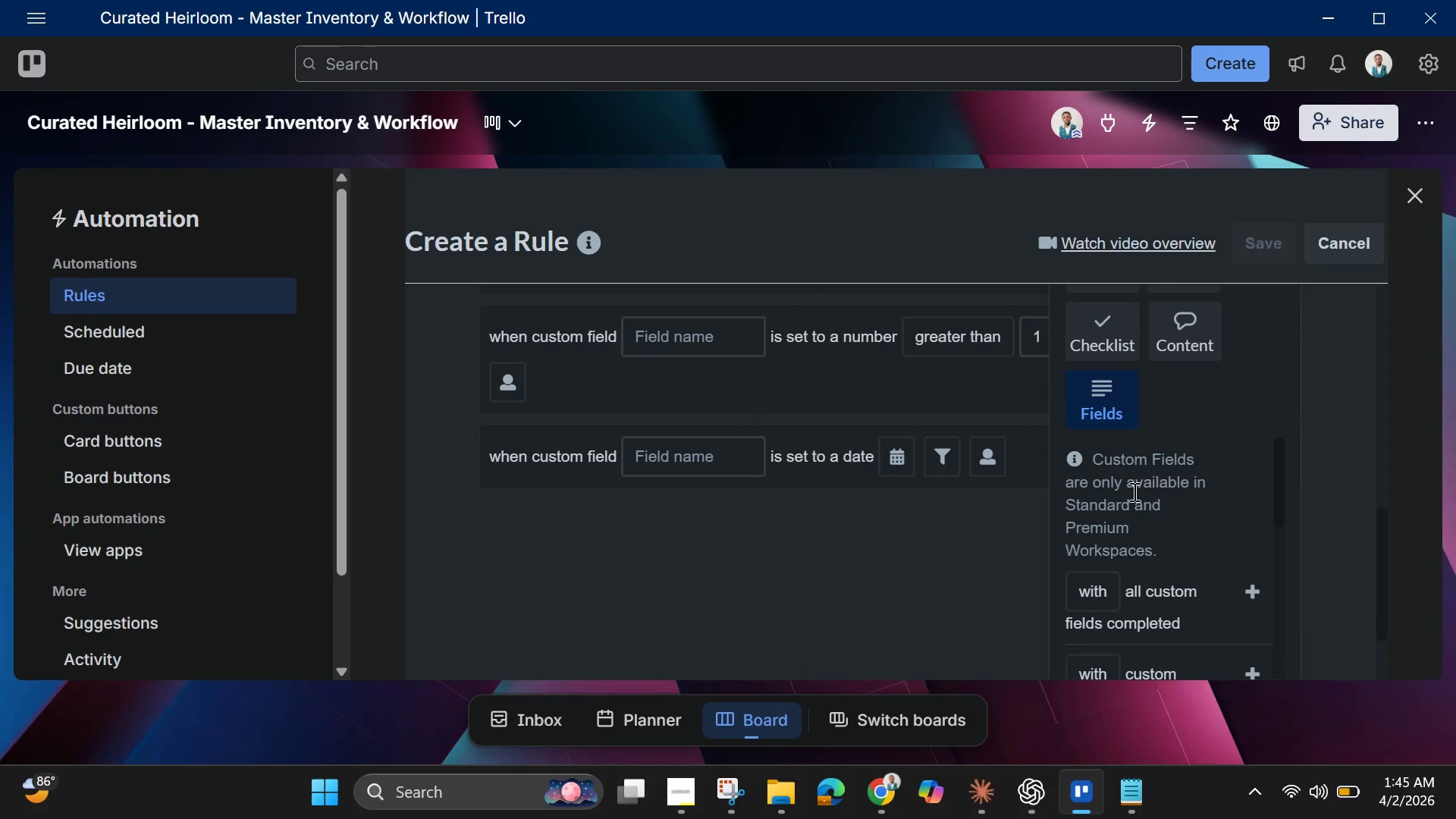 
left_click([968, 535])
 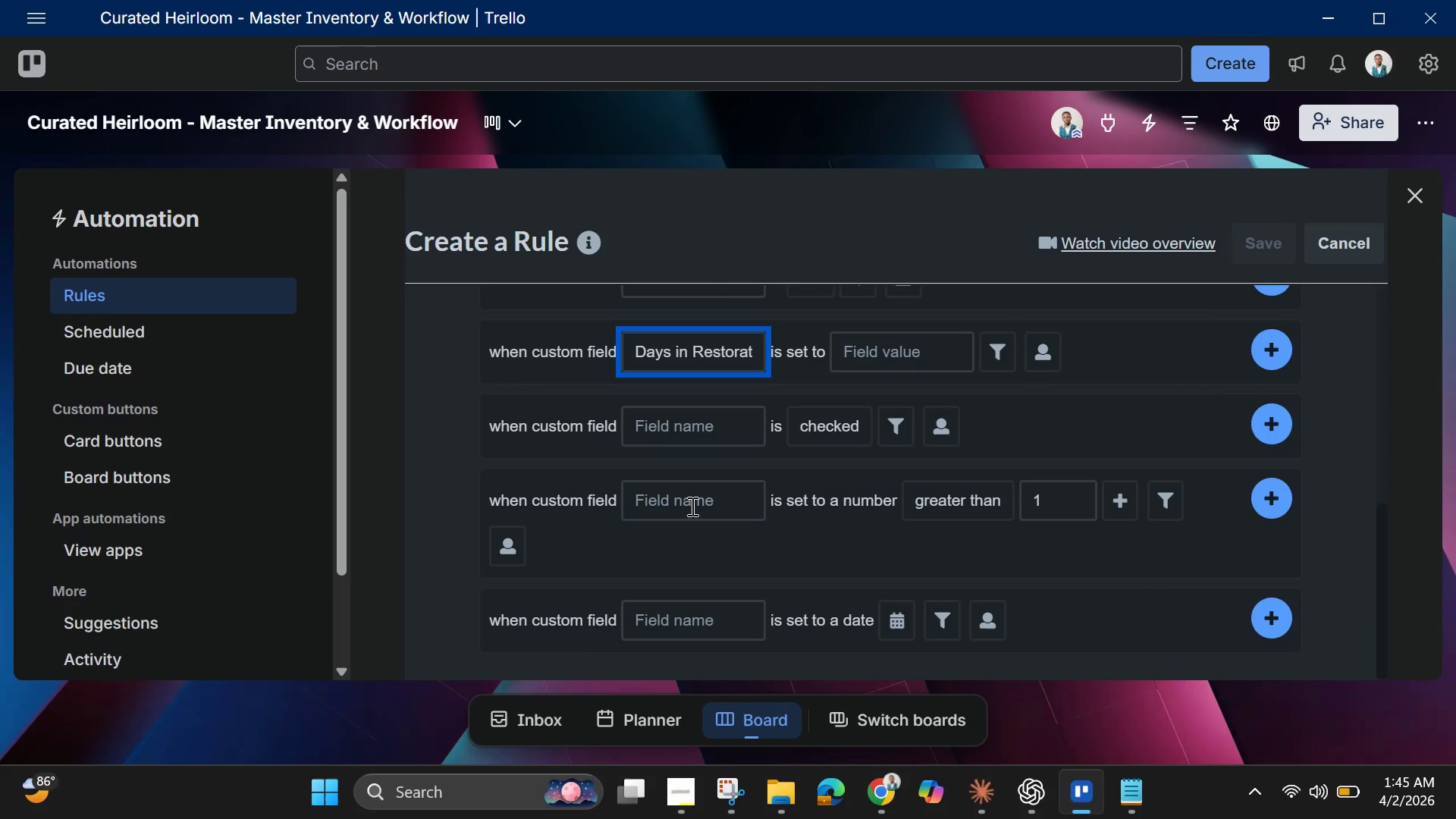 
left_click([695, 507])
 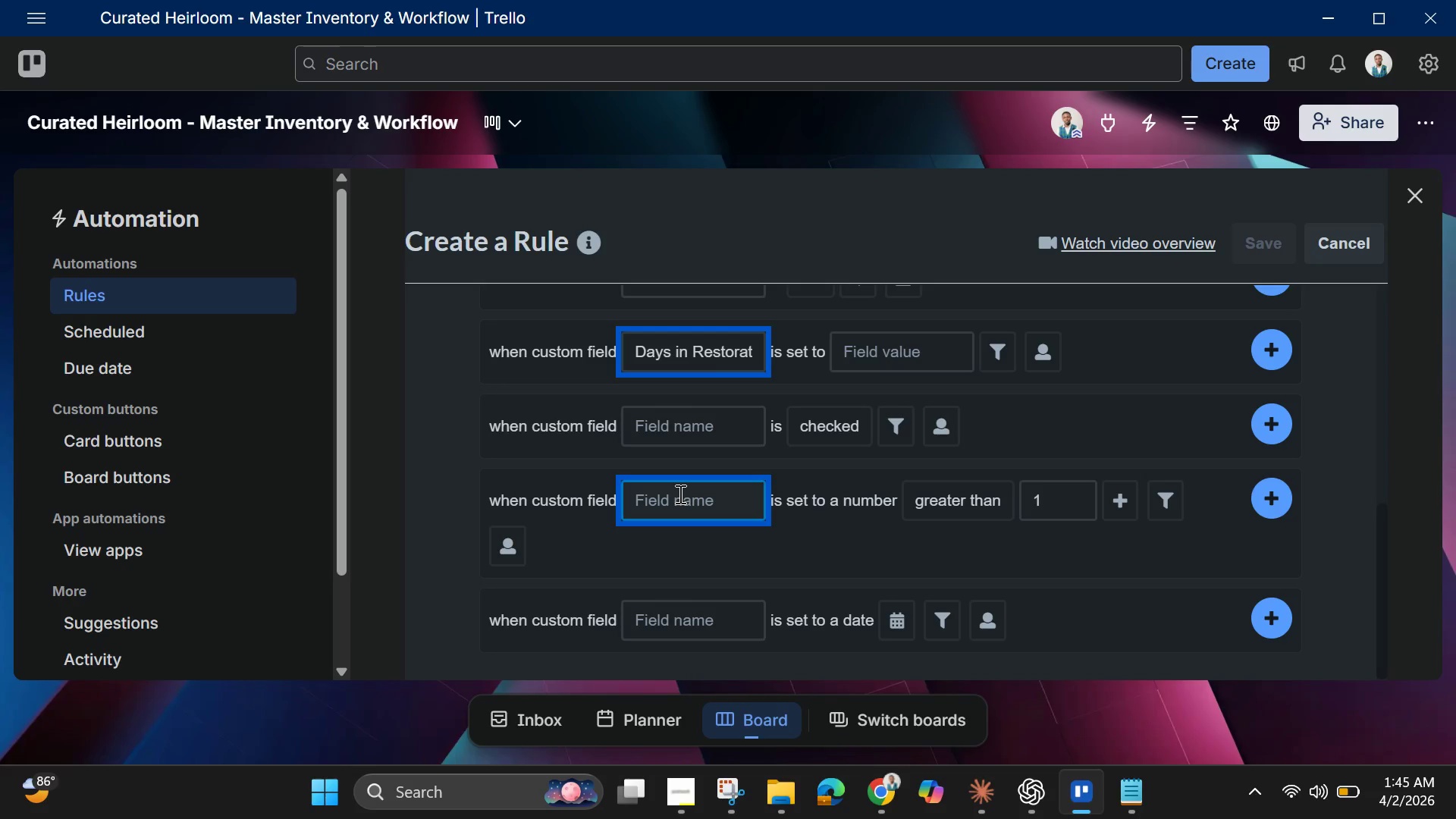 
type(Dat)
key(Backspace)
type(ys in Restoration)
 